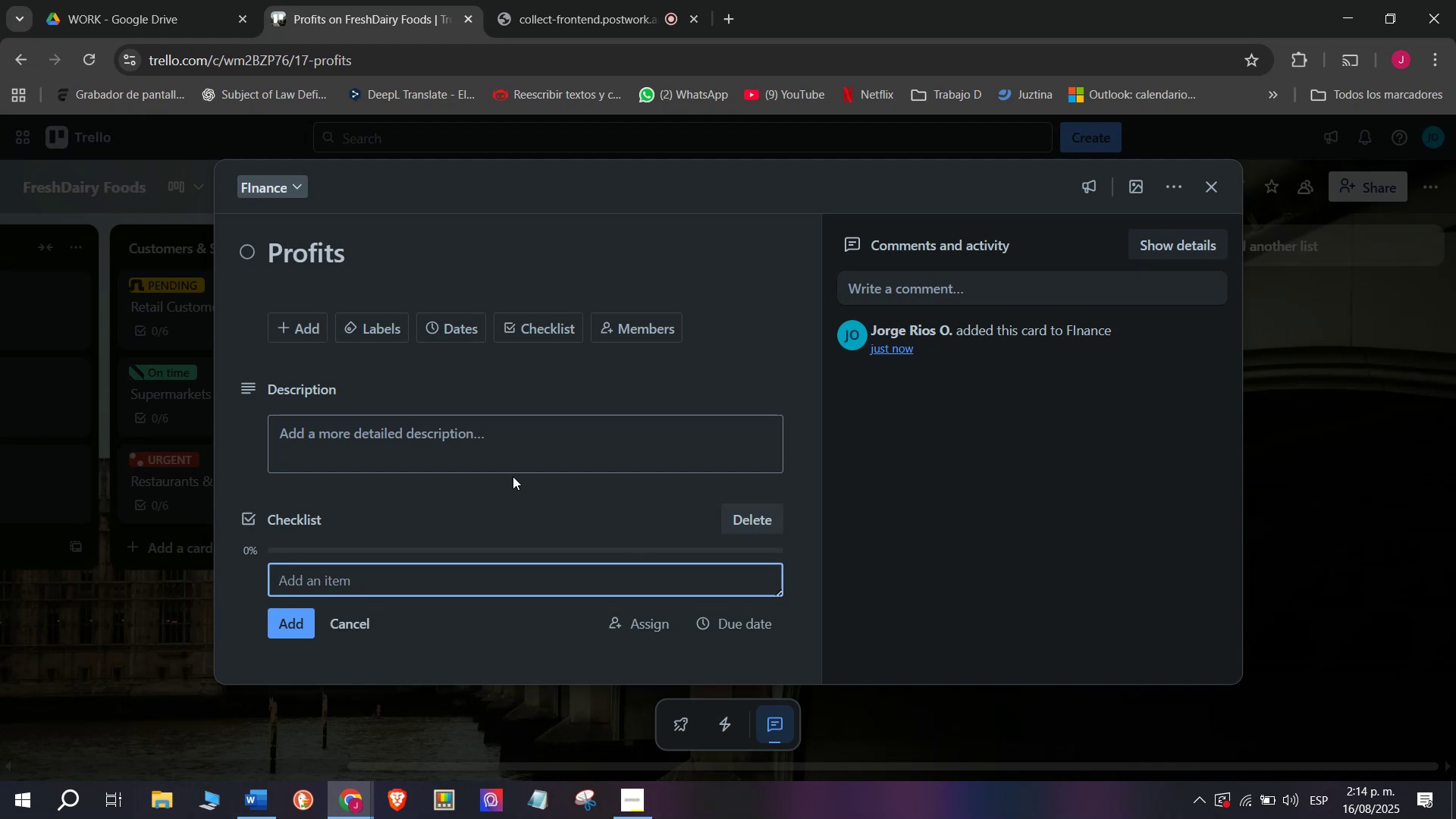 
type(Calculate product margins)
 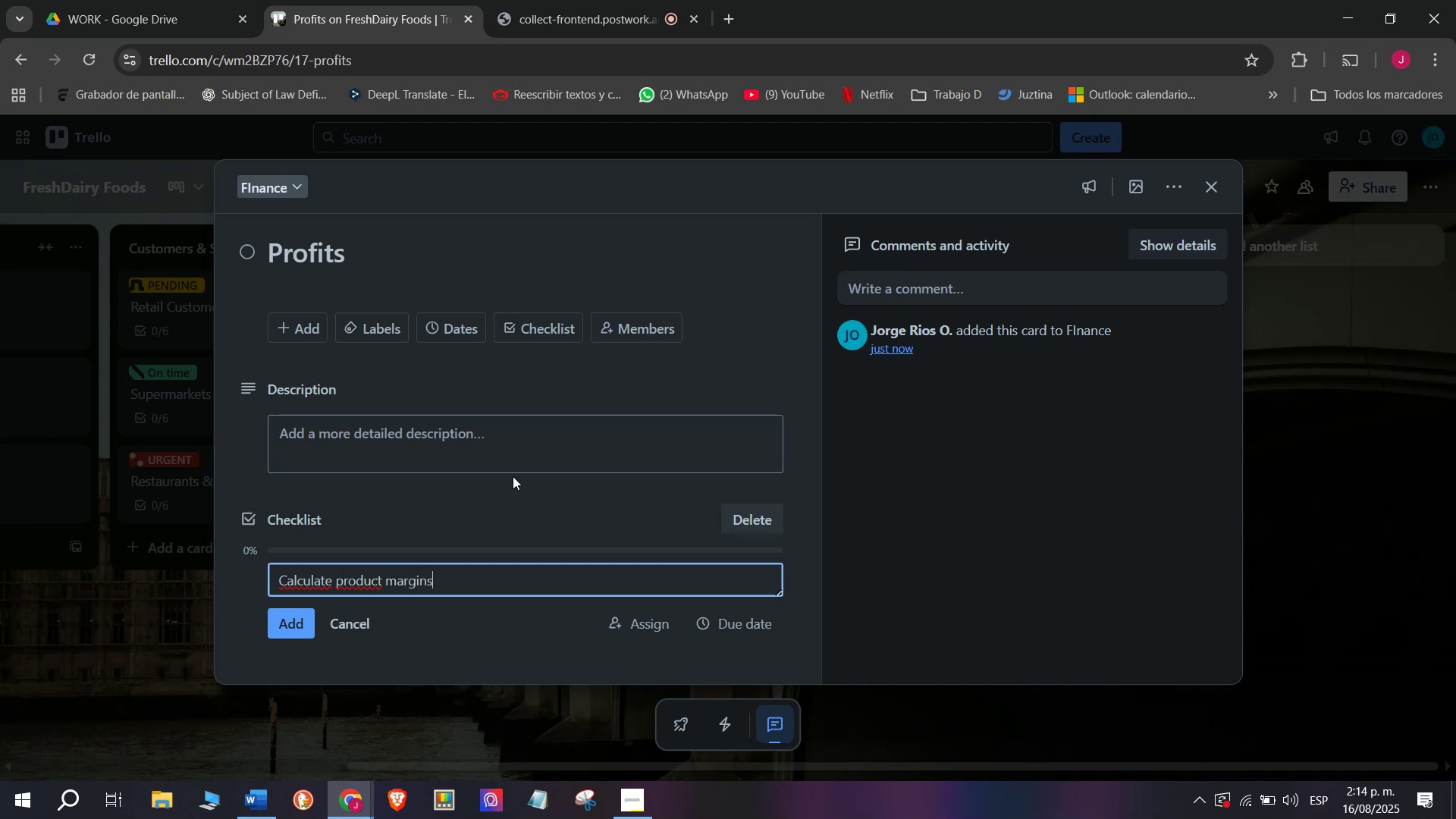 
key(Enter)
 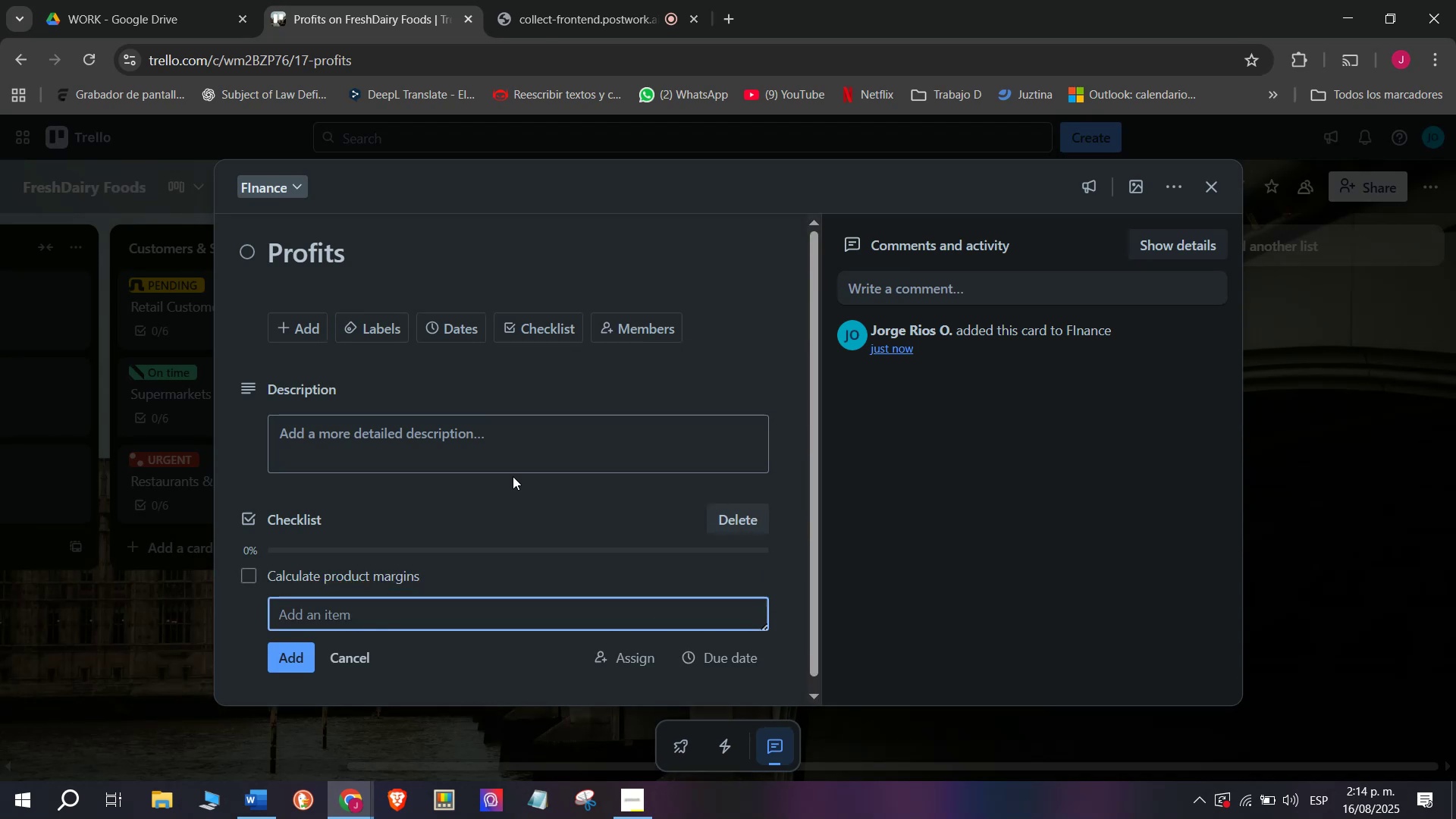 
type(Review discount )
key(Backspace)
type(s impact)
 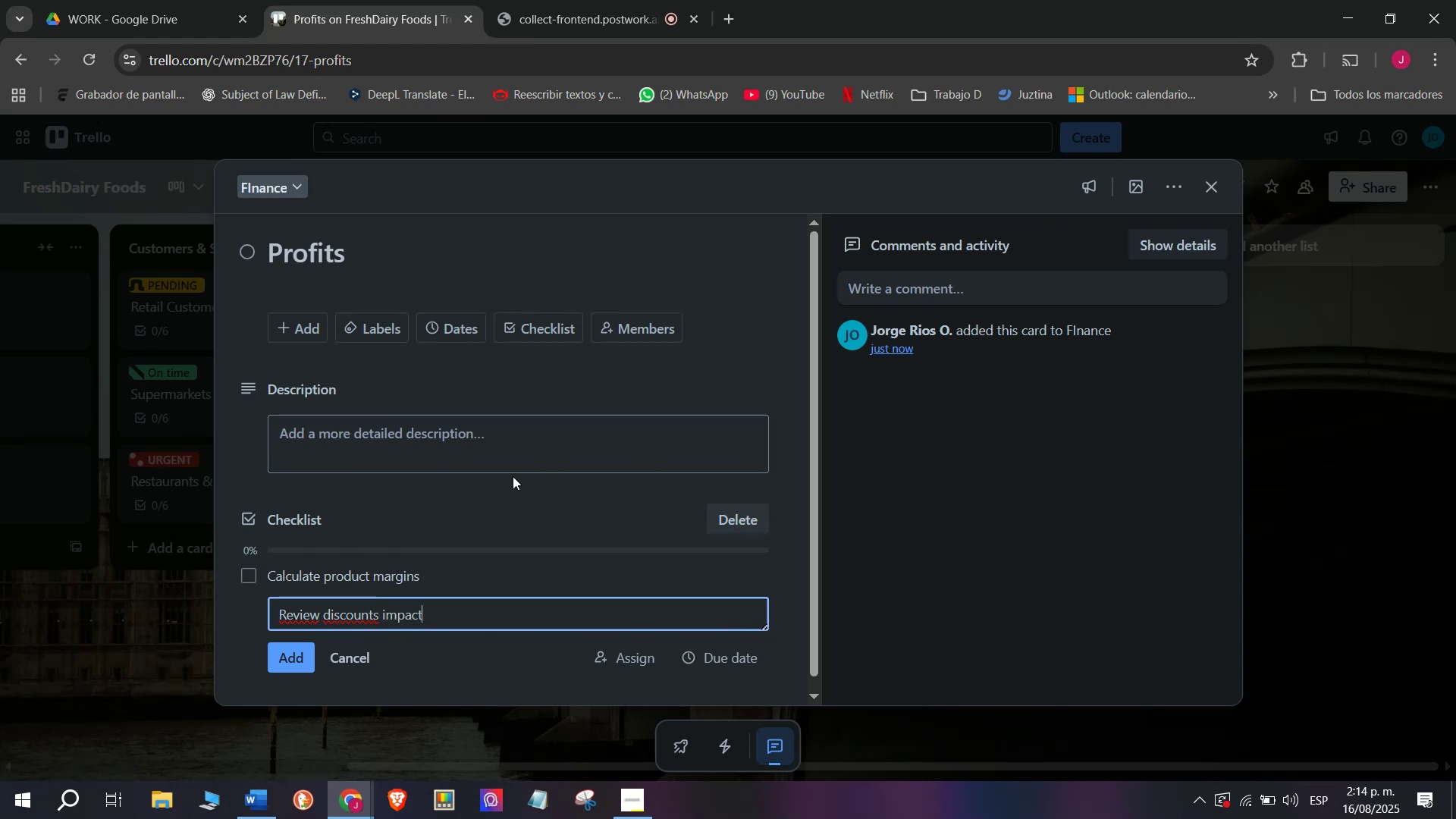 
key(Enter)
 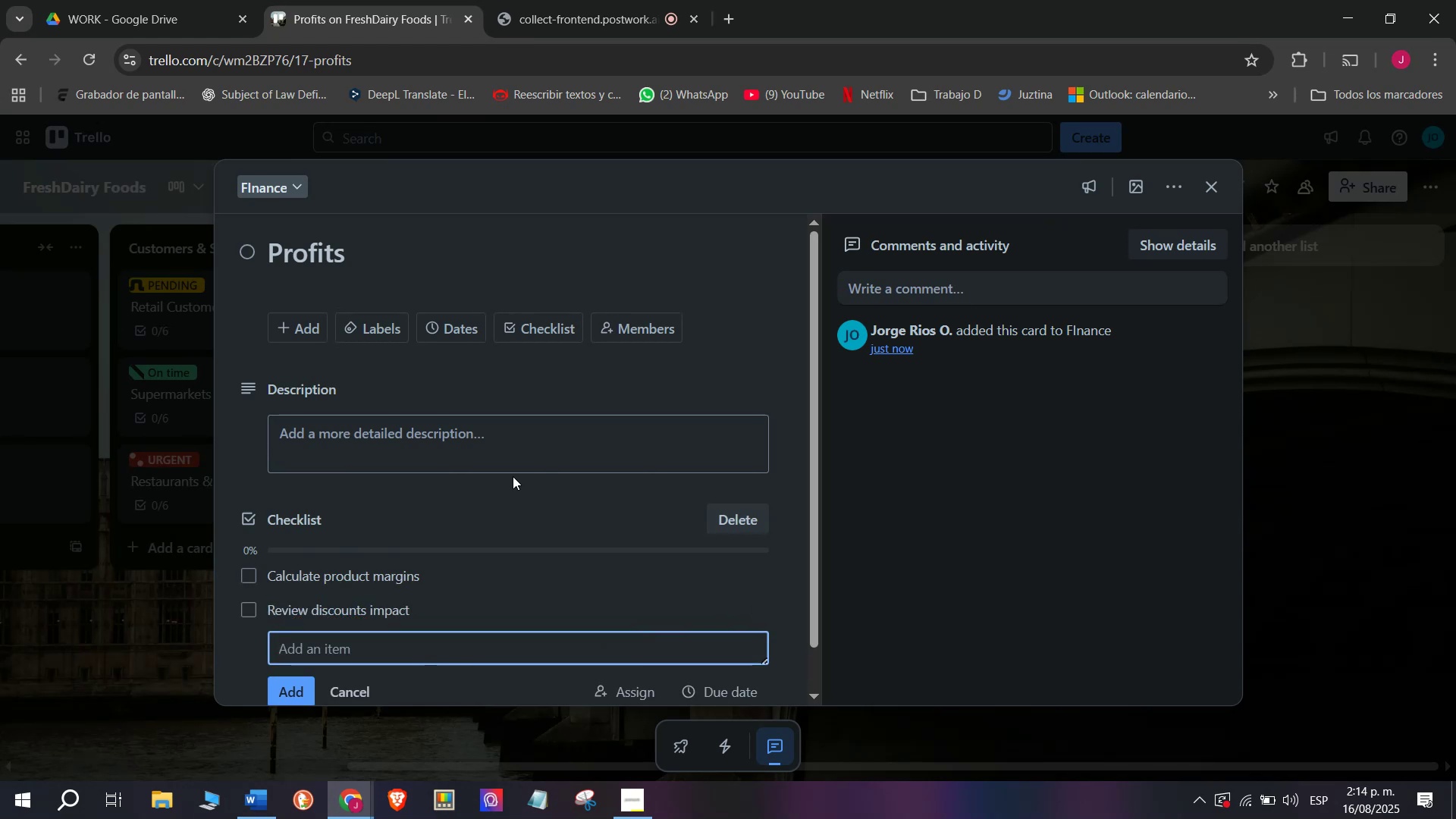 
type(Adjust pricing strateg)
 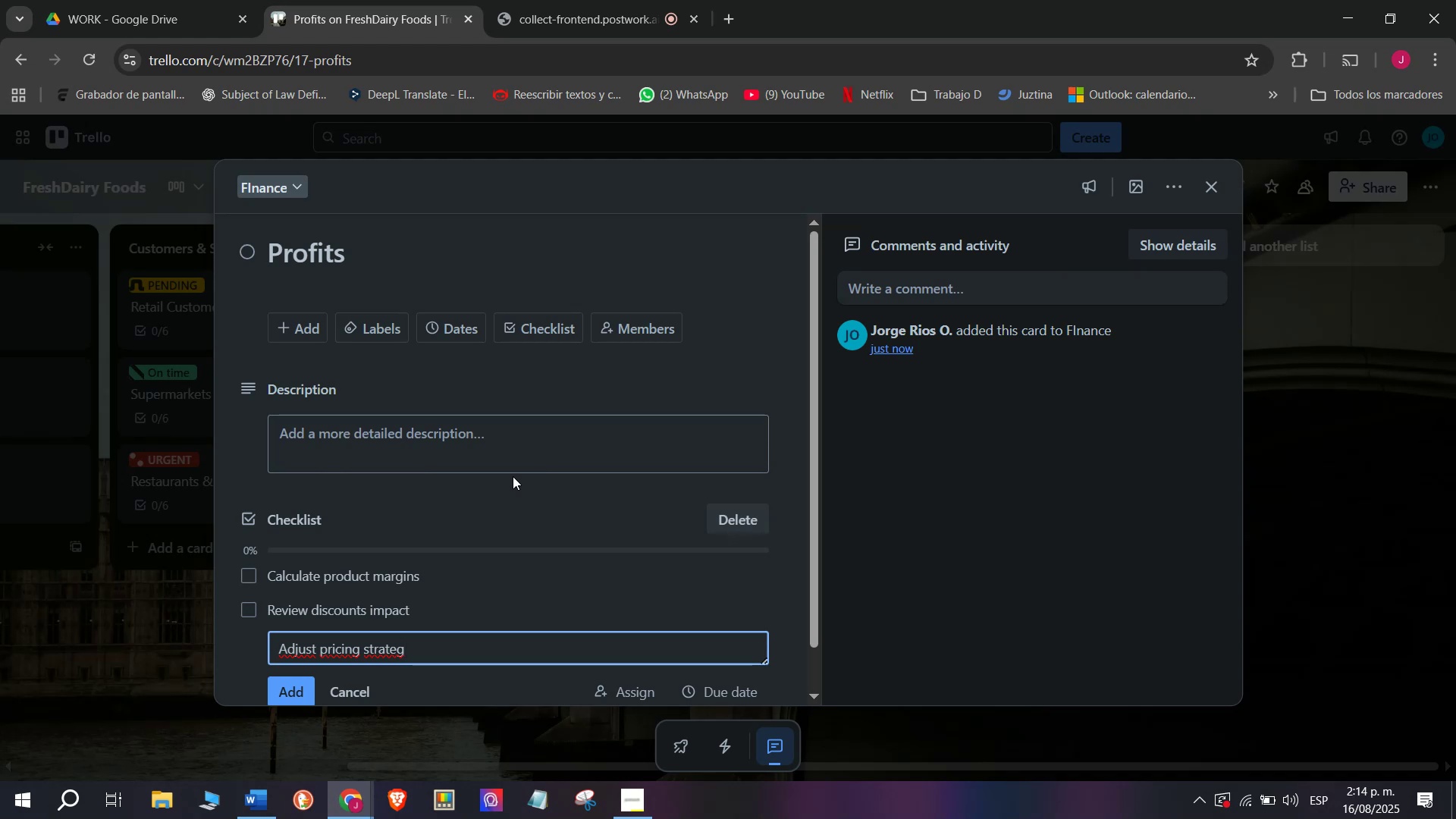 
wait(5.04)
 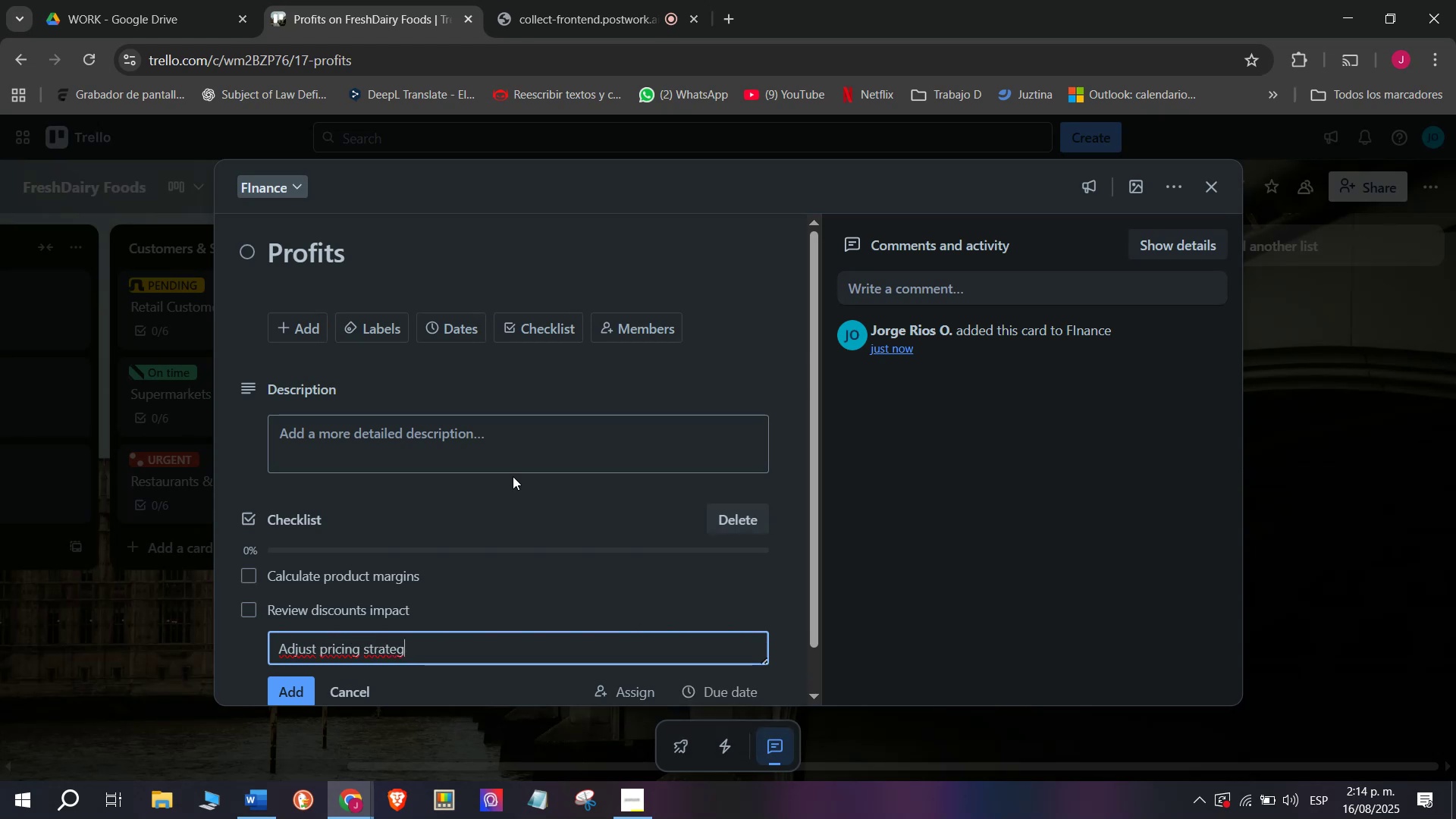 
type(ies)
 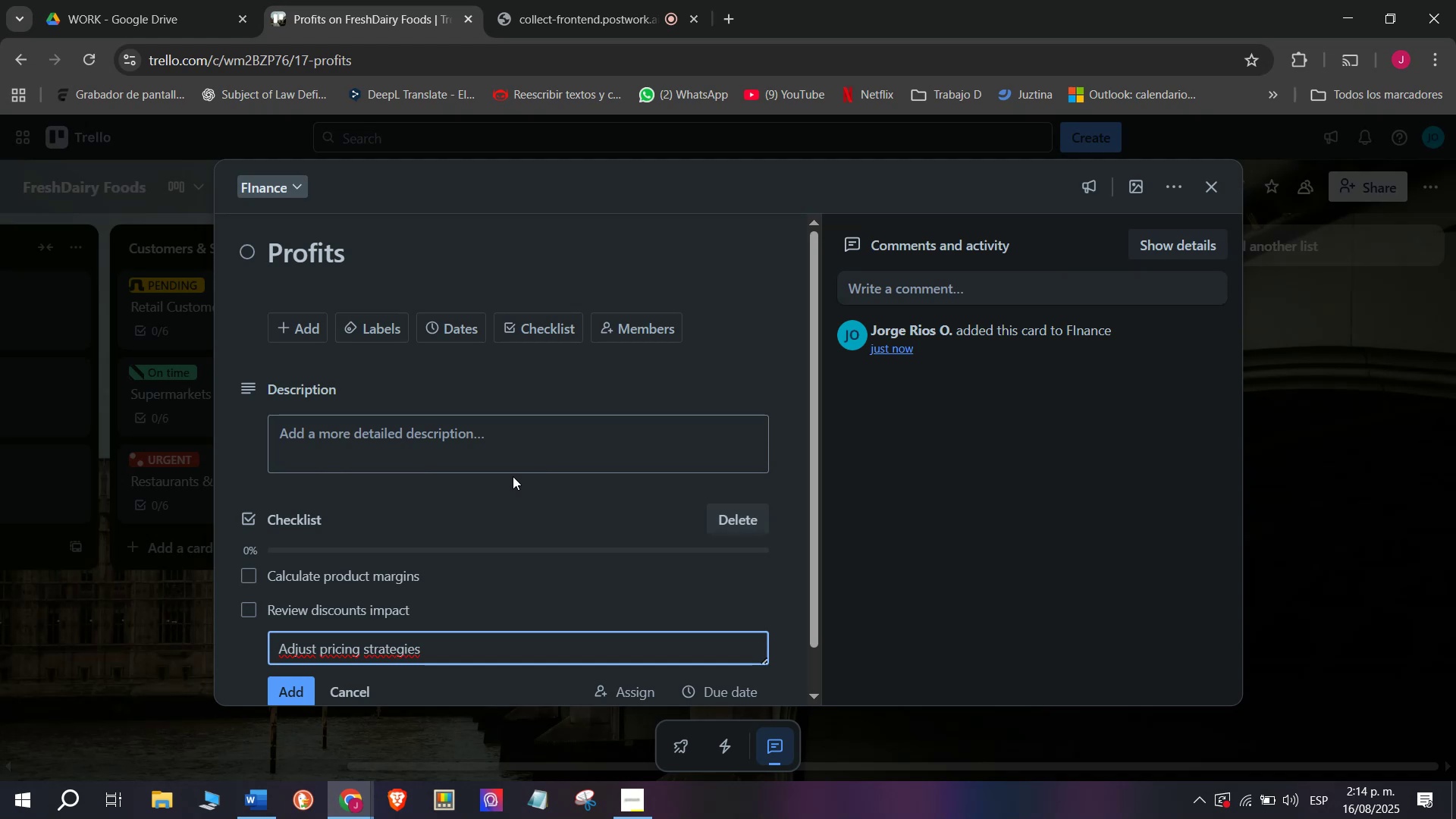 
key(Enter)
 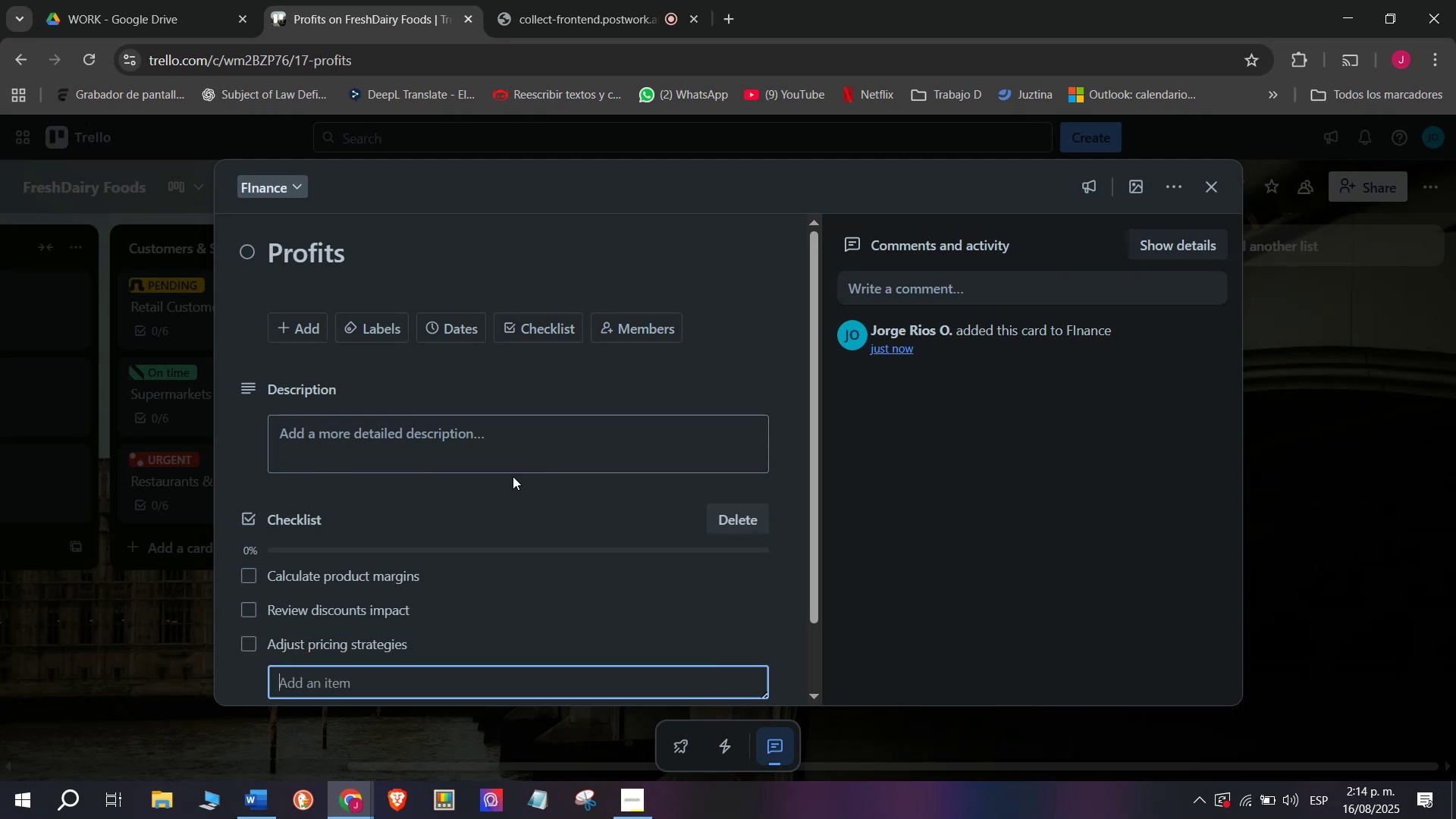 
type(Evaluate profitabu)
key(Backspace)
type(ility)
 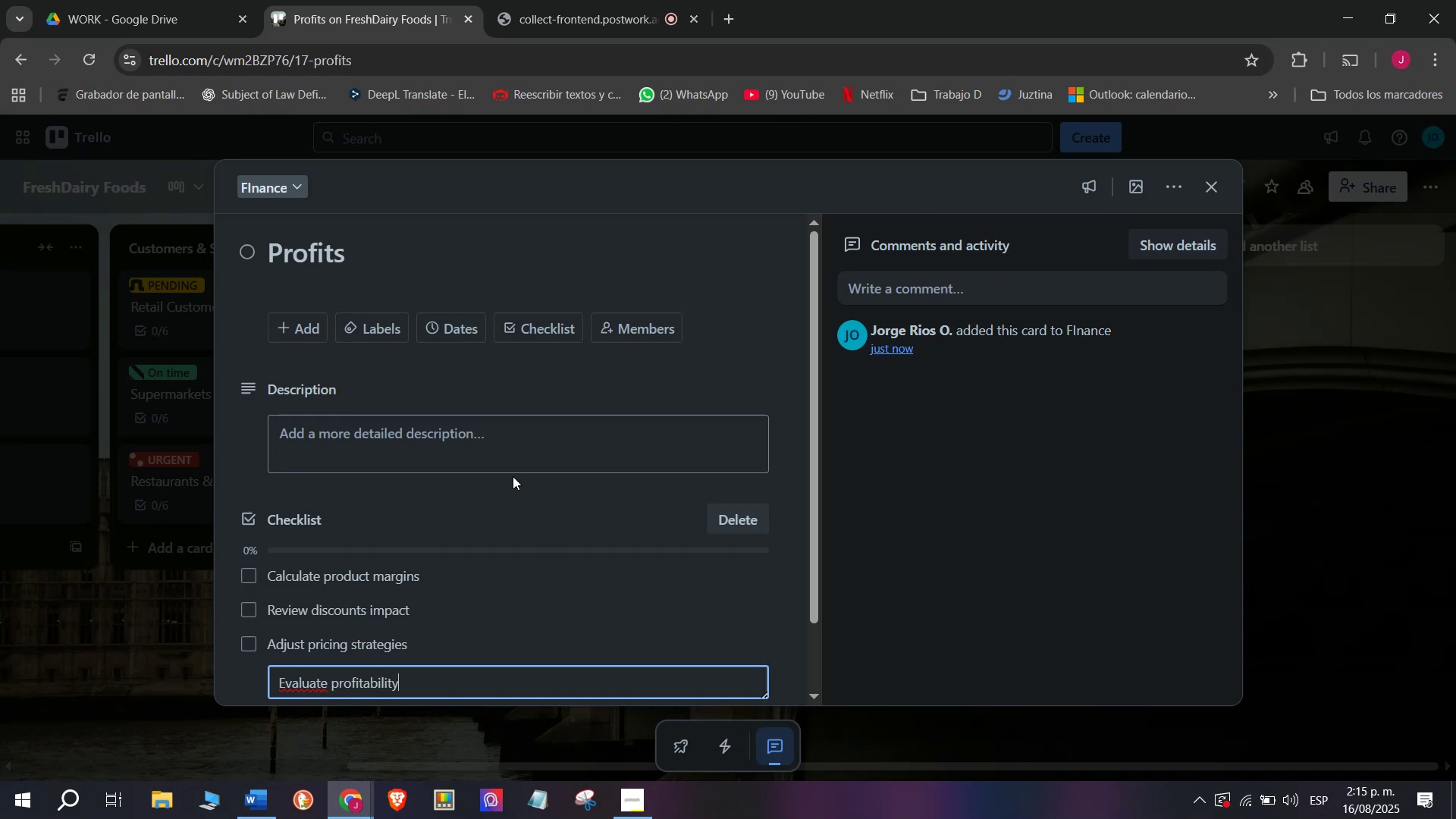 
key(Enter)
 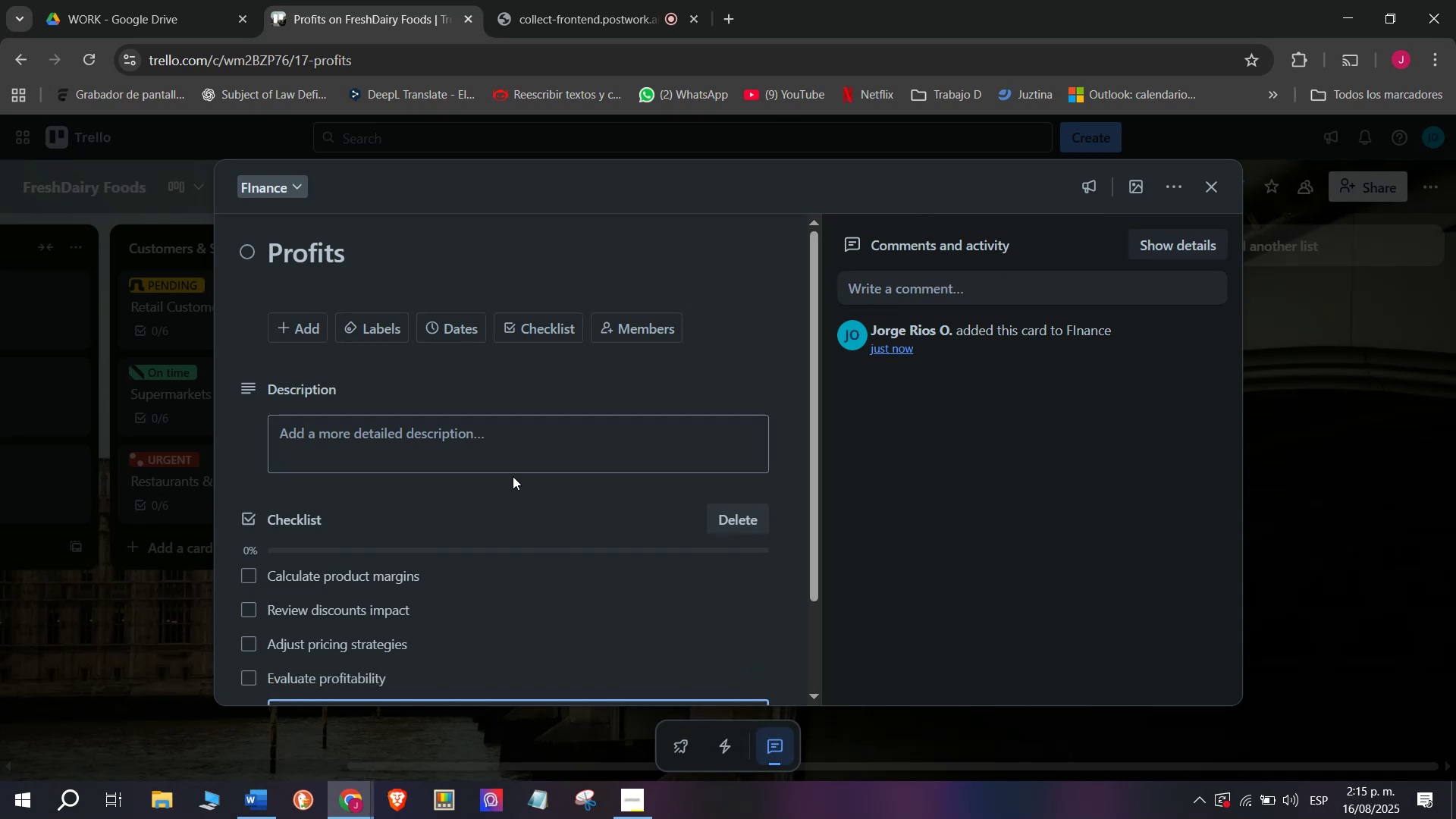 
type(Compare with competitors)
 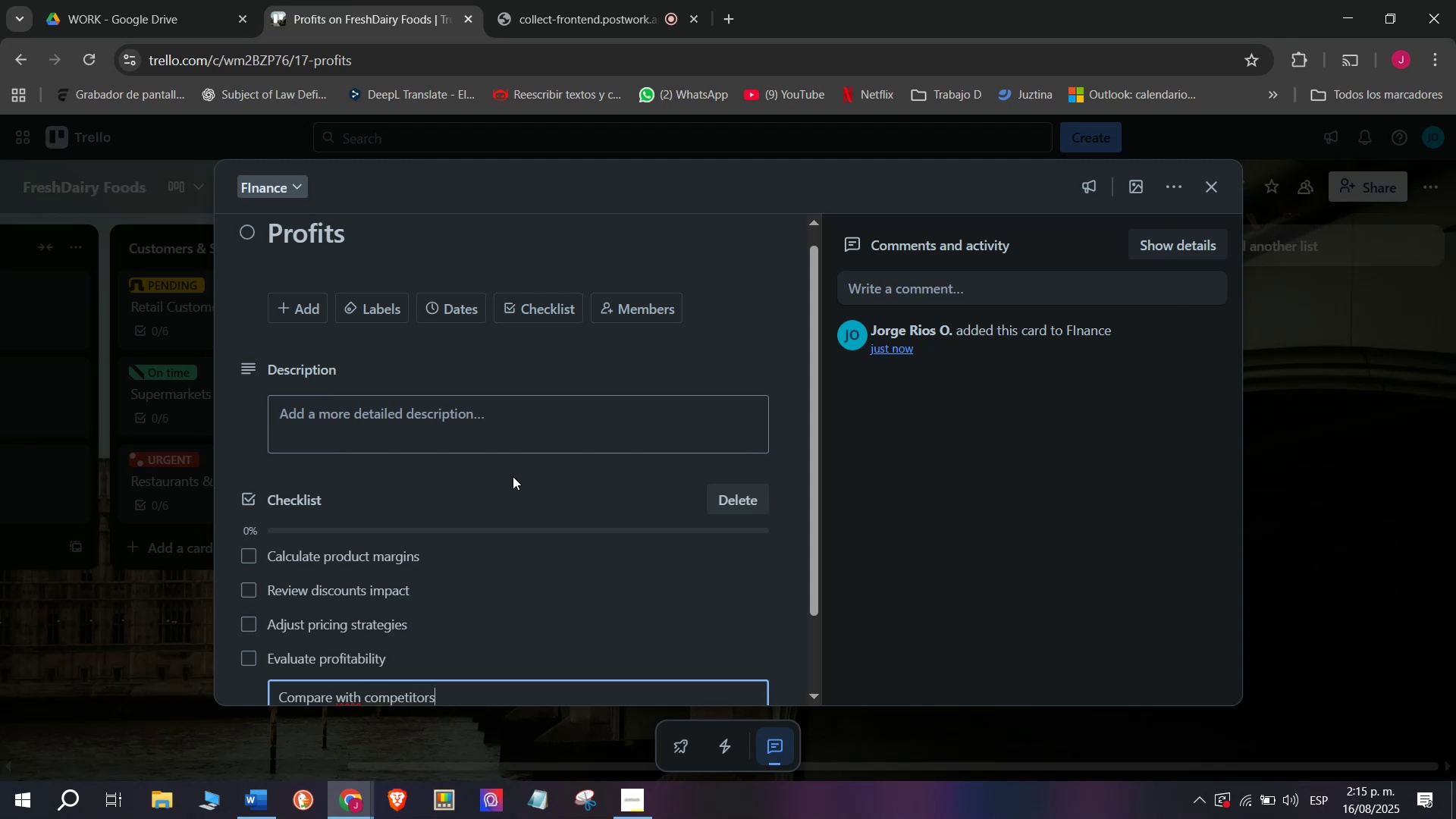 
key(Enter)
 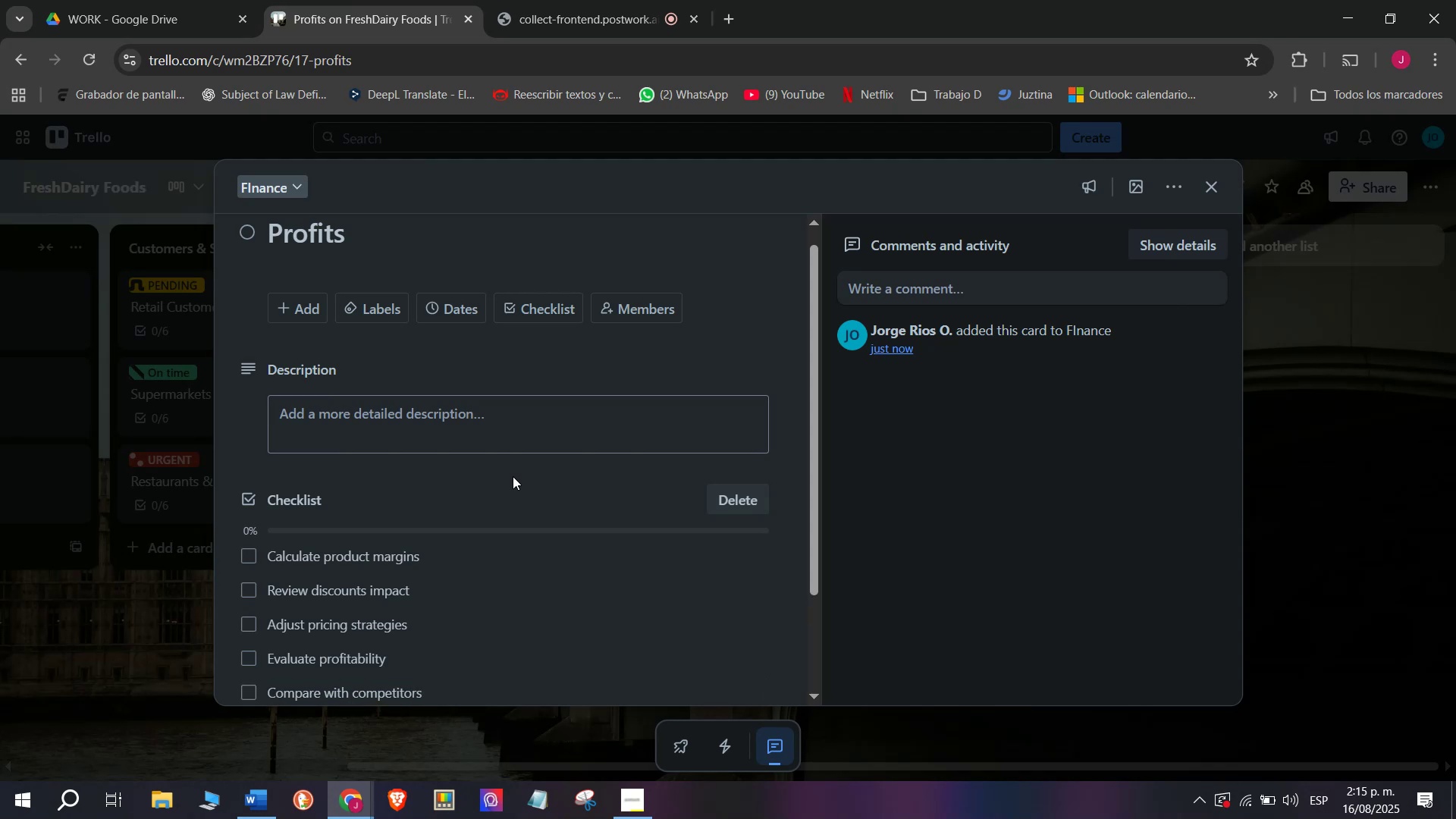 
scroll: coordinate [513, 476], scroll_direction: down, amount: 1.0
 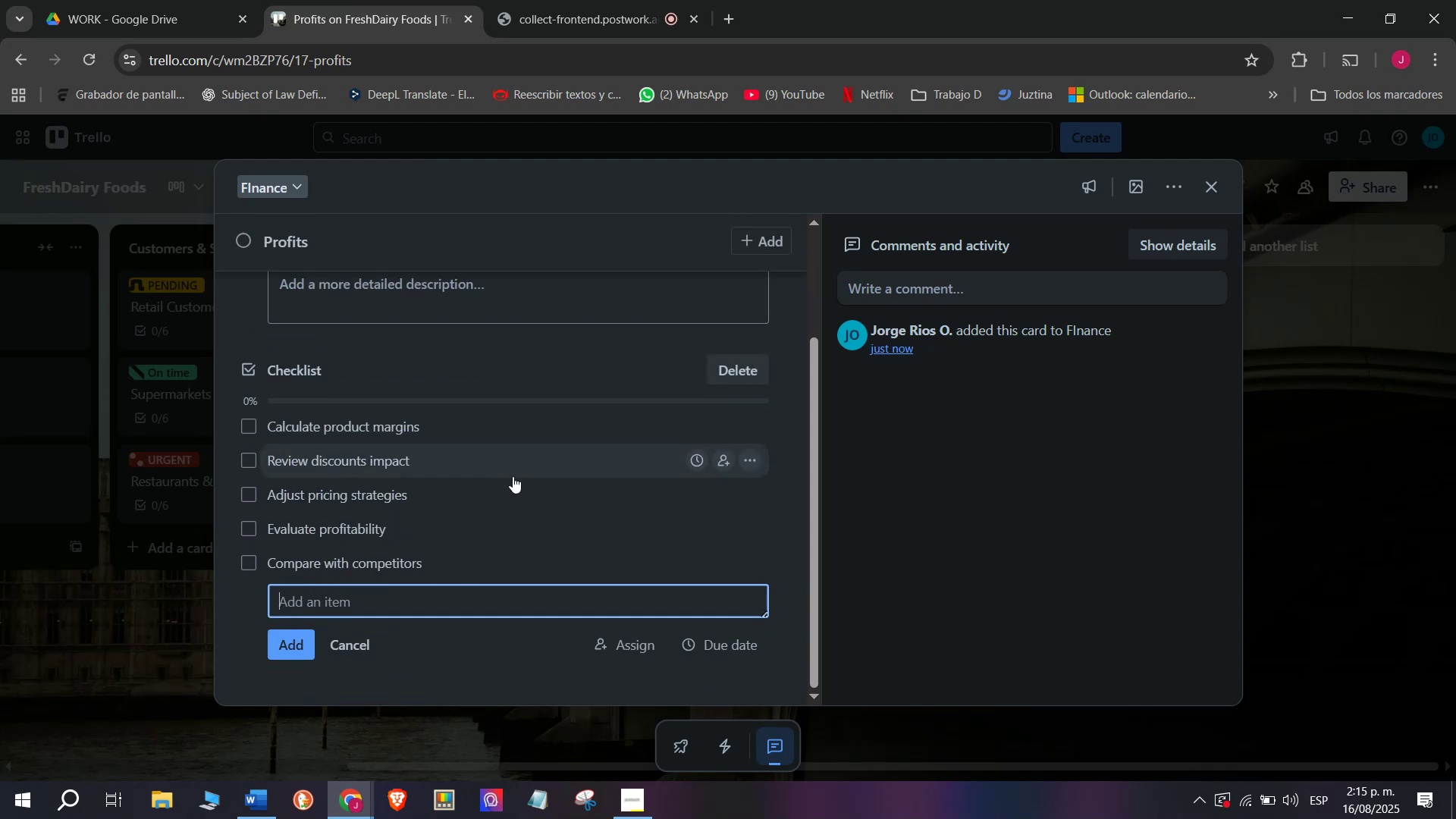 
type(Updaste)
key(Backspace)
key(Backspace)
key(Backspace)
key(Backspace)
type(ate system)
 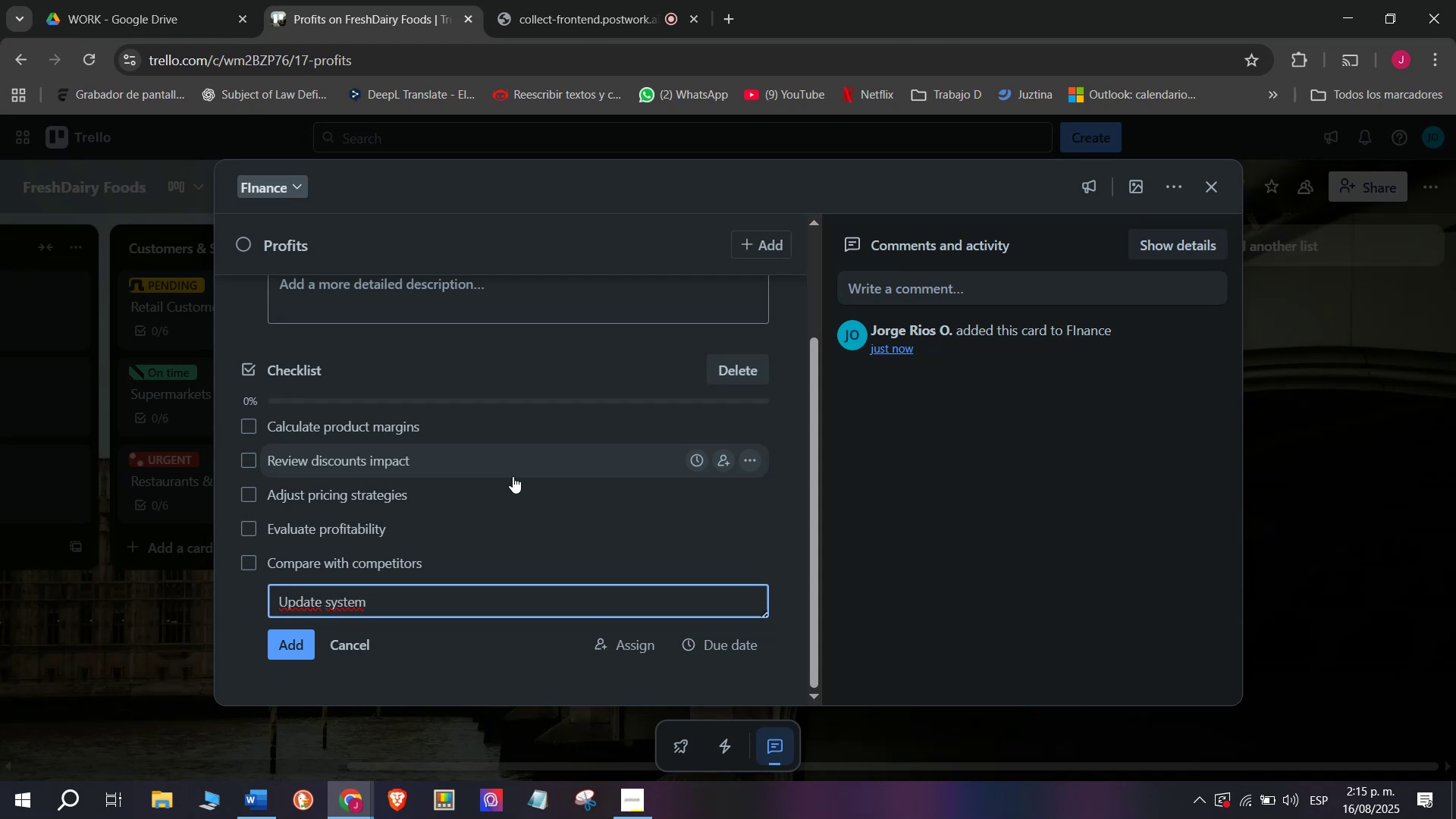 
left_click([289, 638])
 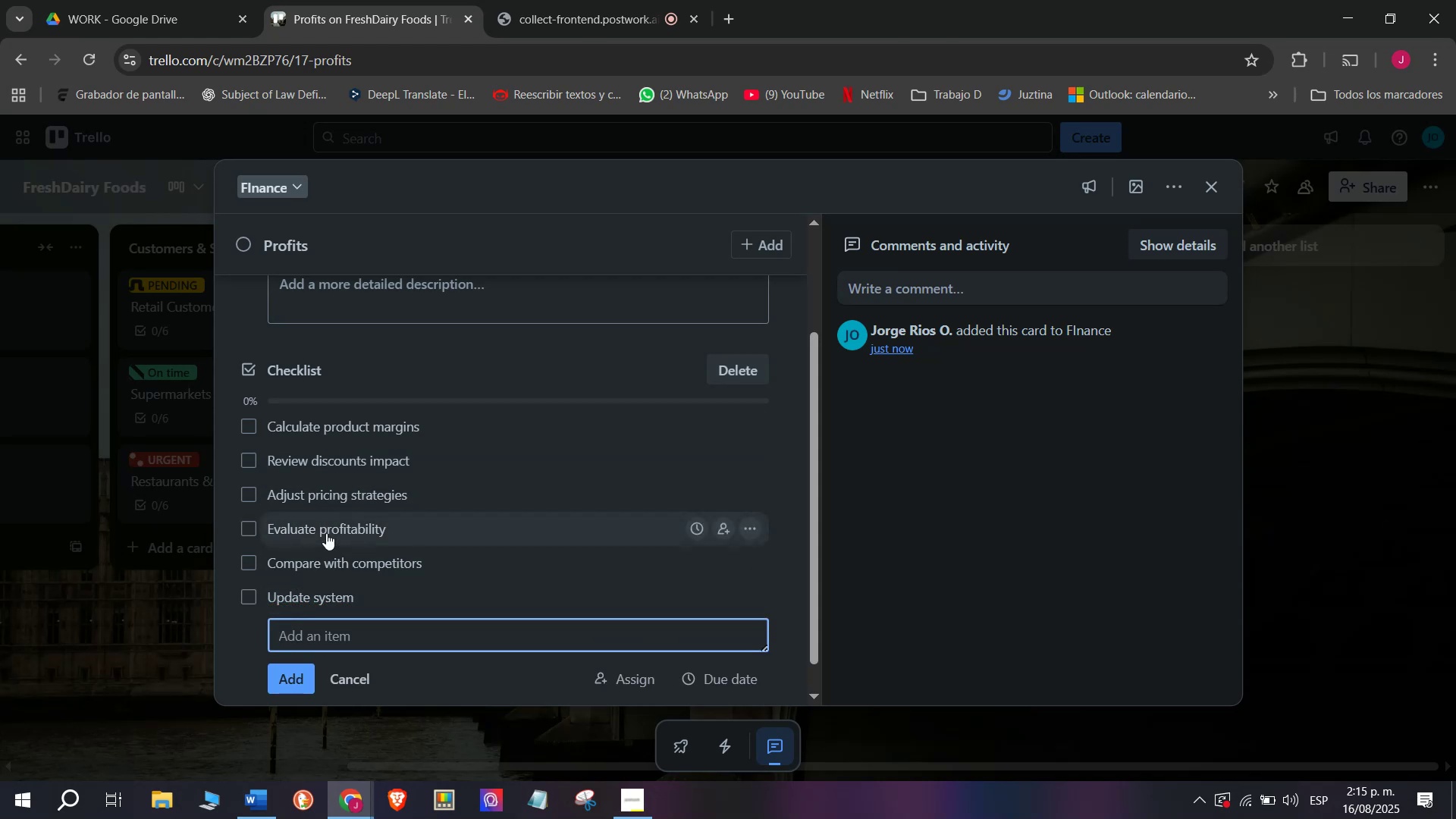 
scroll: coordinate [475, 387], scroll_direction: up, amount: 4.0
 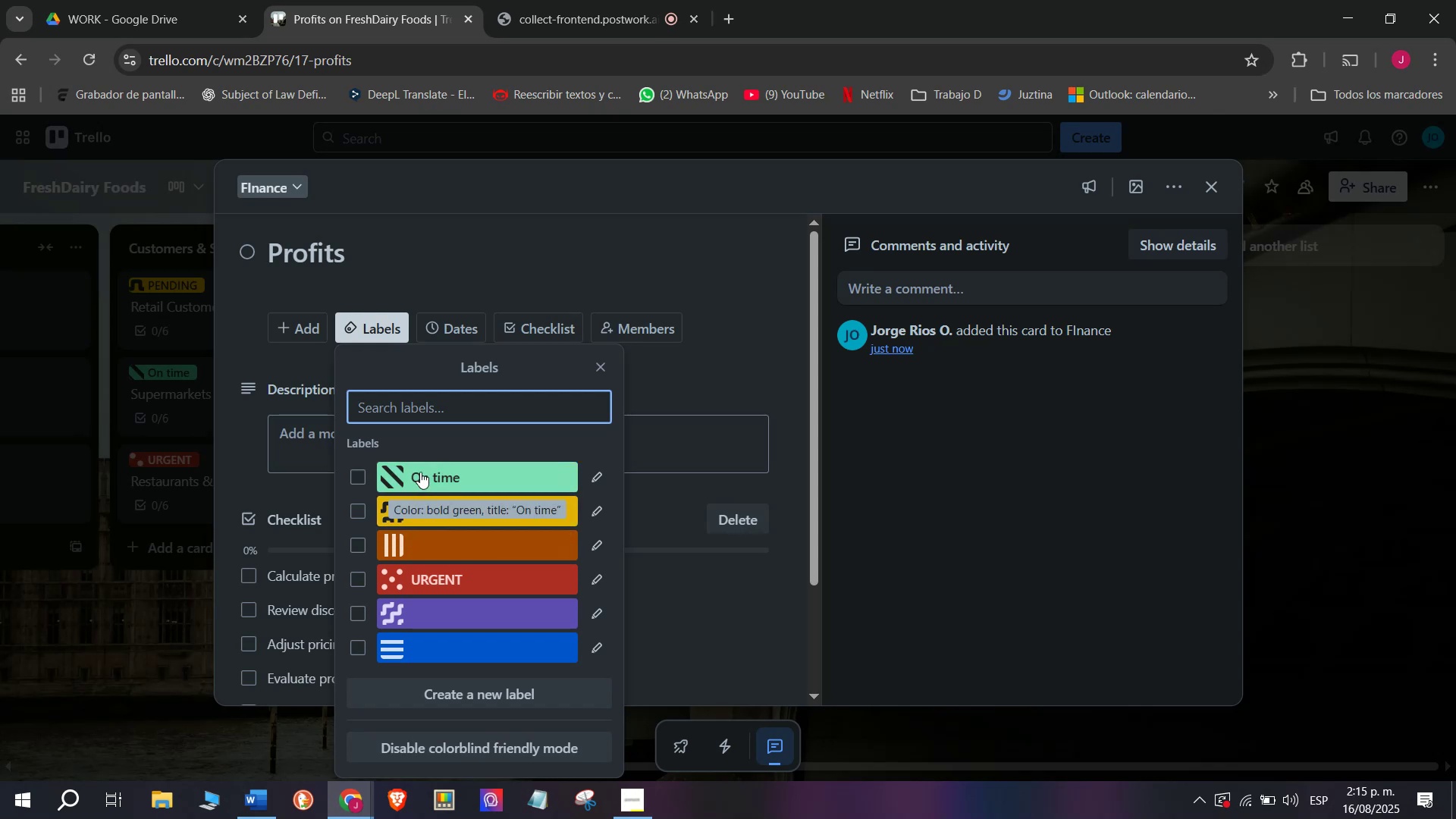 
double_click([107, 516])
 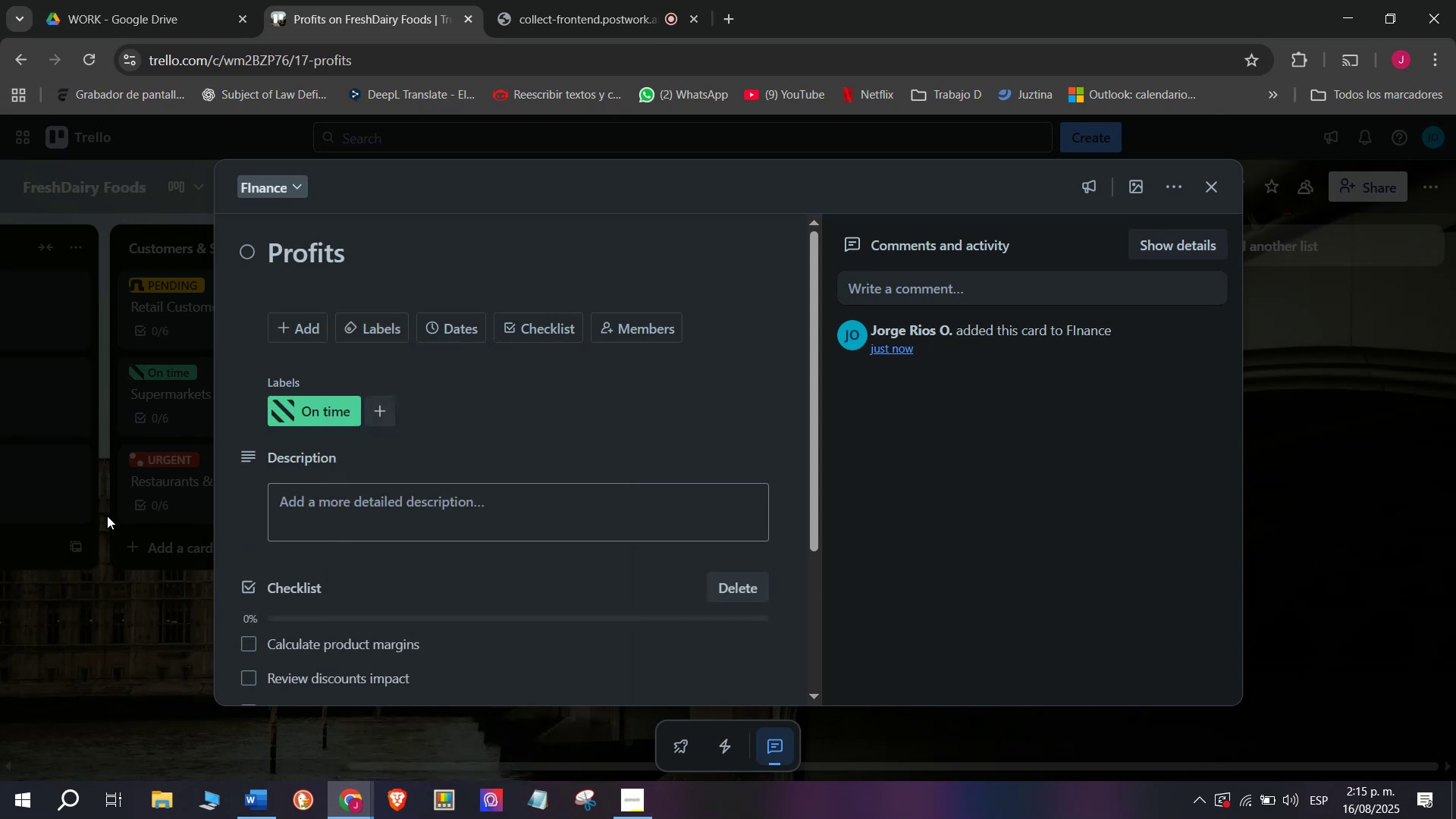 
triple_click([107, 516])
 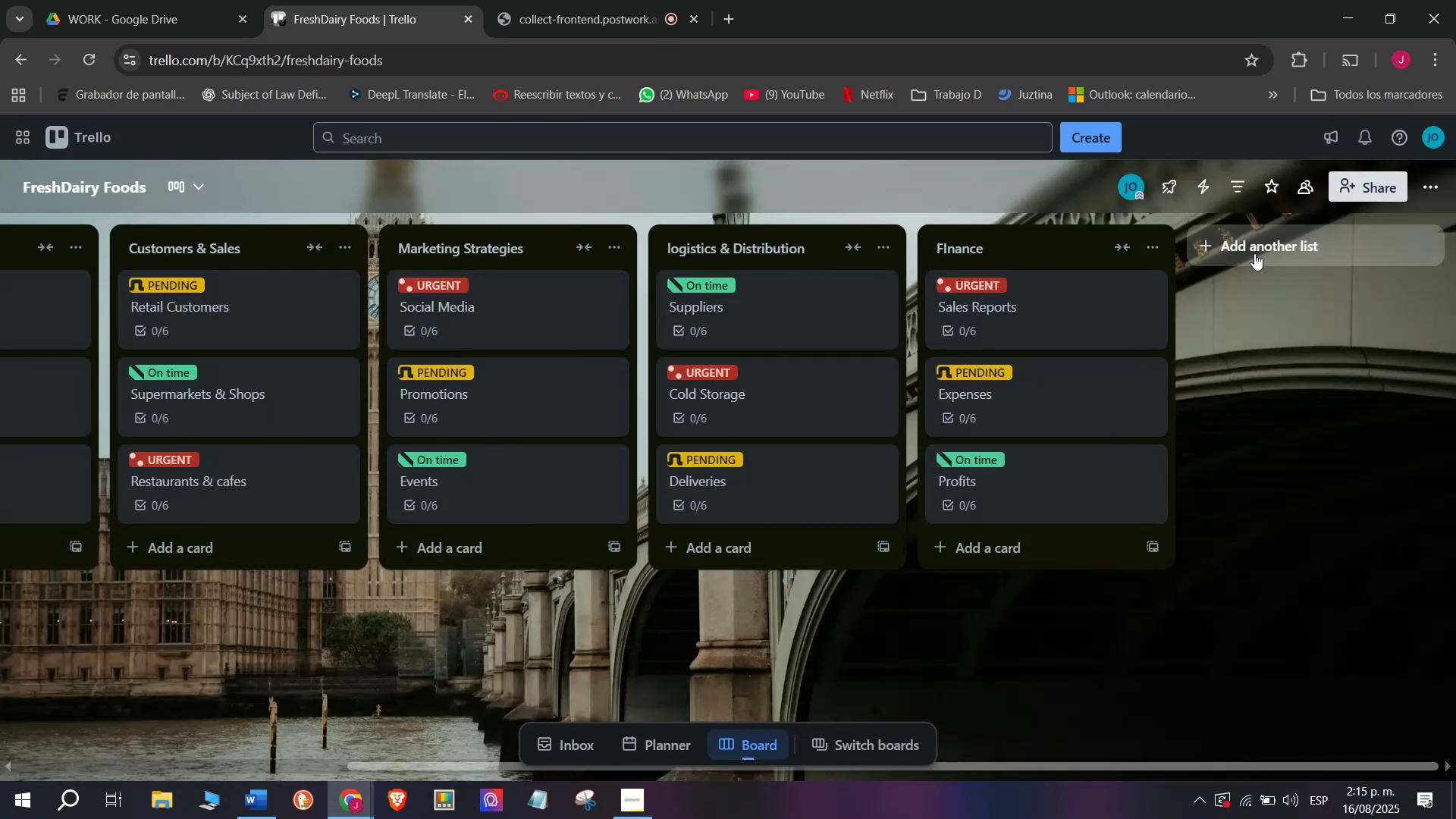 
left_click([1255, 240])
 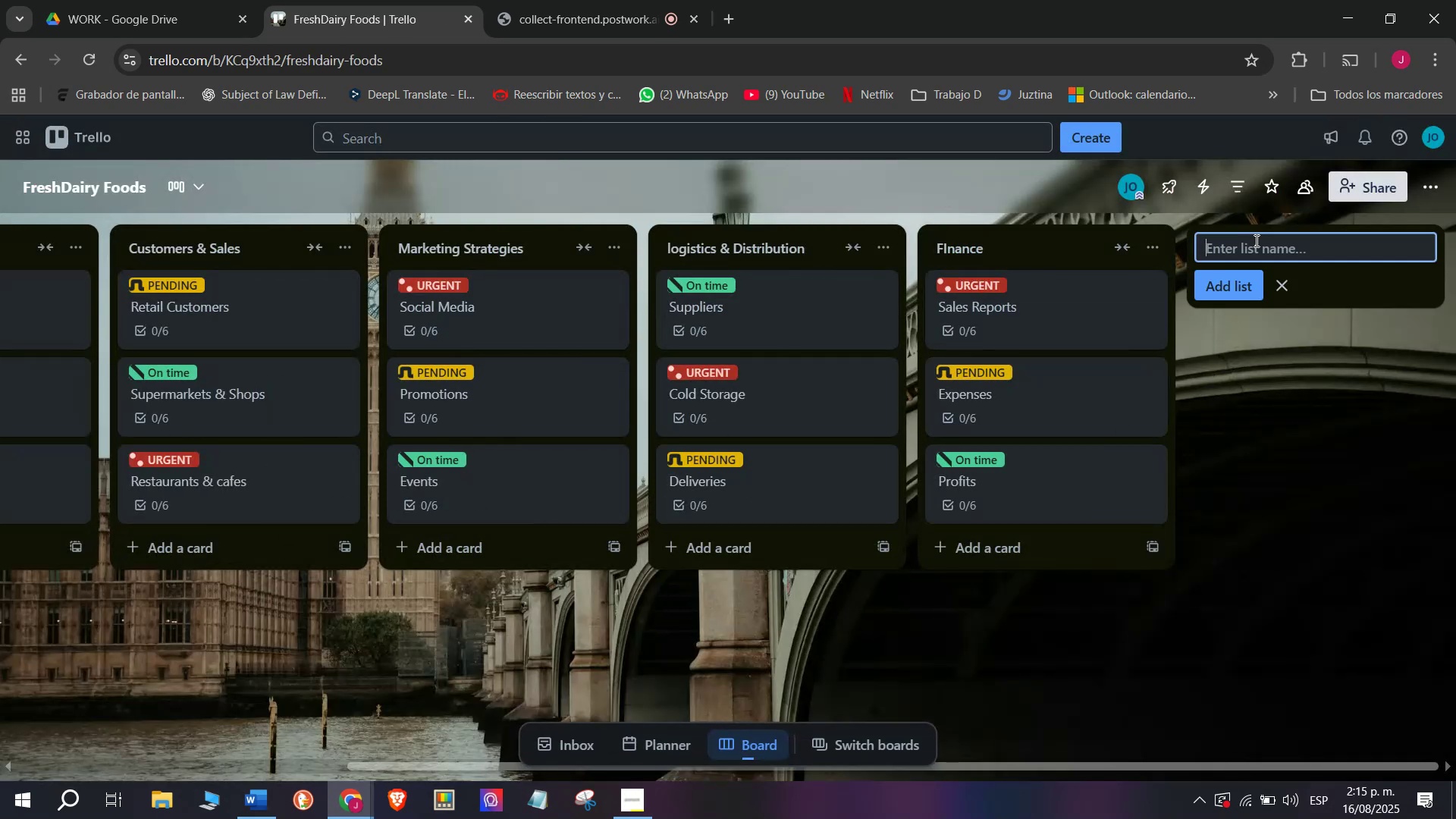 
type(Customer Service)
 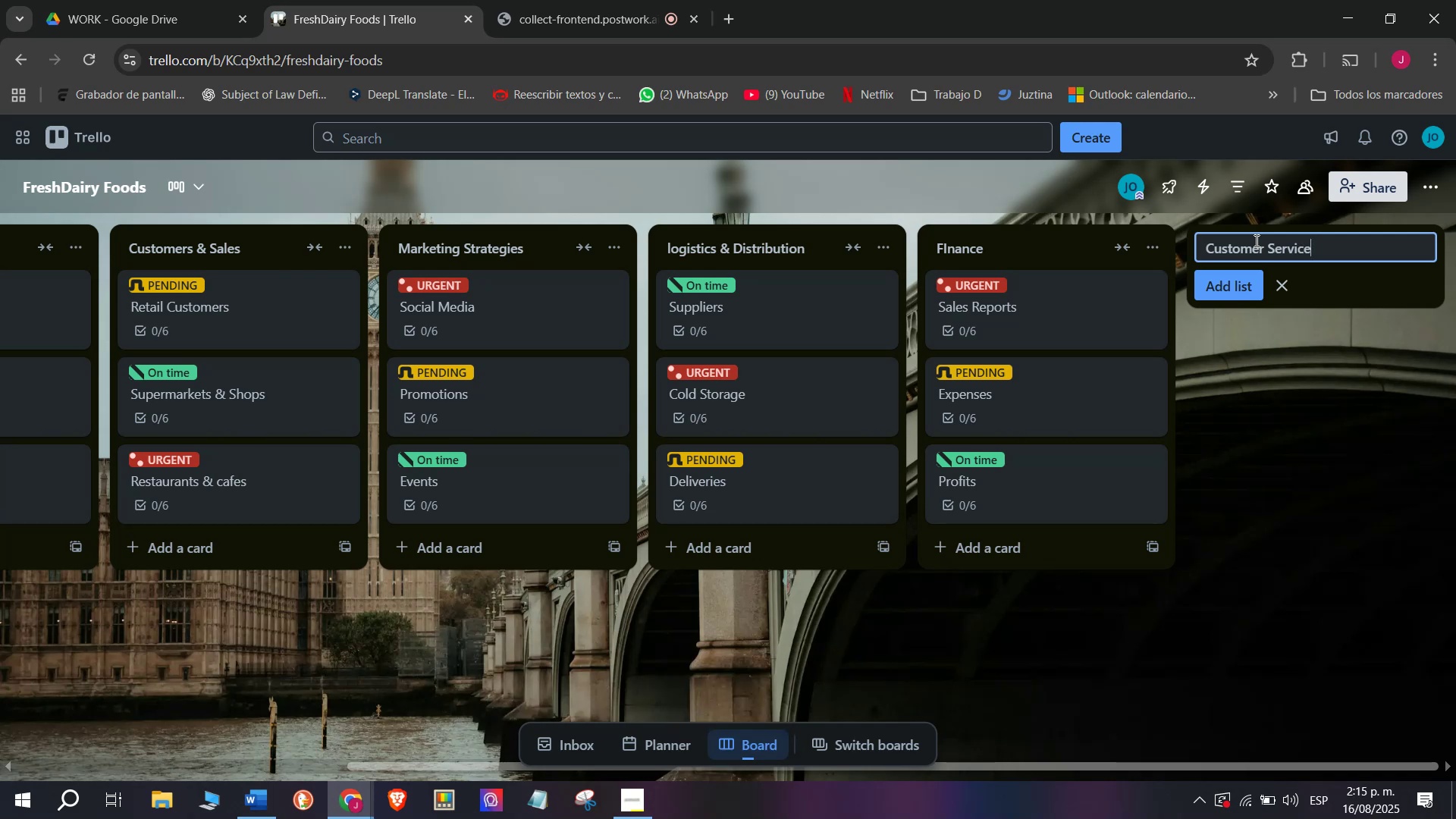 
key(Enter)
 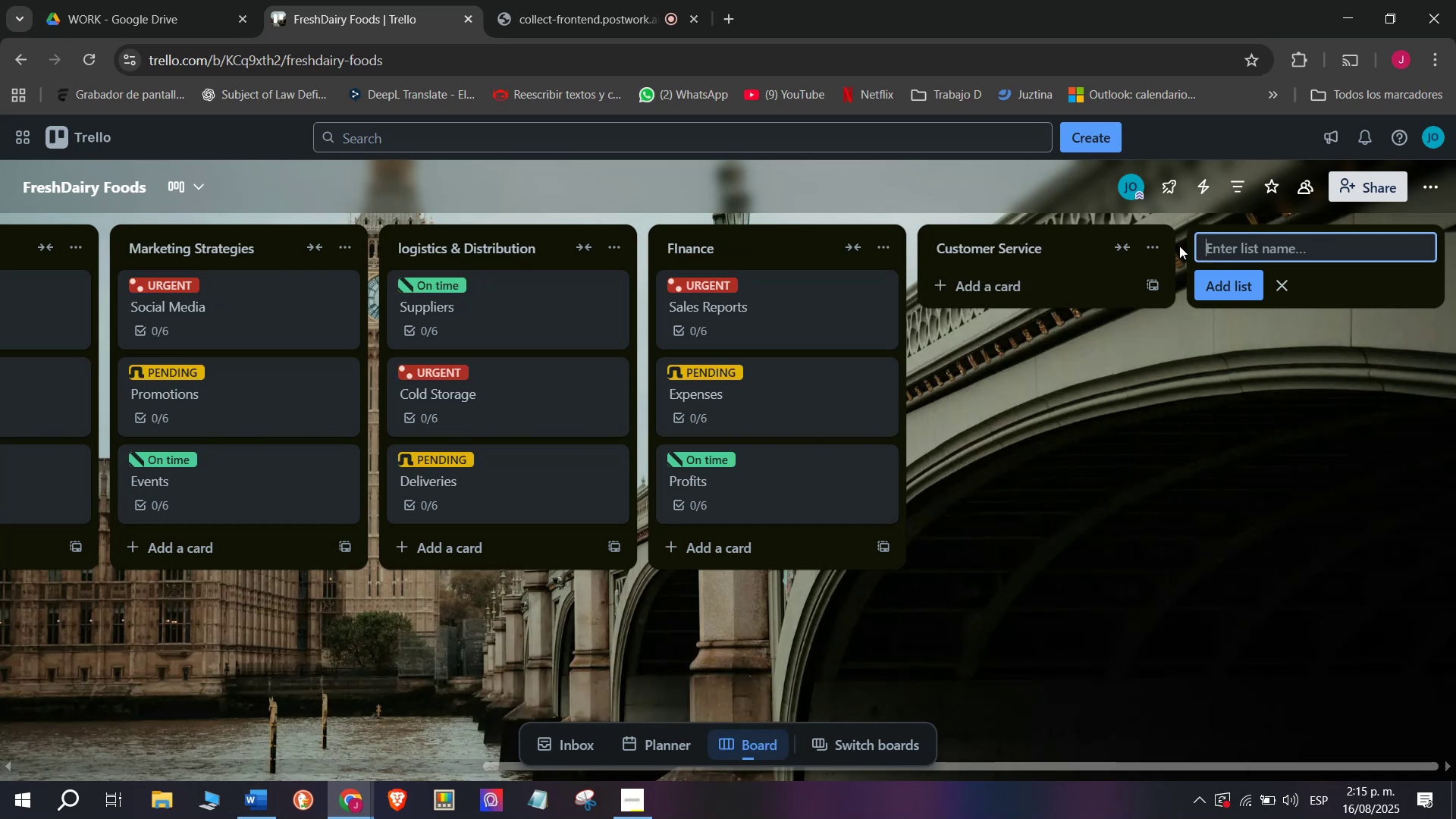 
left_click([620, 0])
 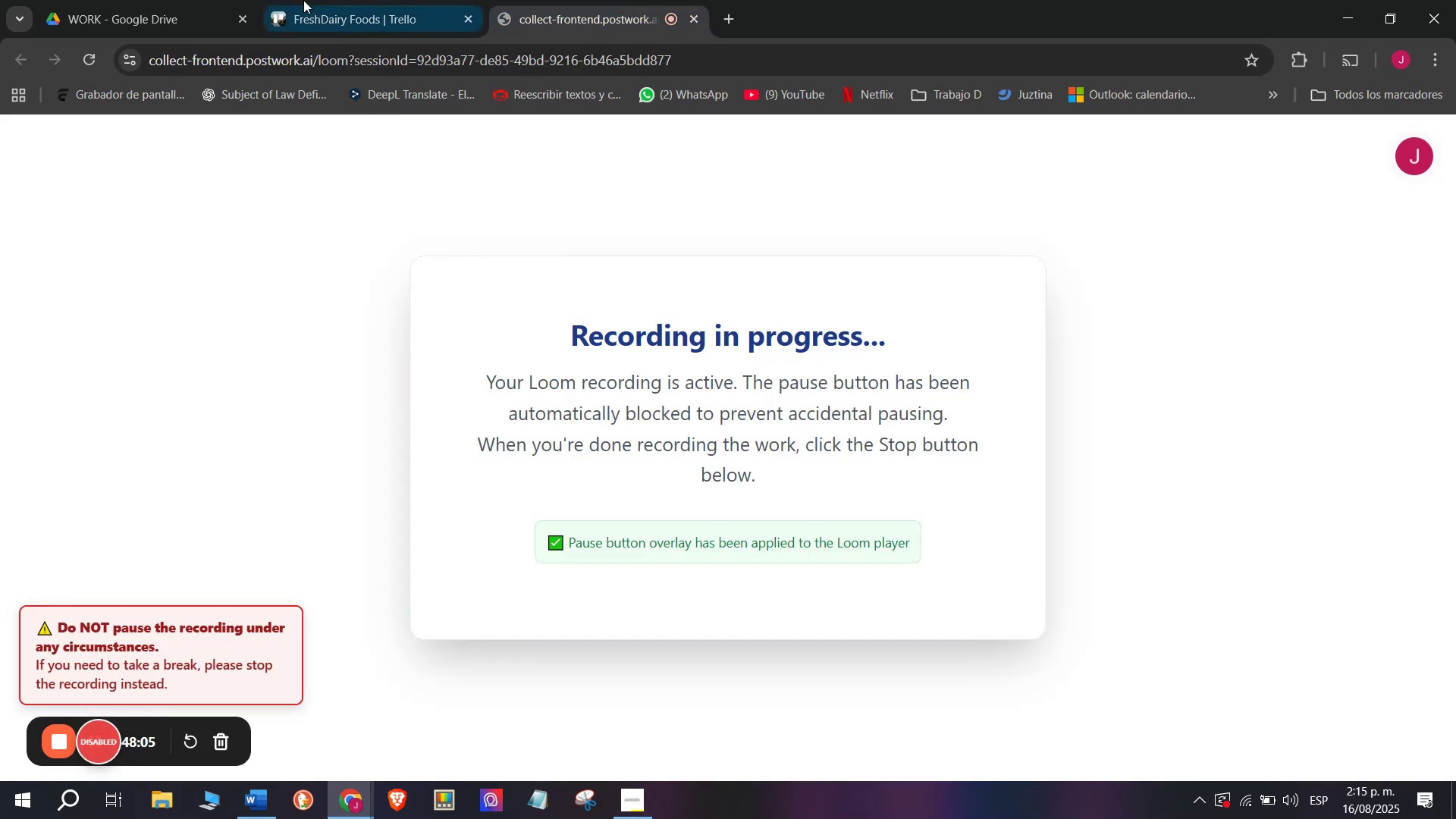 
left_click([276, 0])
 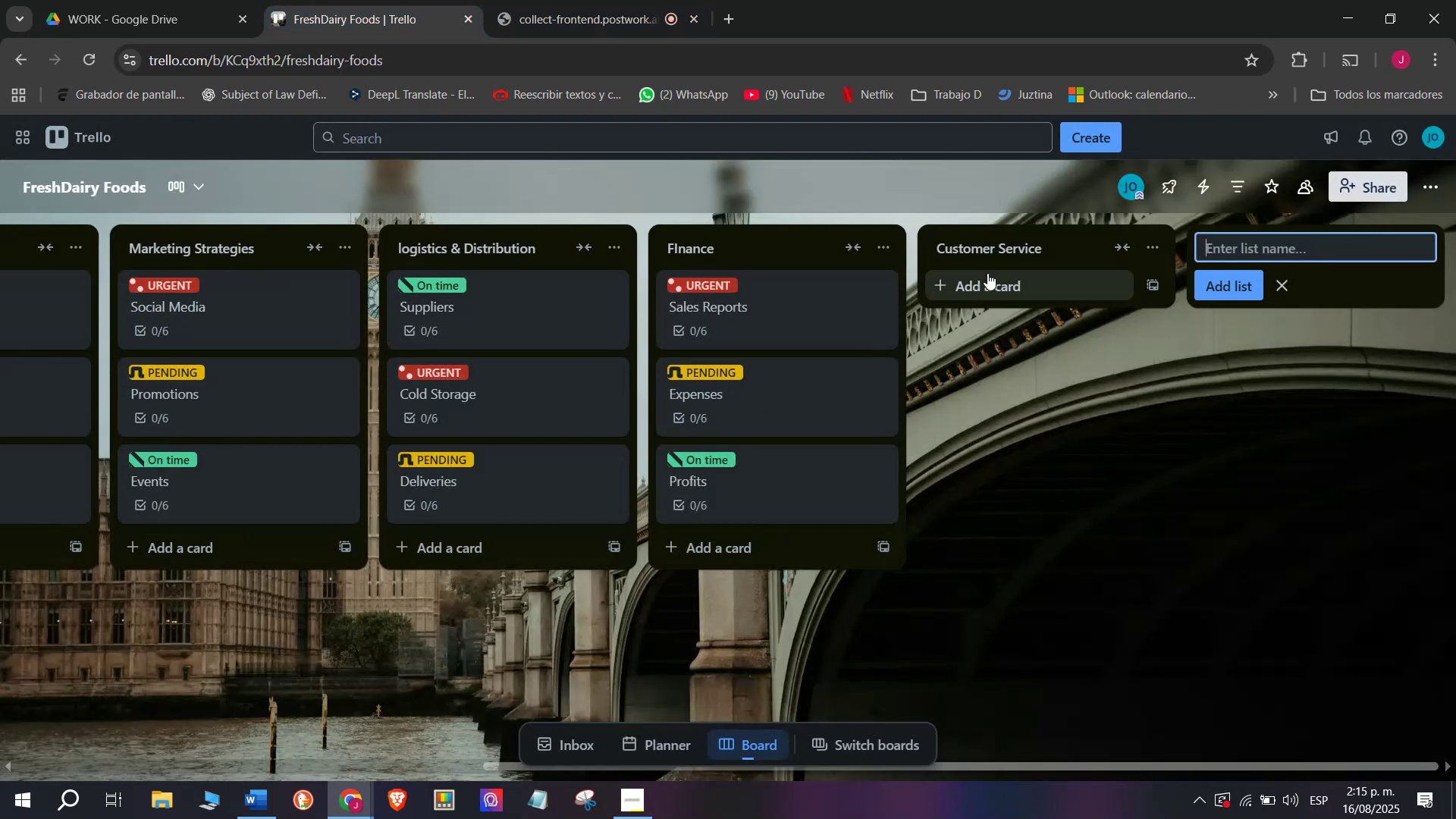 
left_click([987, 271])
 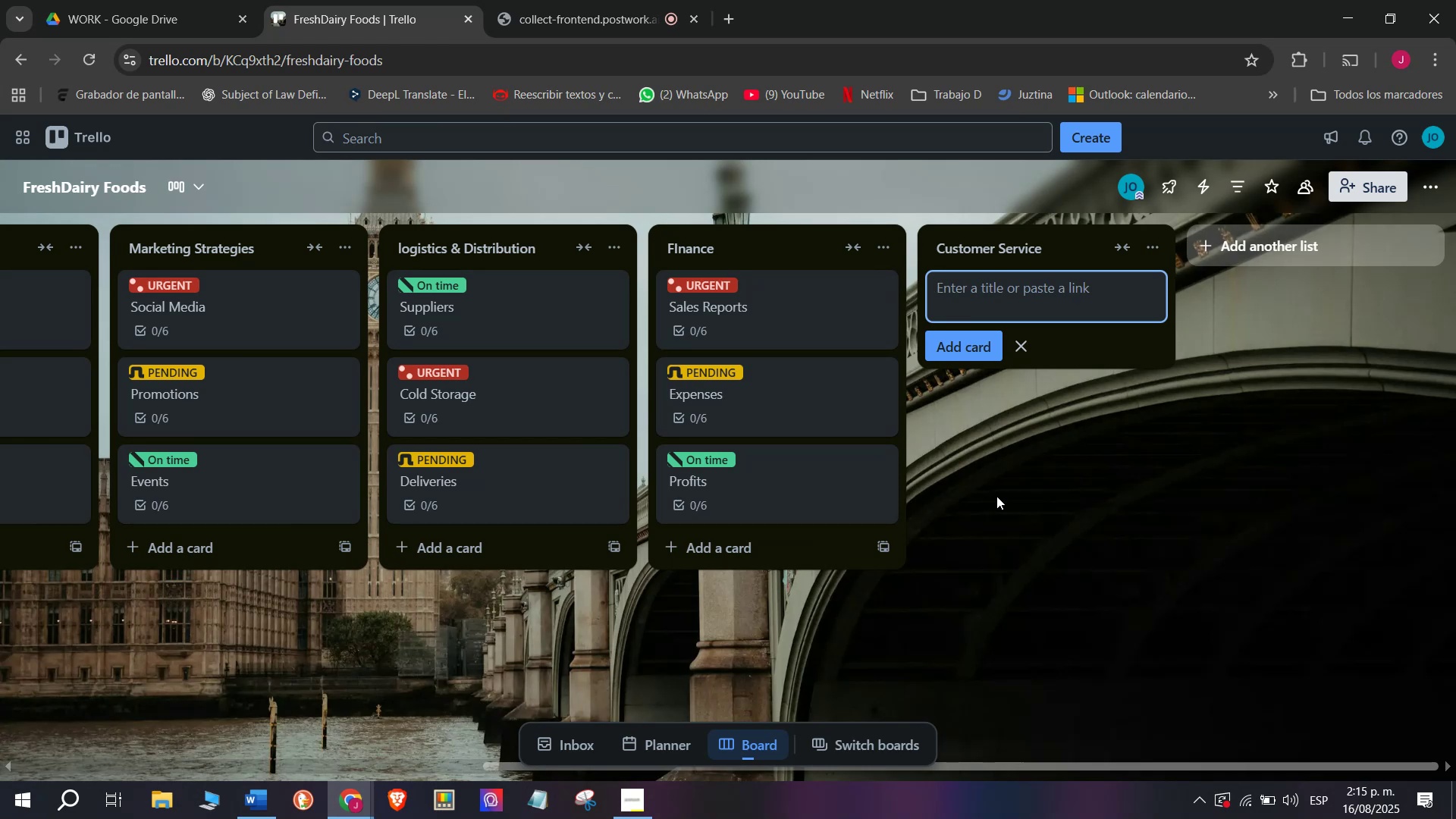 
wait(5.38)
 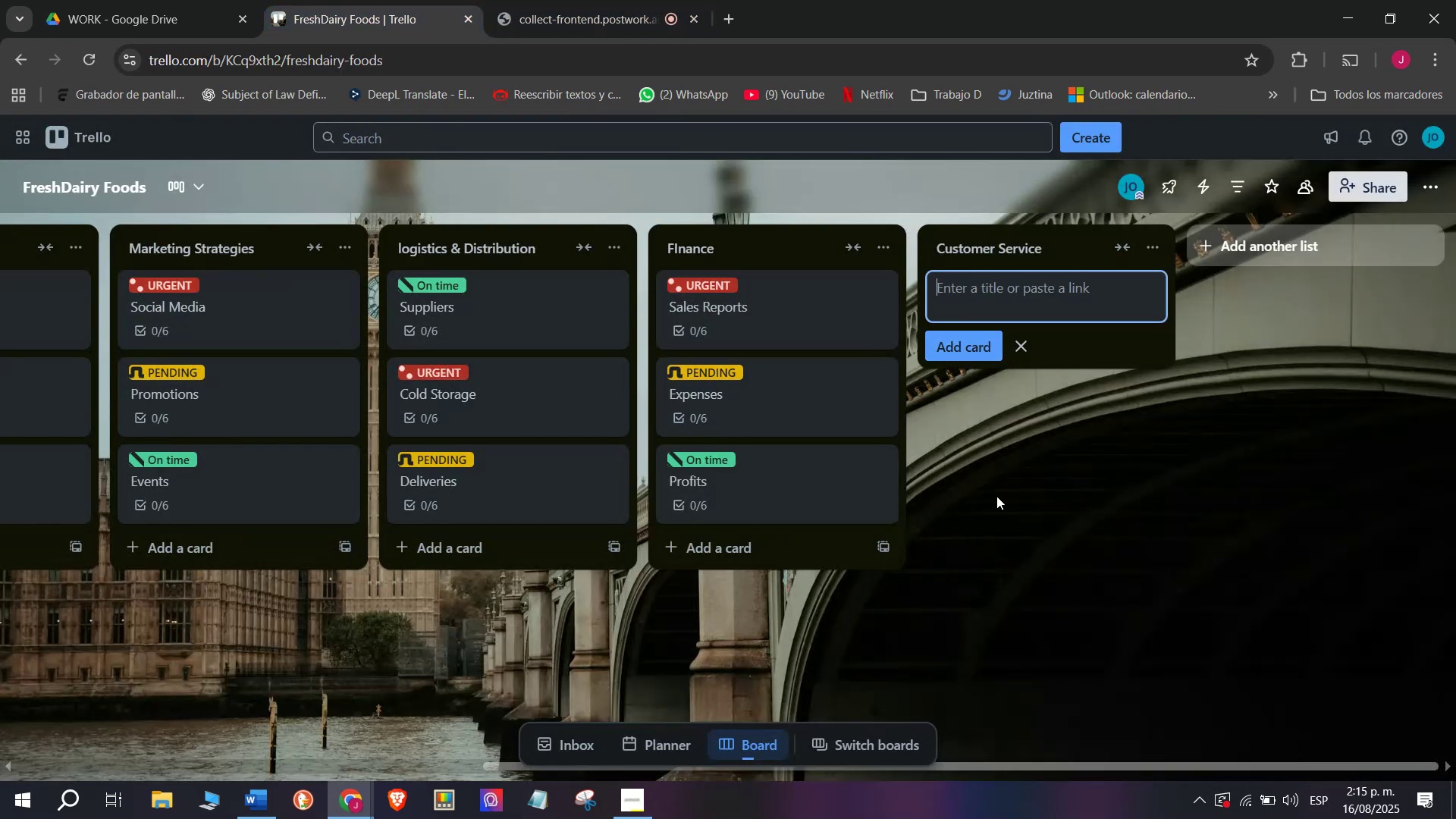 
type(Inquiries)
 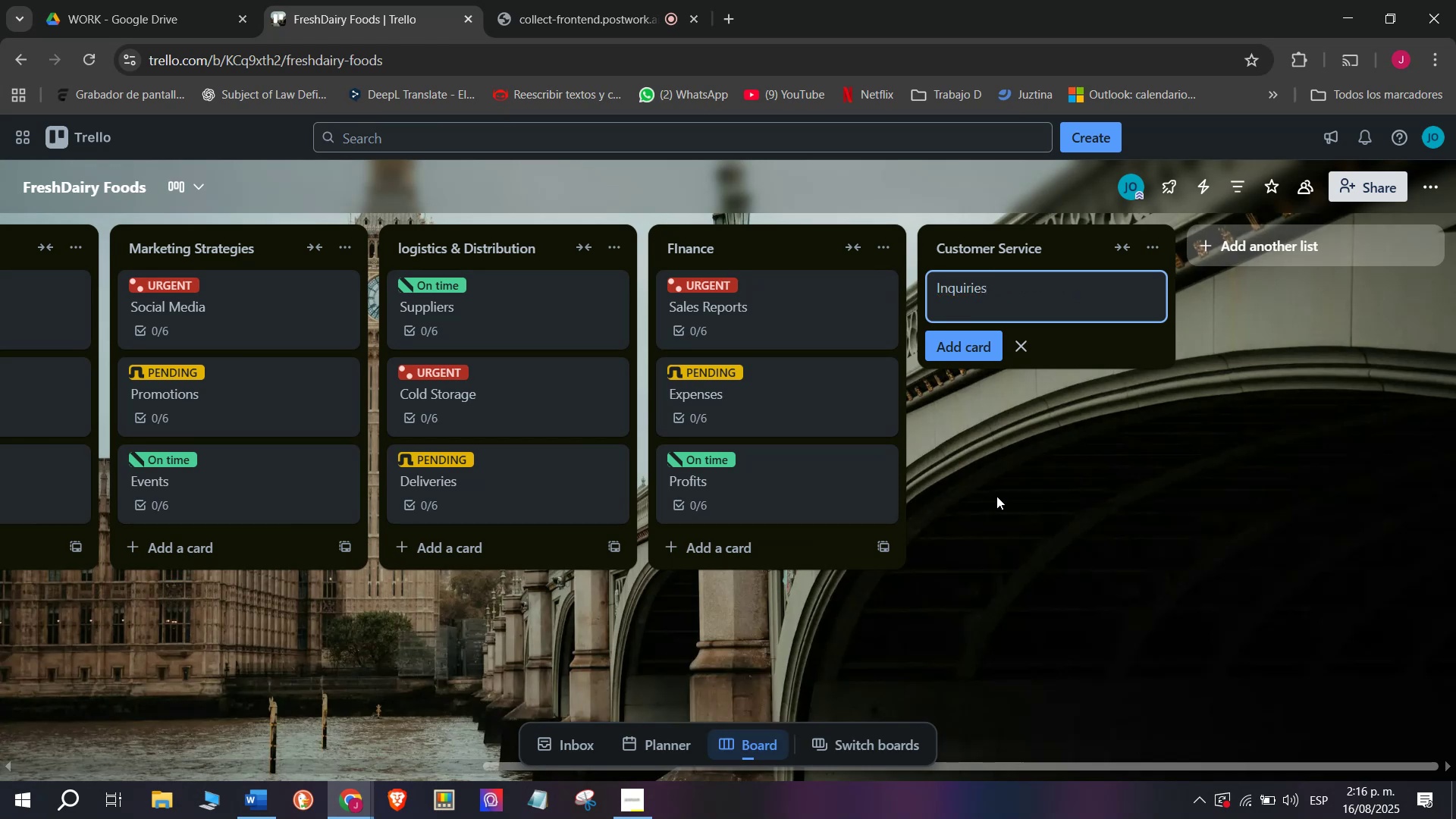 
key(Enter)
 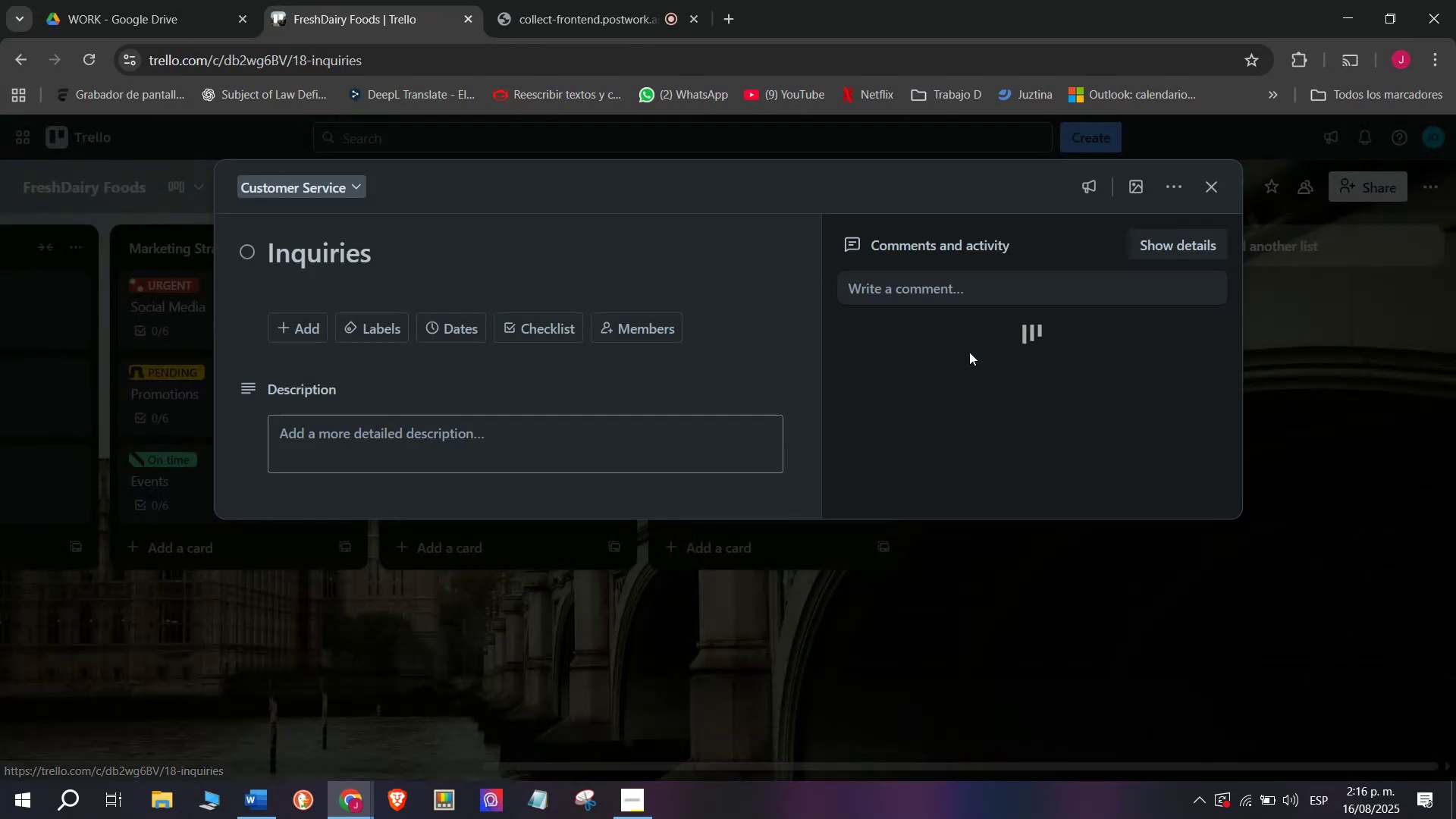 
left_click([547, 314])
 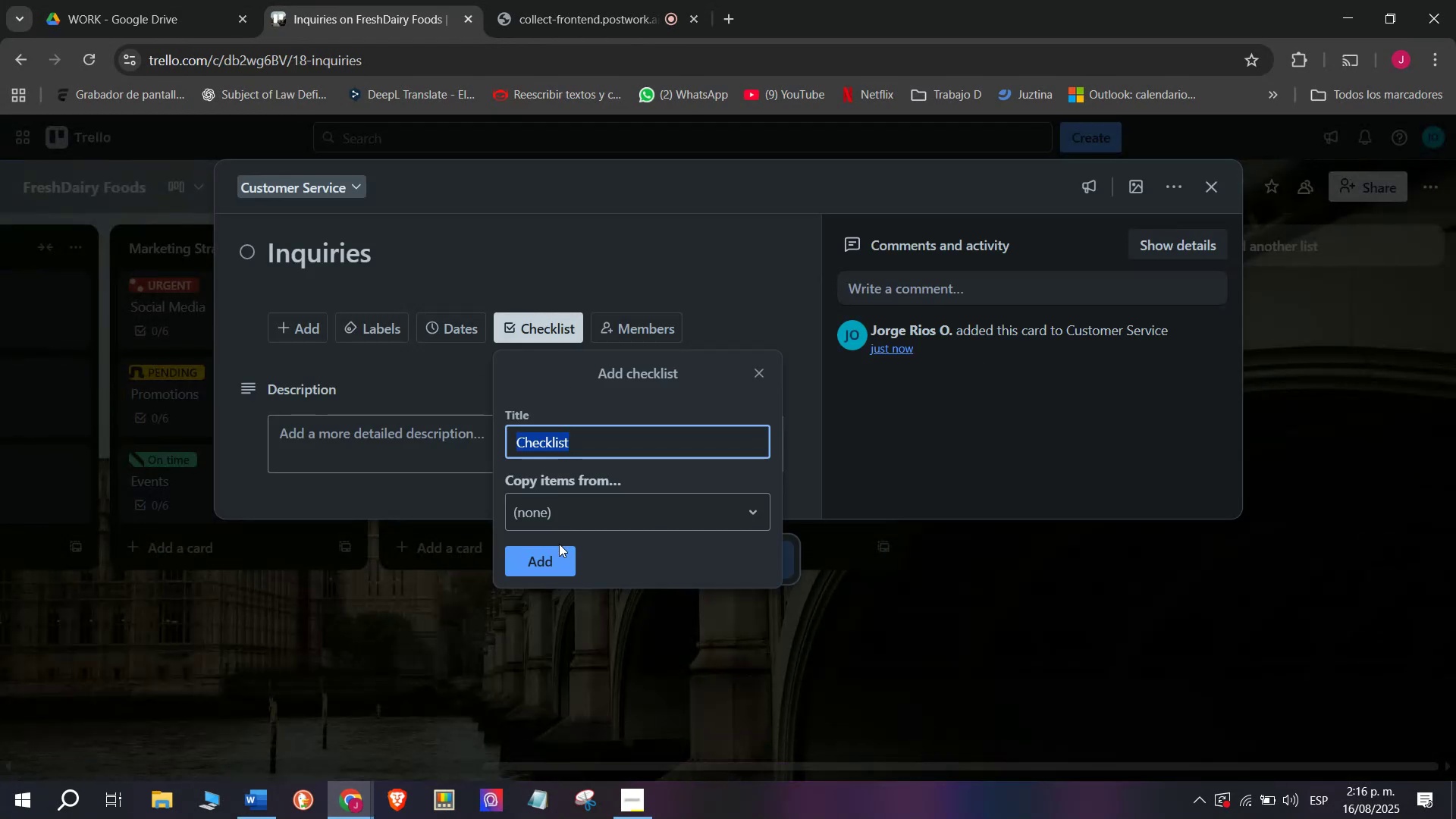 
left_click([556, 557])
 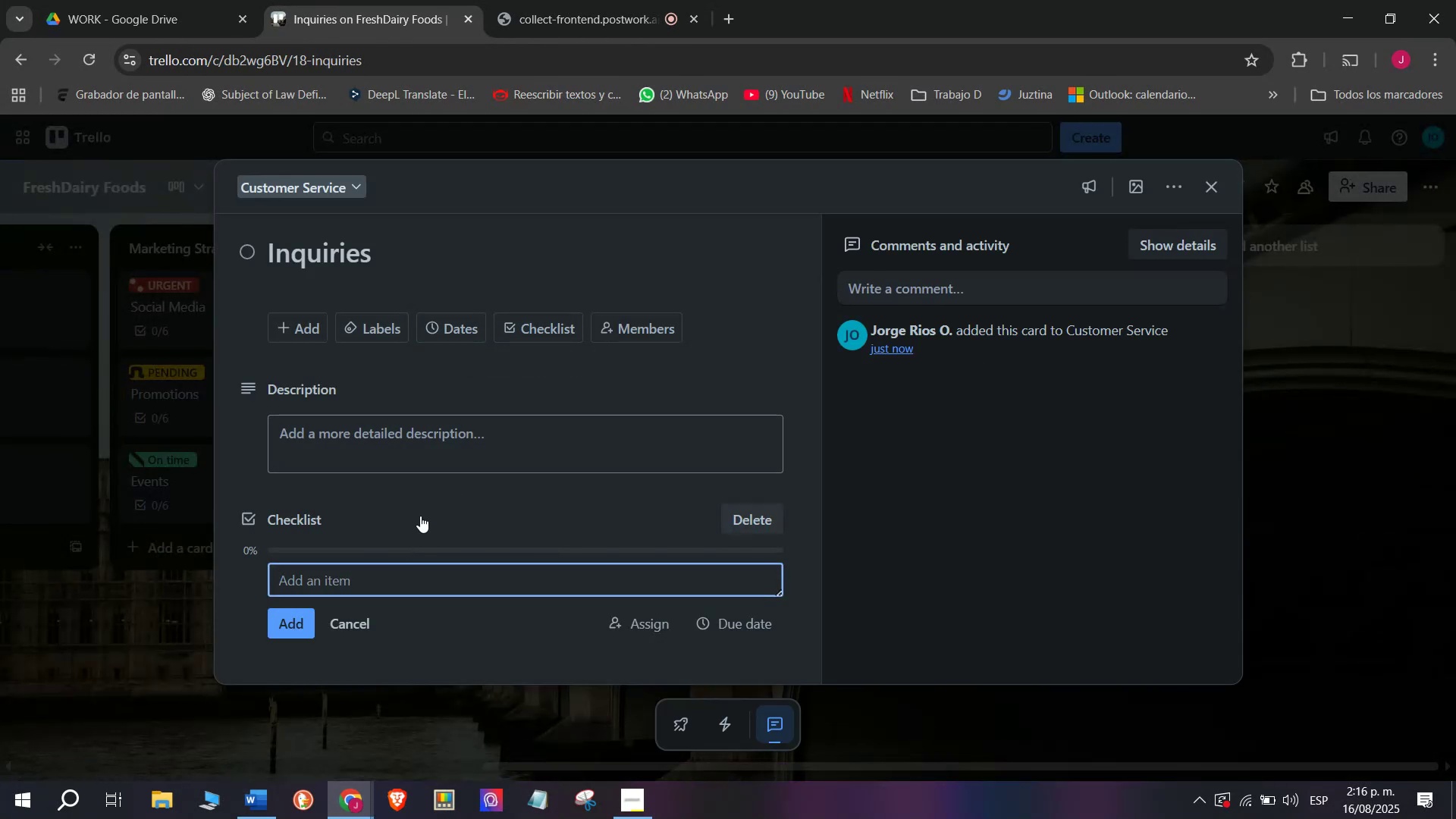 
type(Answer product questions)
 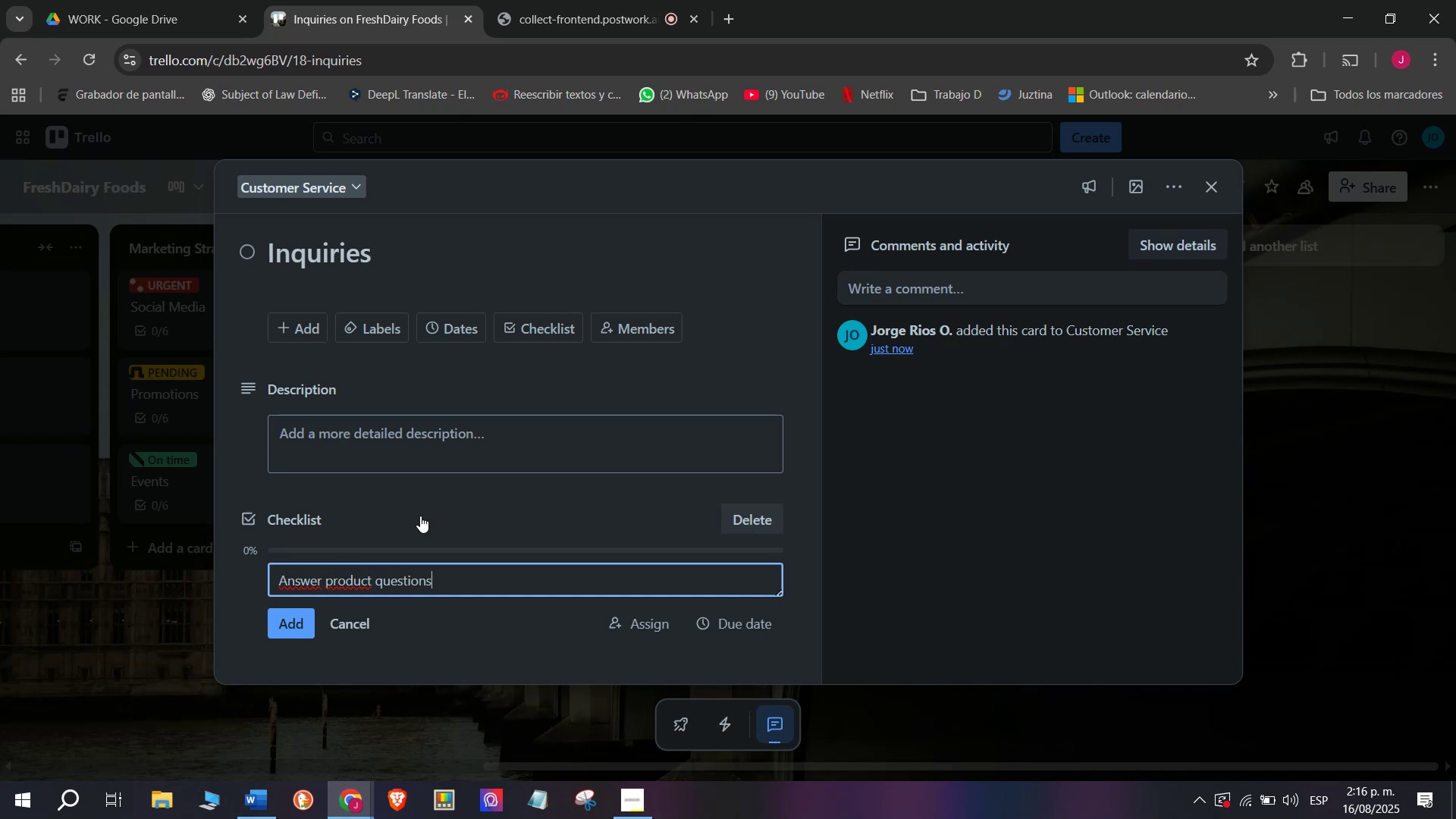 
key(Enter)
 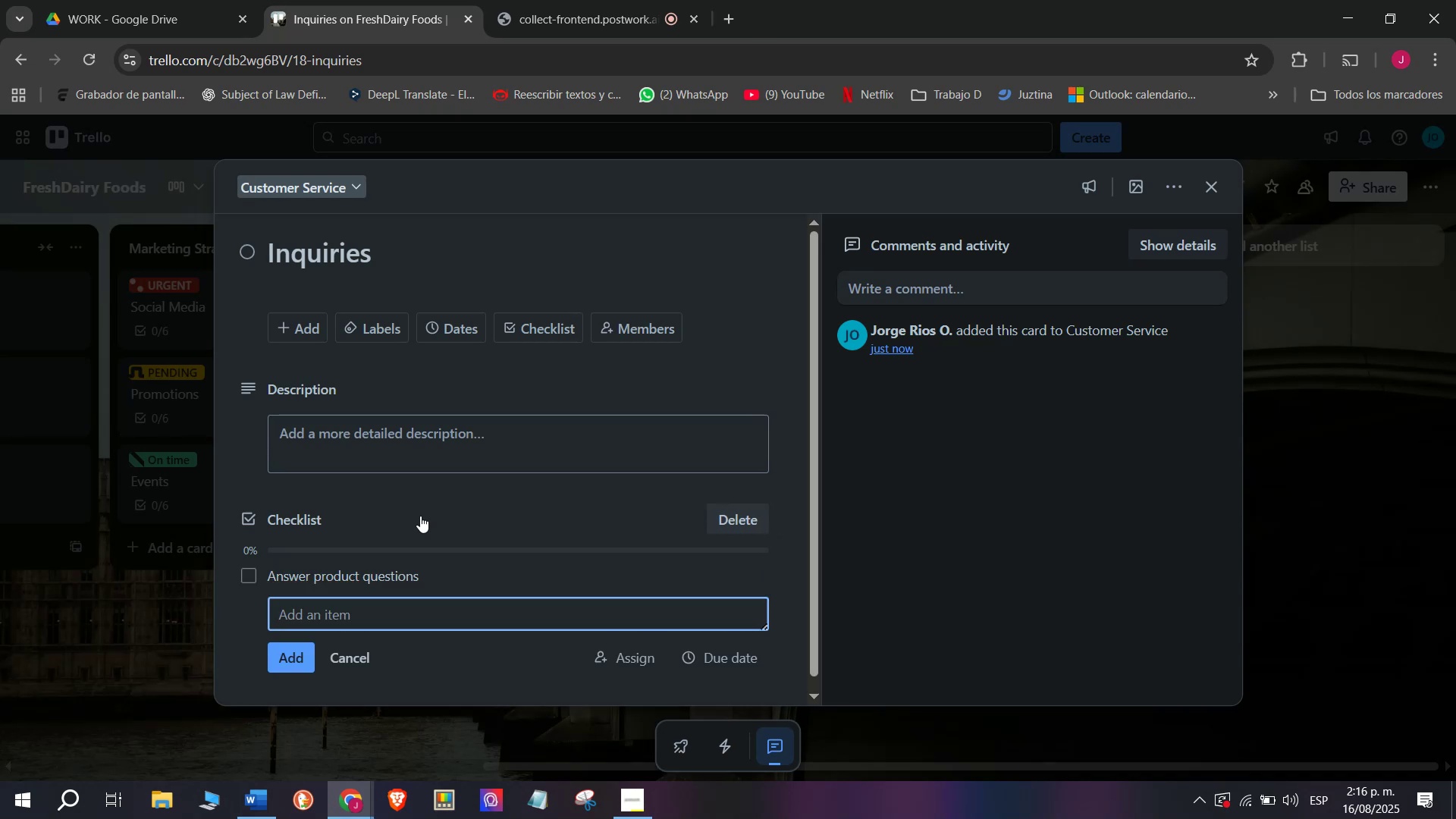 
type(Provide nutrition o)
key(Backspace)
type(info)
 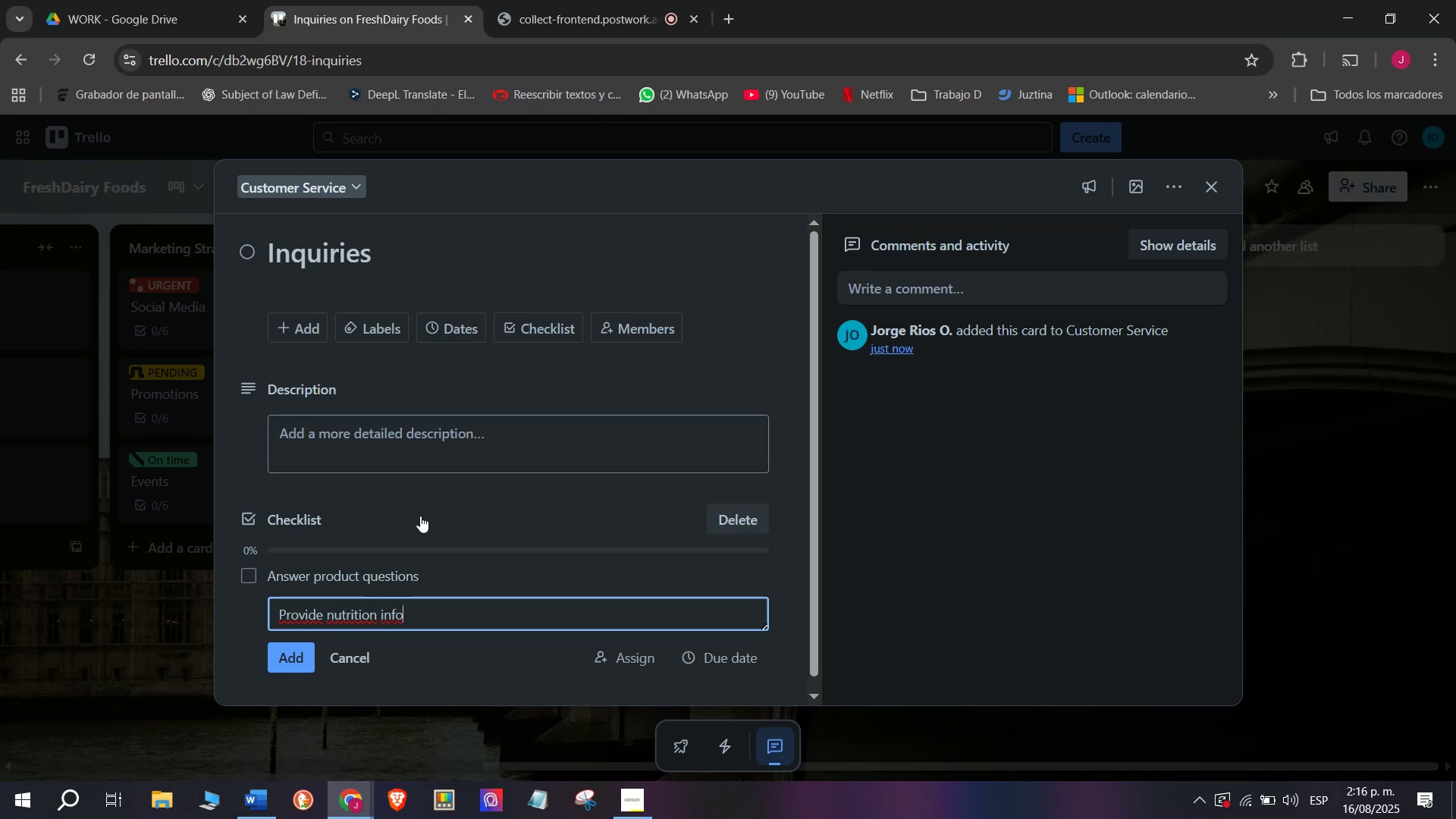 
key(Enter)
 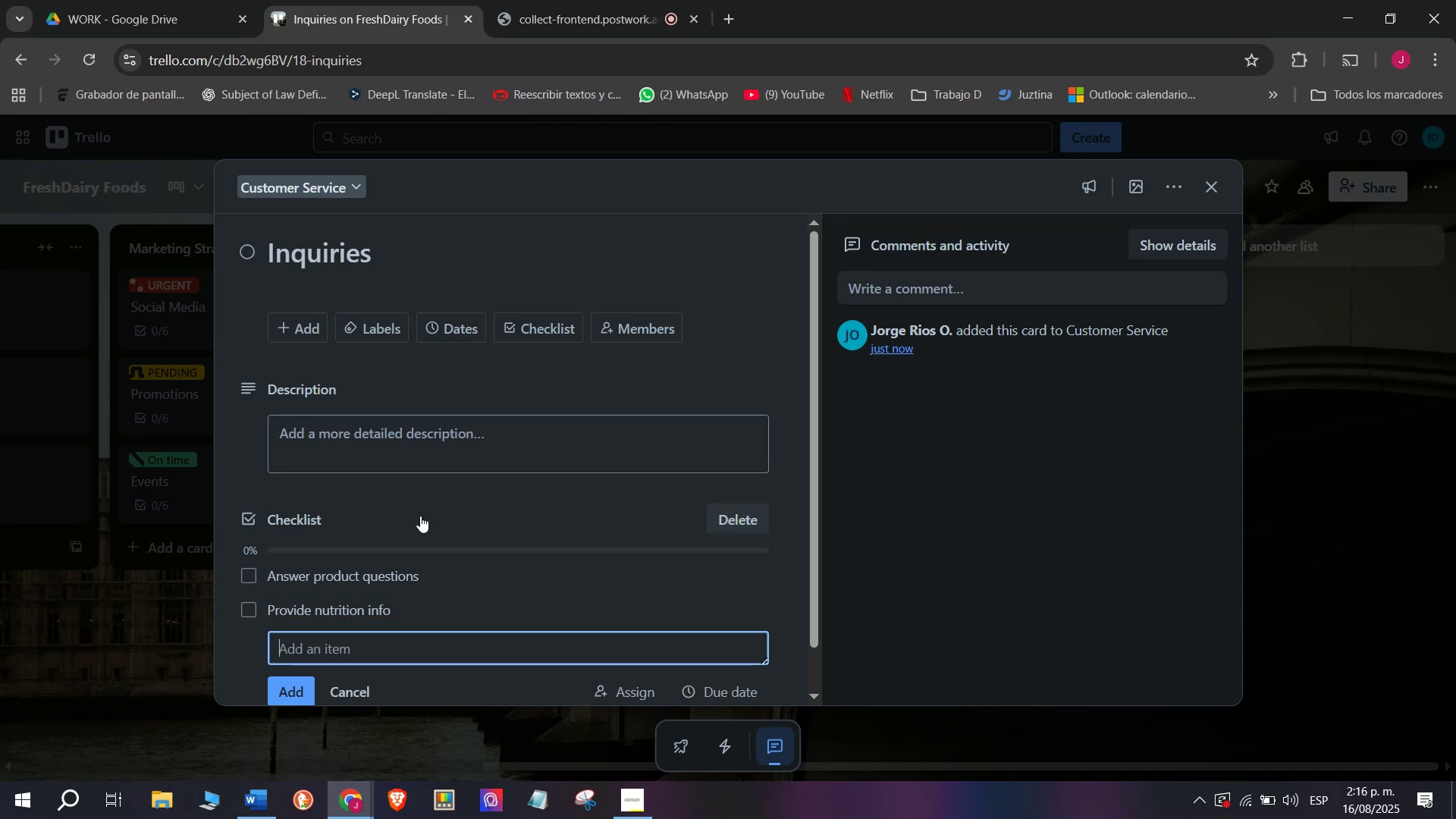 
type(Send storage guidelines)
 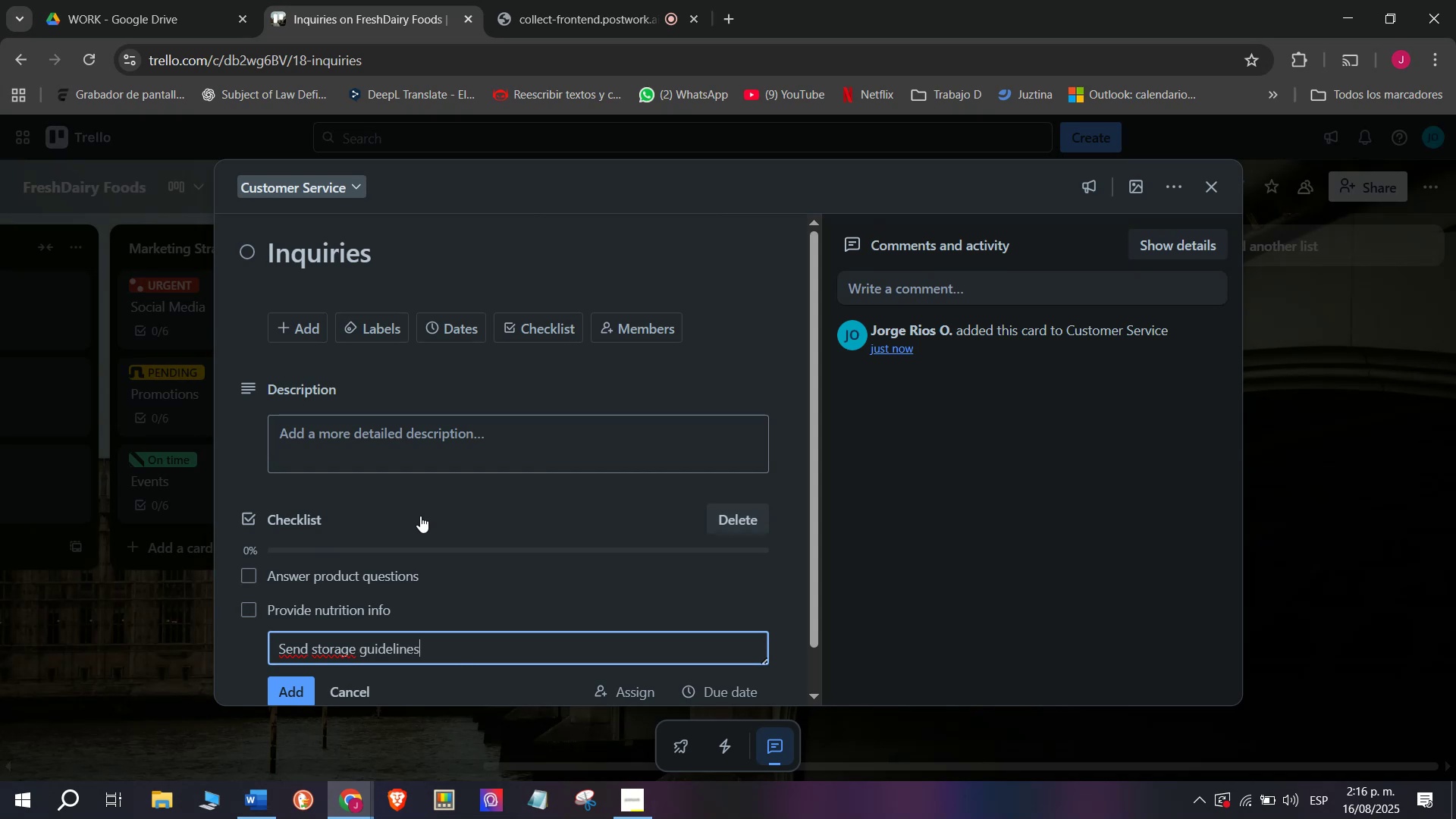 
key(Enter)
 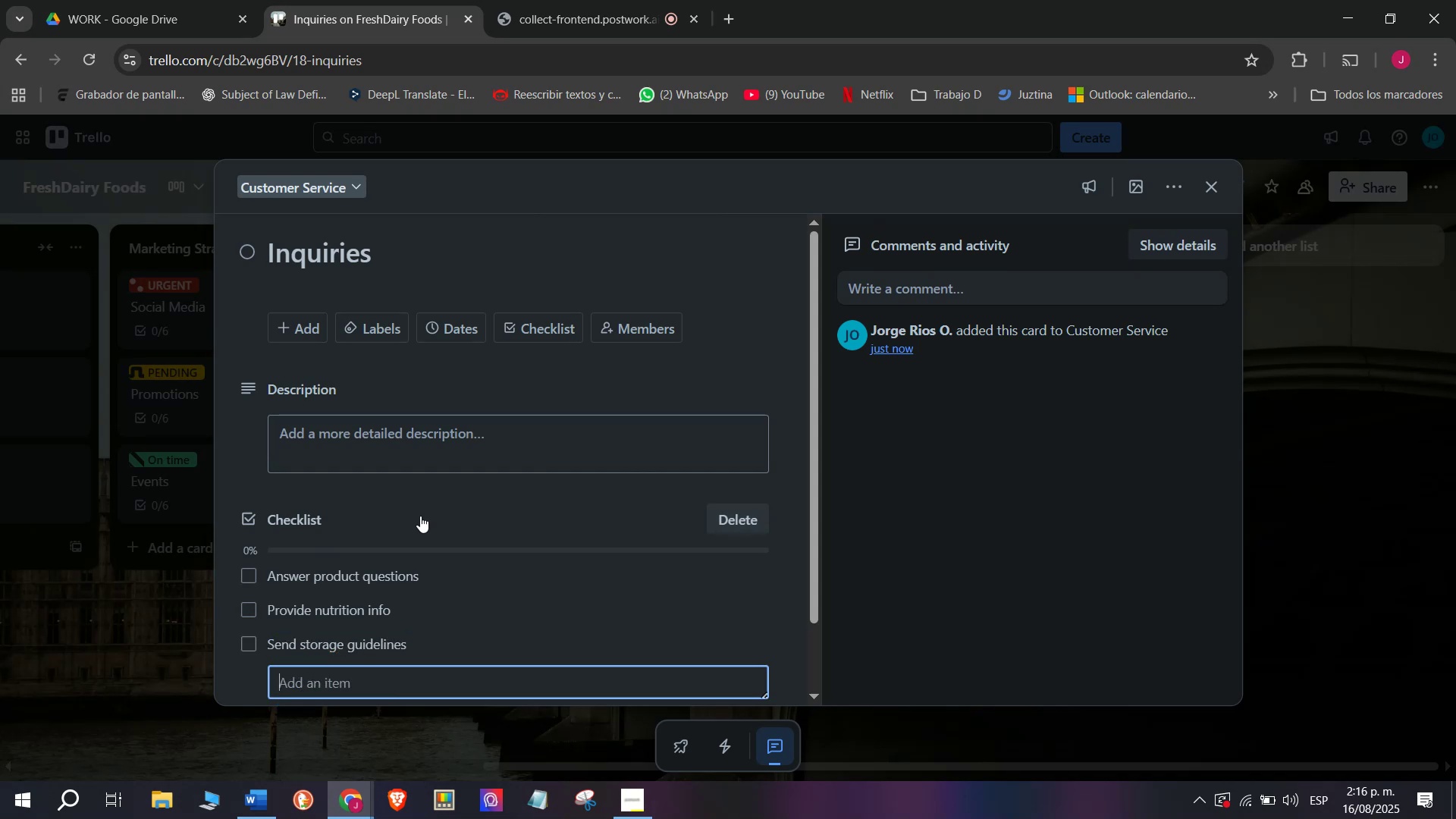 
type(Recommend products)
 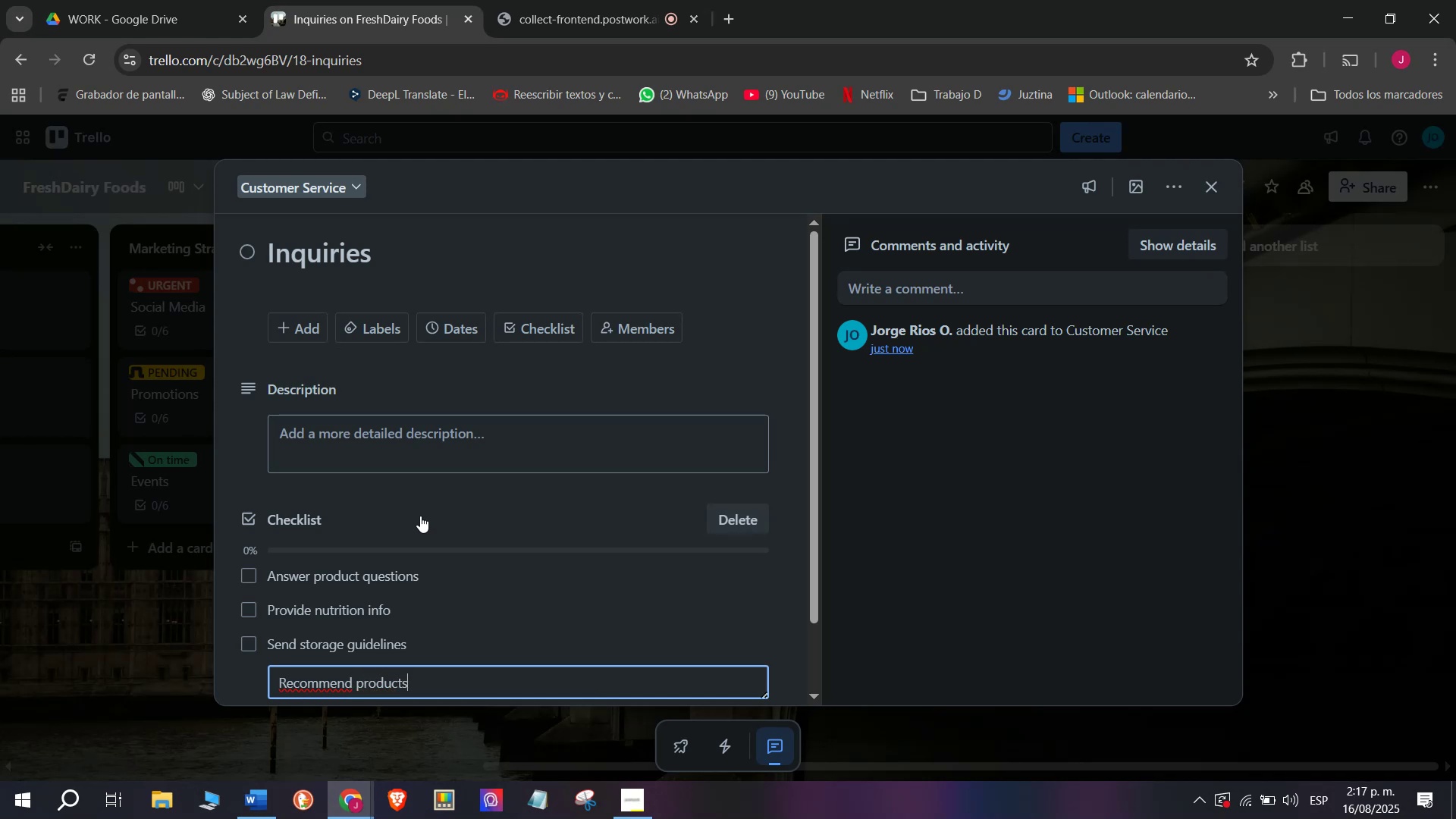 
key(Enter)
 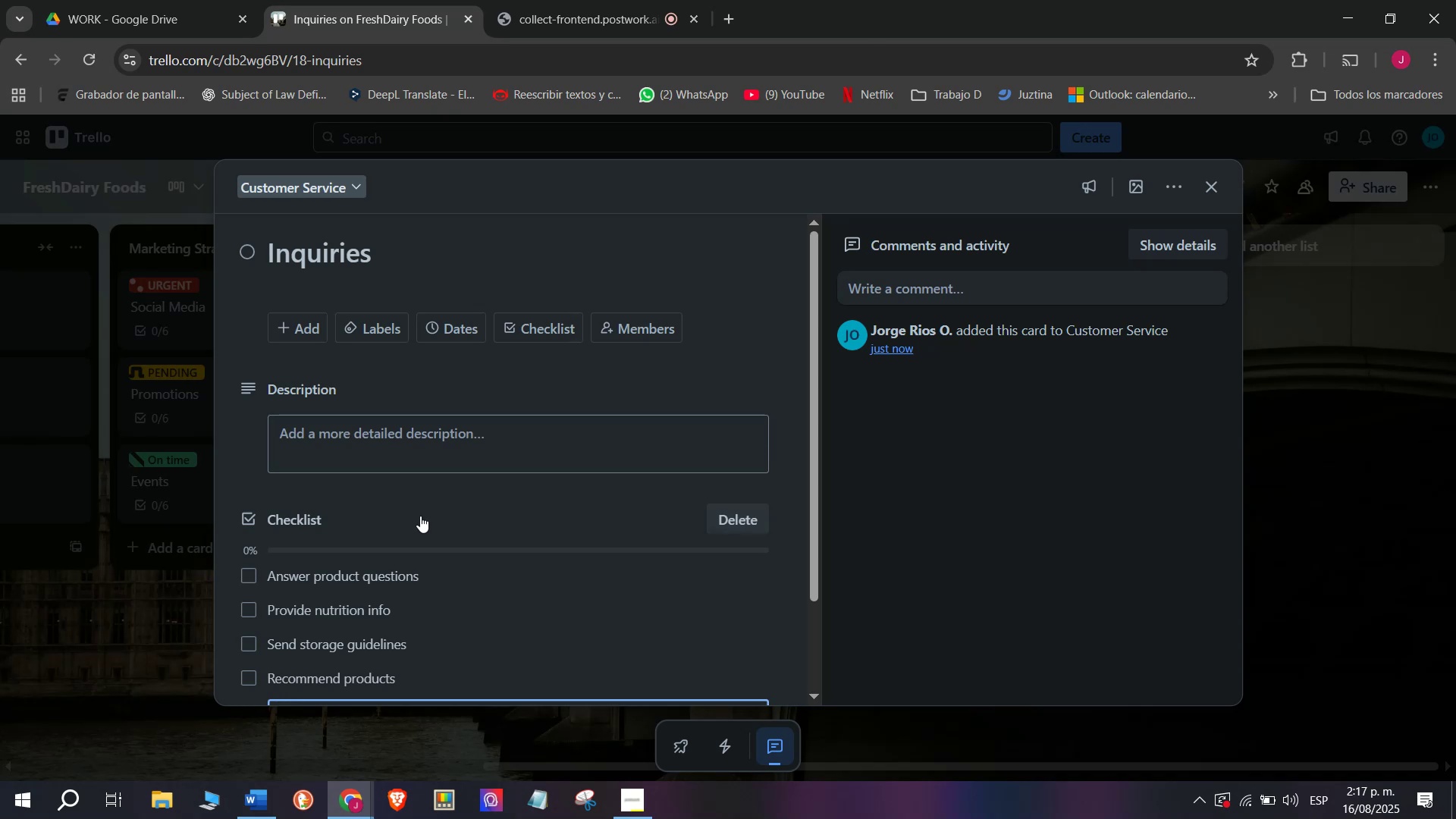 
wait(13.79)
 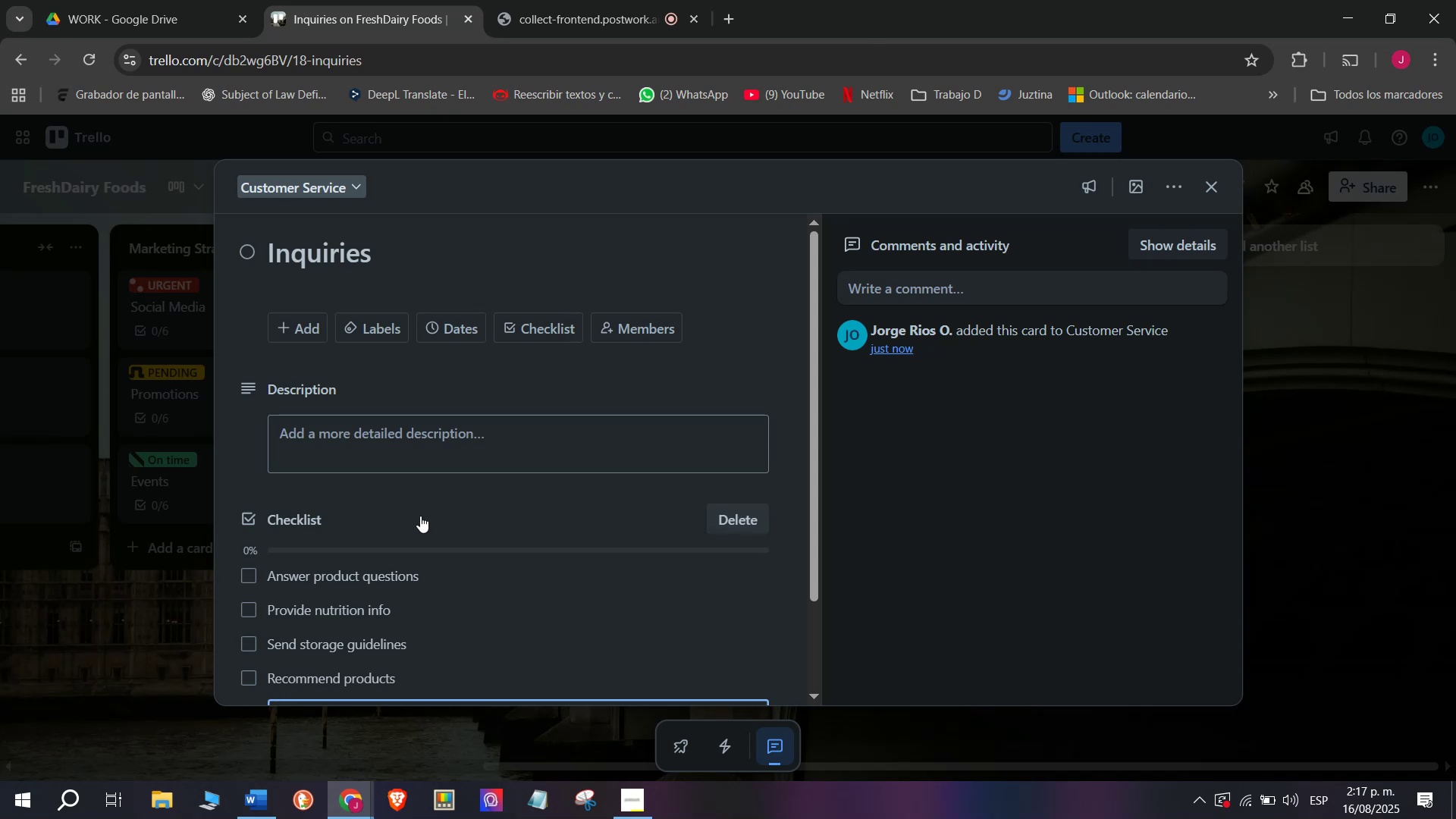 
type(Track cakks&emails)
 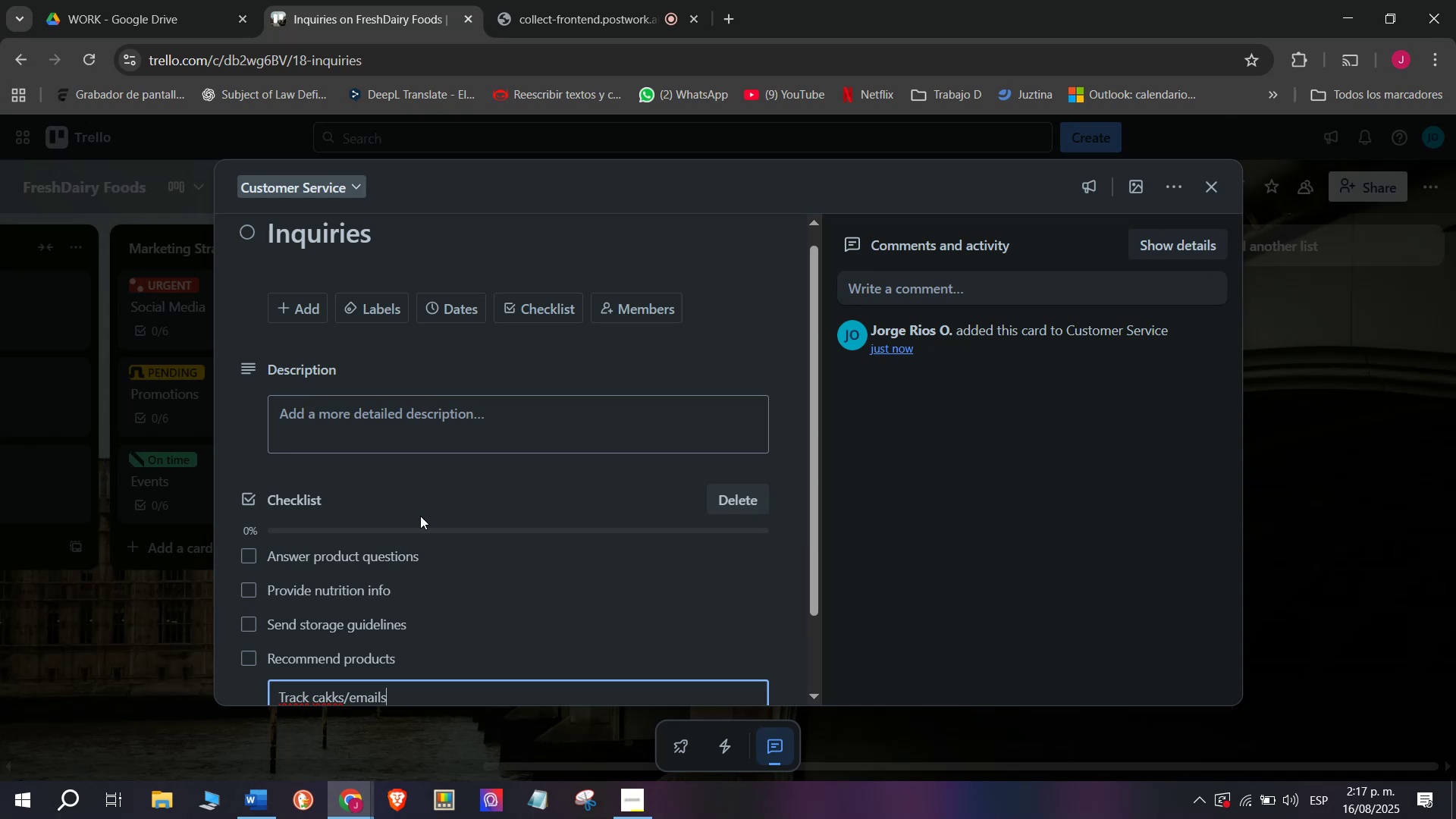 
key(Enter)
 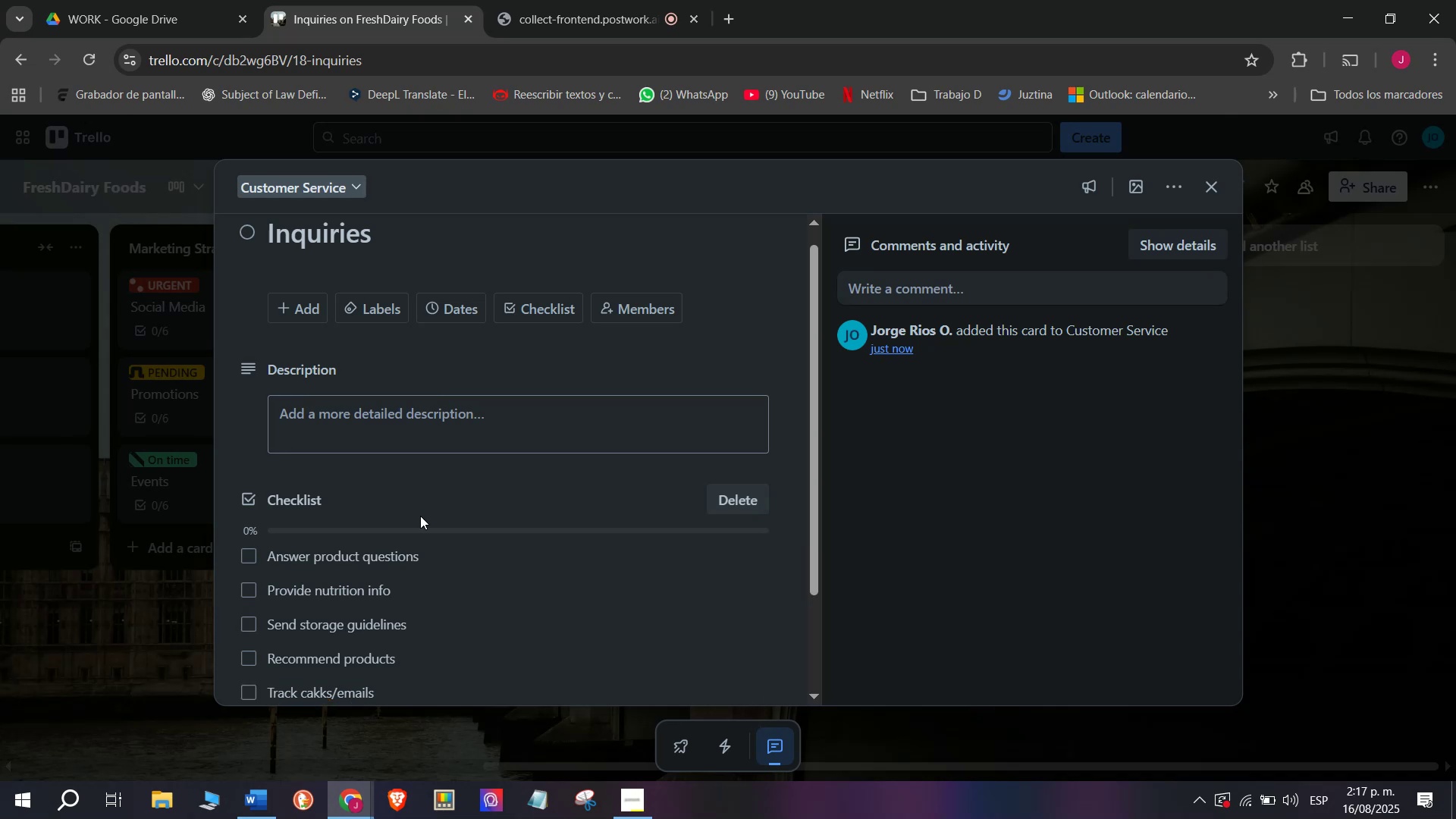 
type(Close cases)
 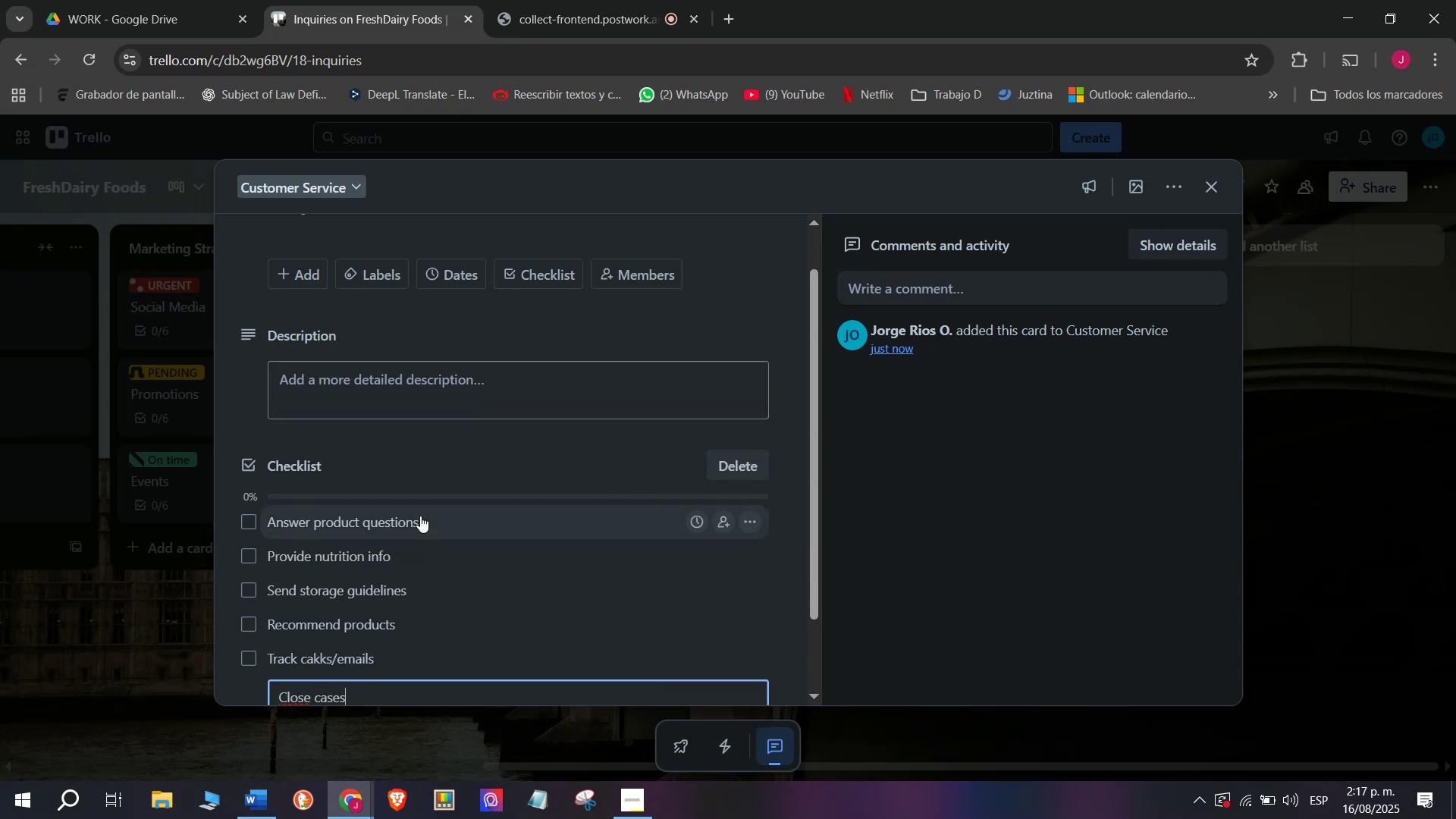 
key(Enter)
 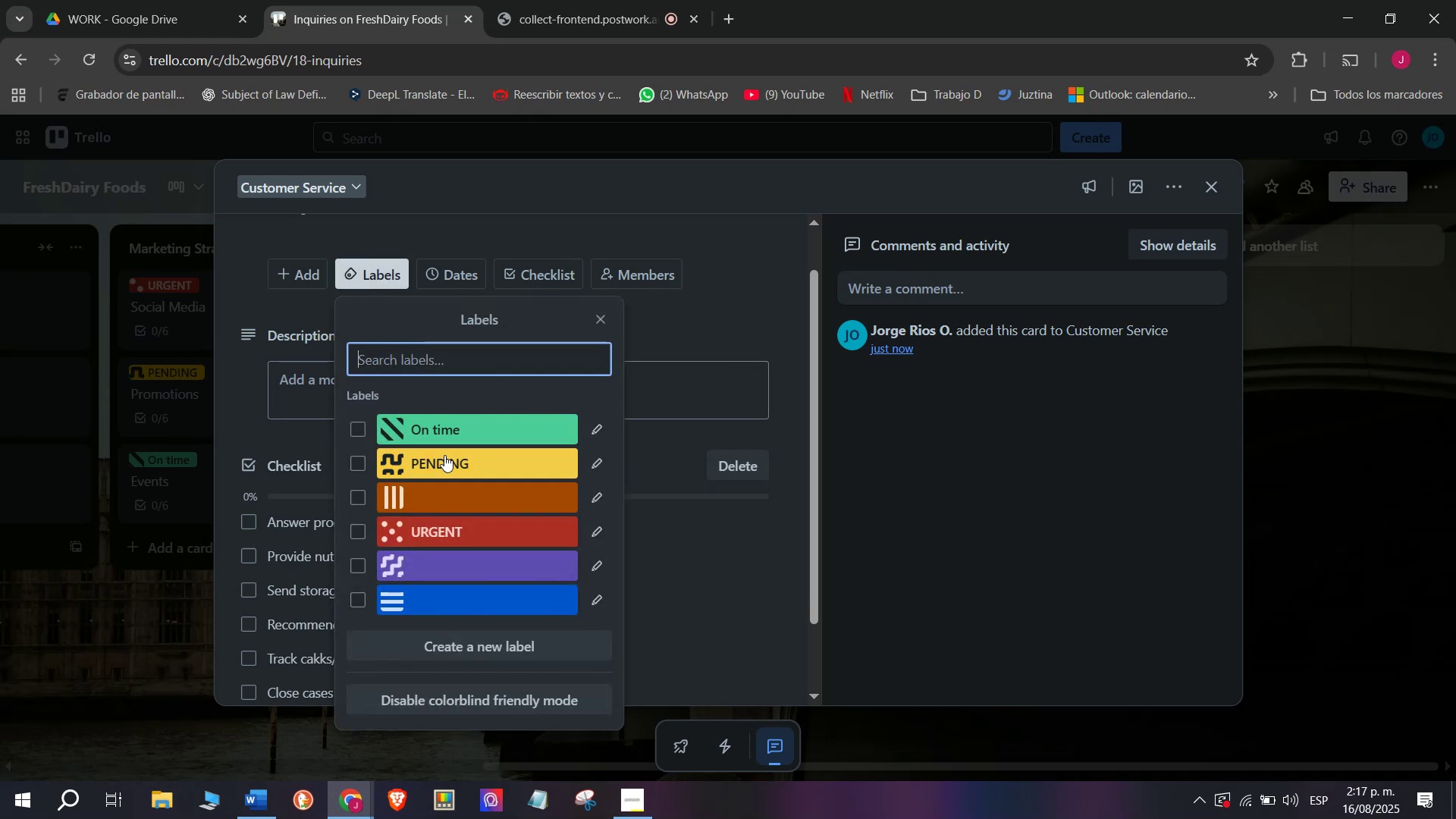 
double_click([145, 626])
 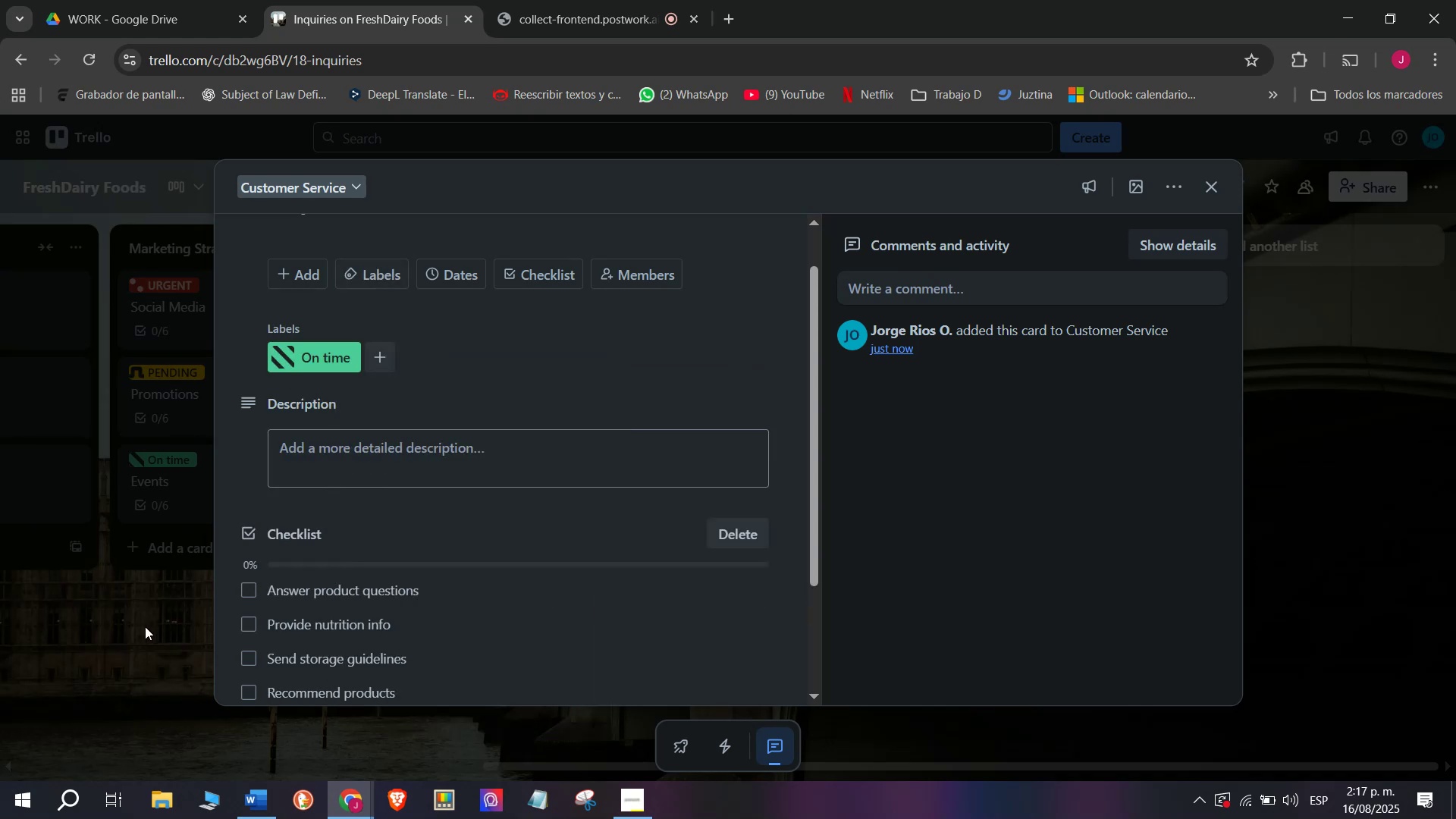 
triple_click([145, 626])
 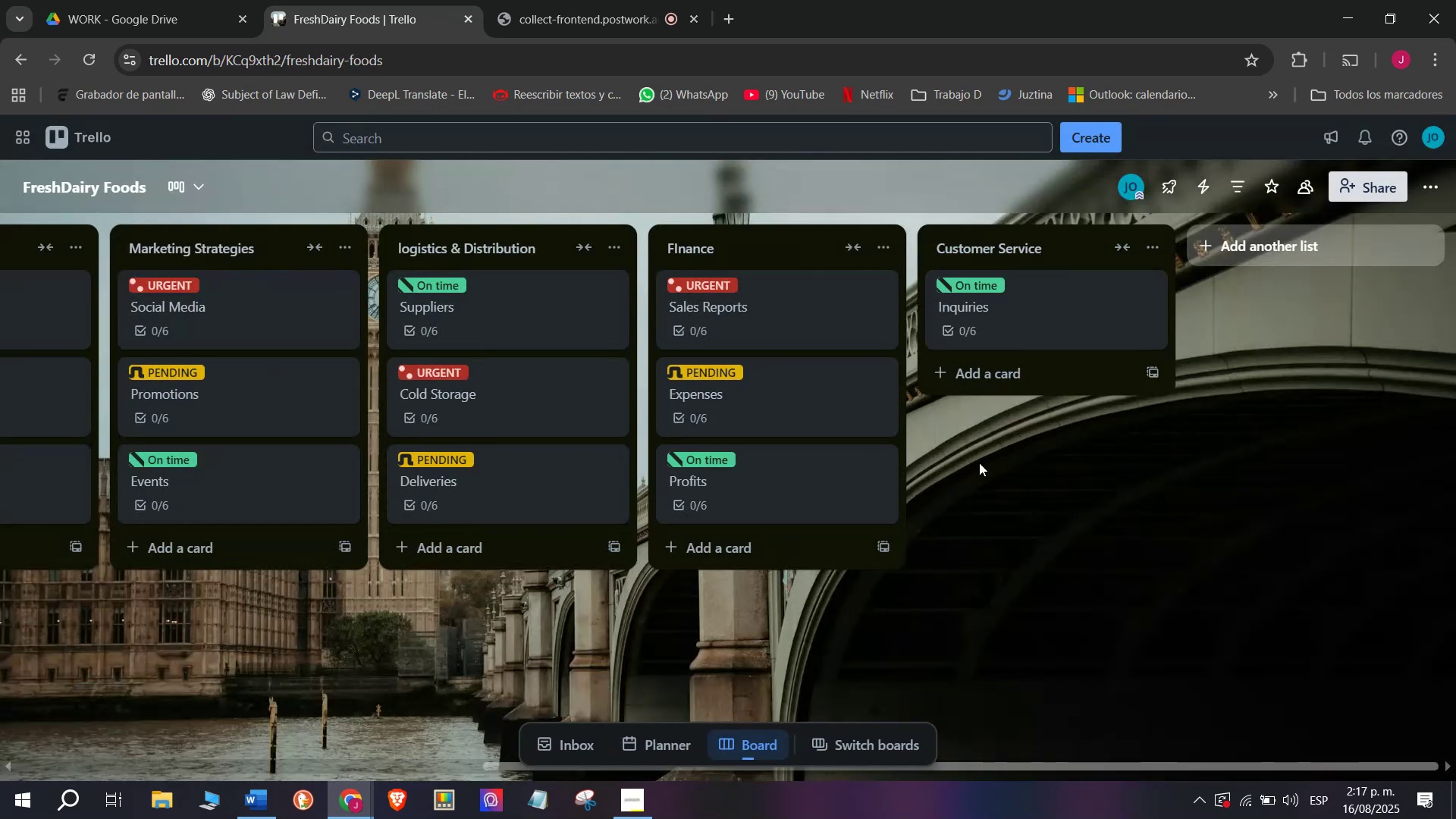 
left_click([1008, 374])
 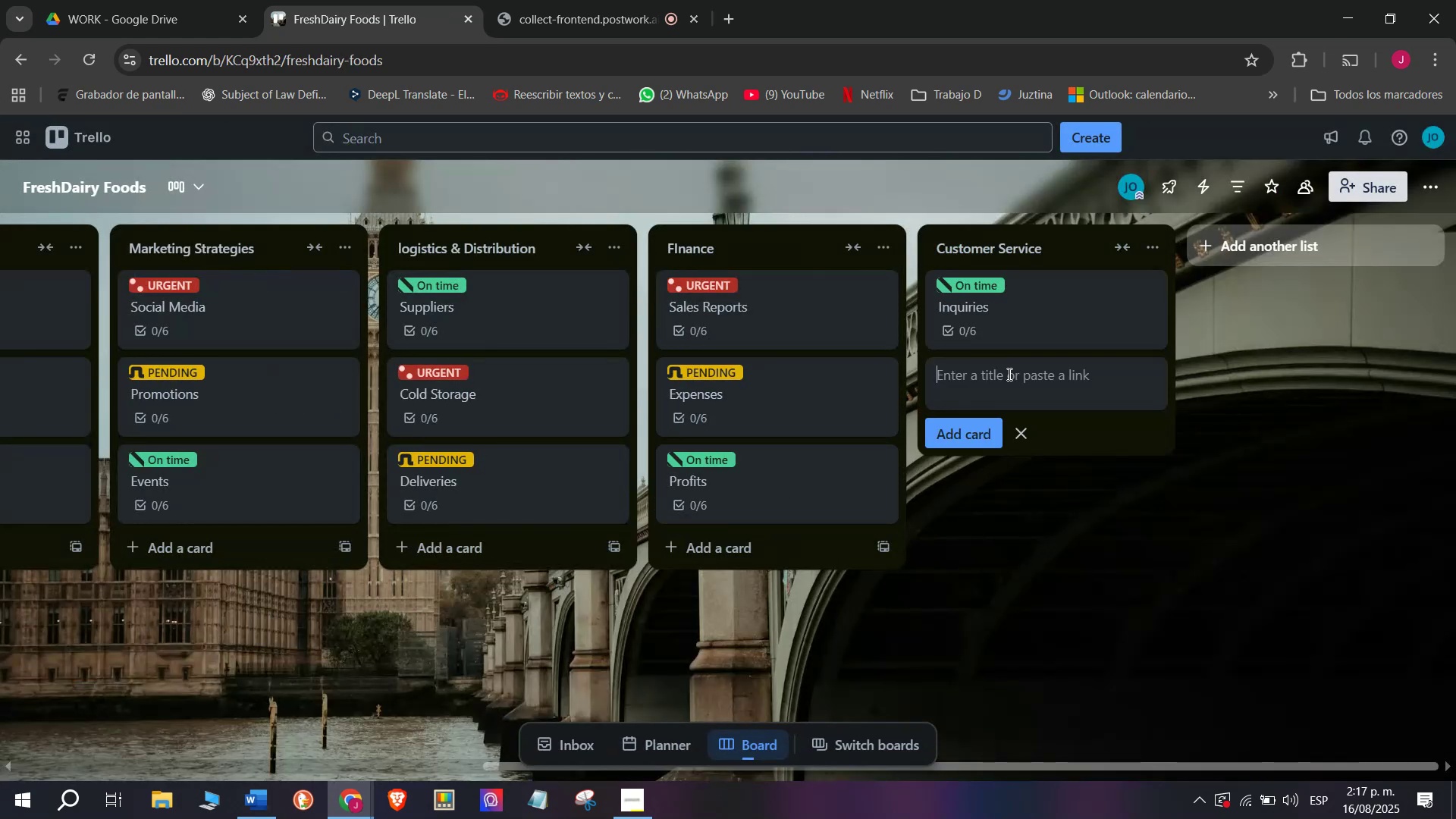 
type(Complaints)
 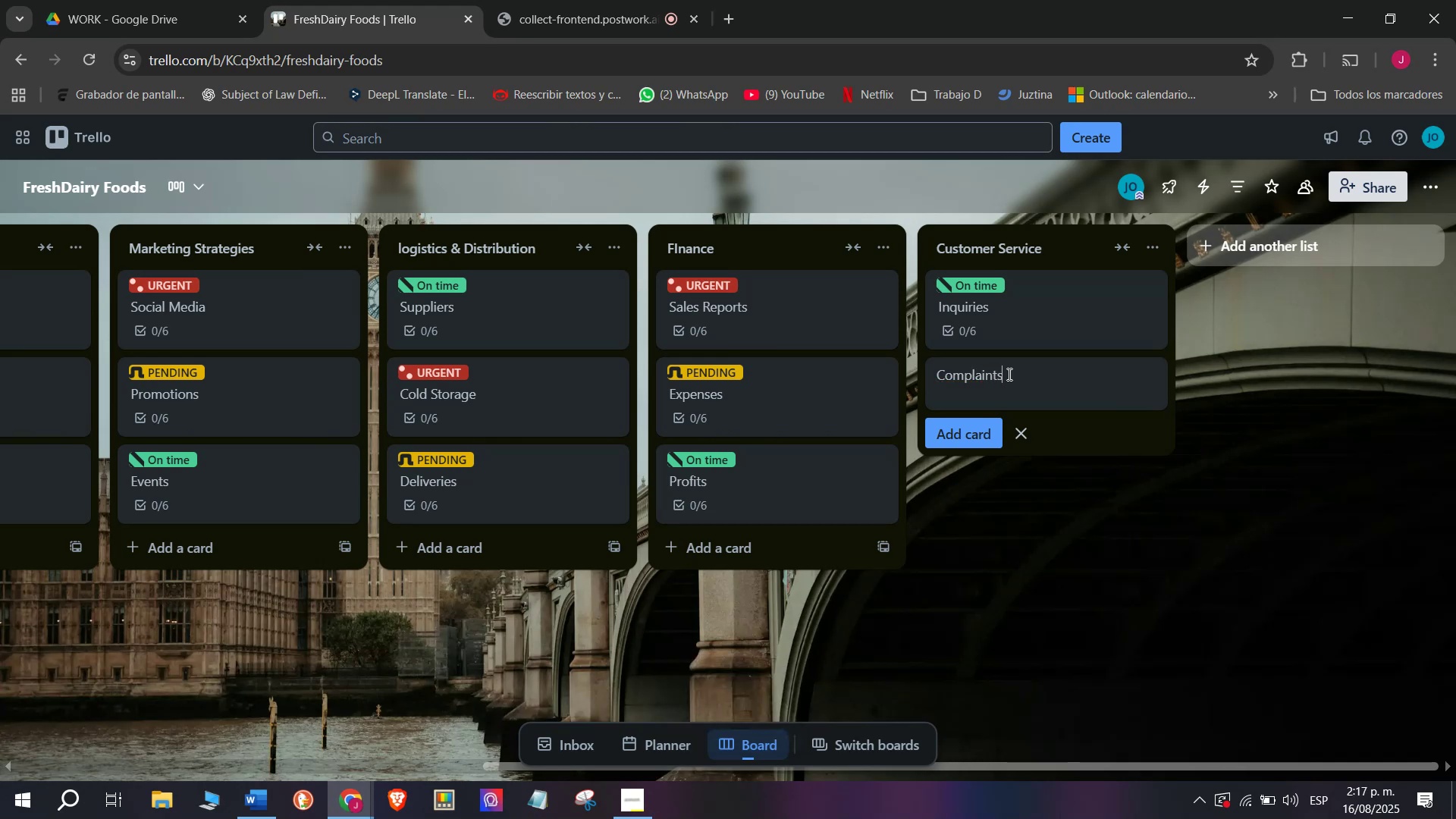 
key(Enter)
 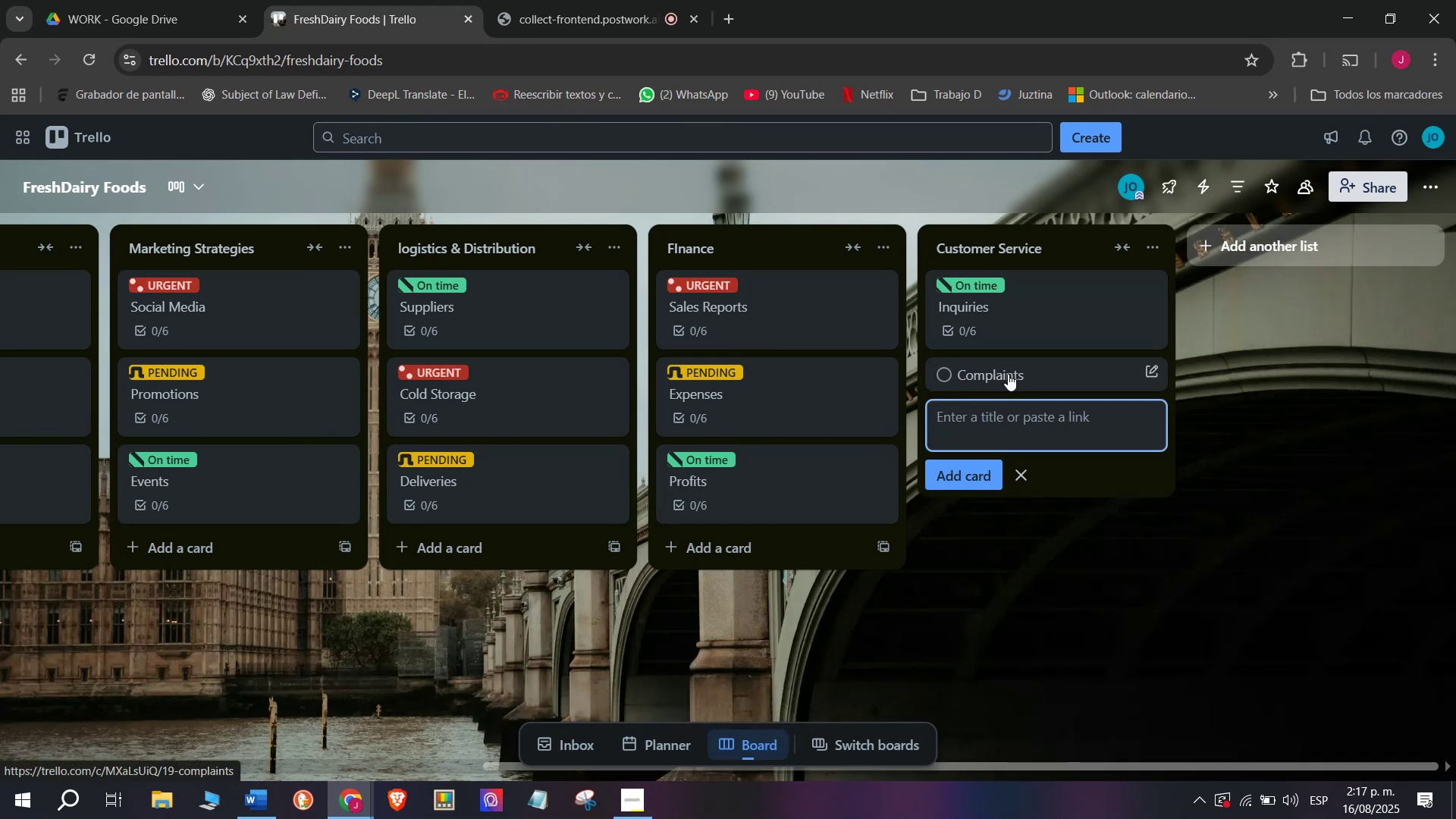 
left_click([1008, 374])
 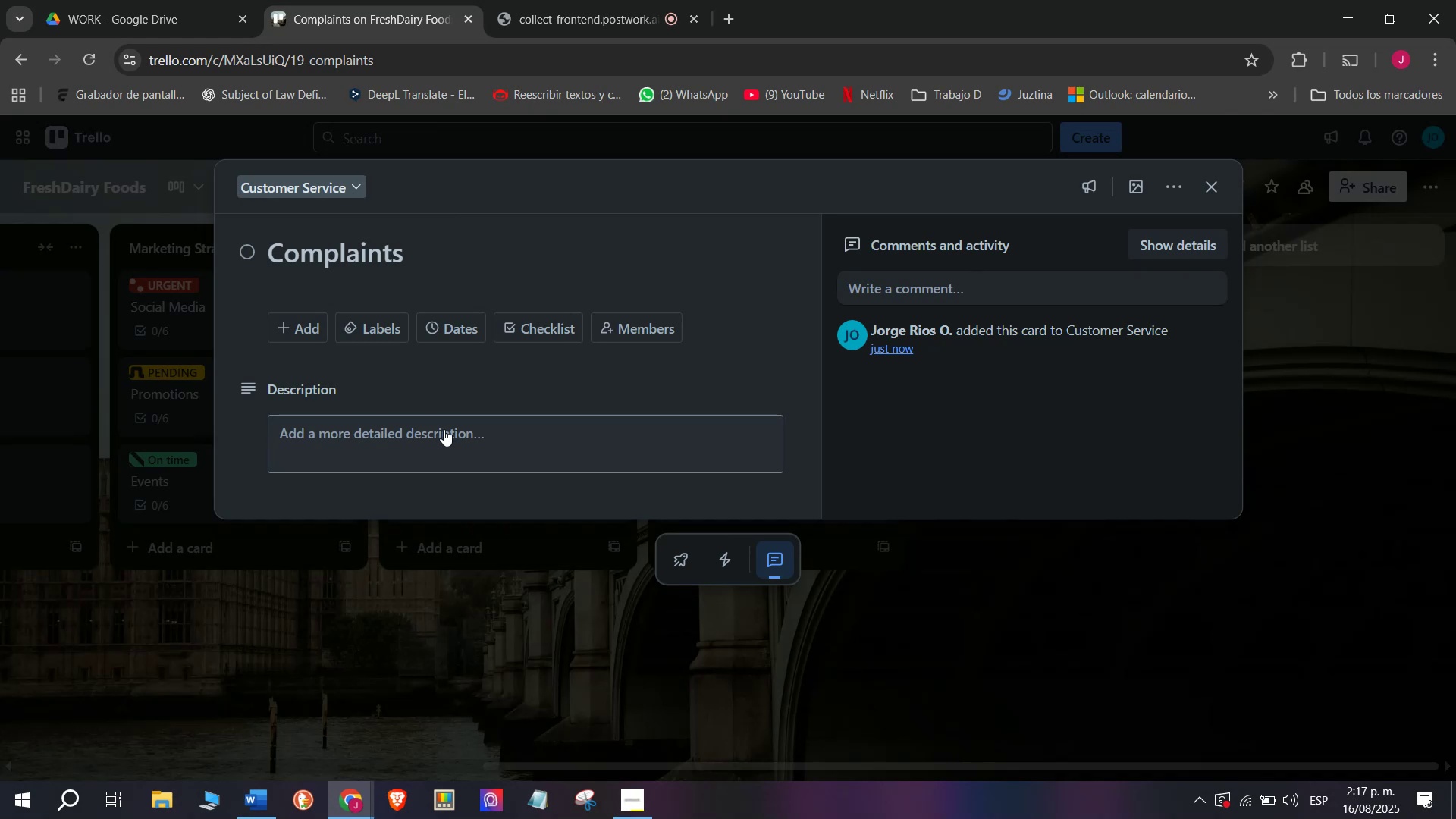 
wait(5.15)
 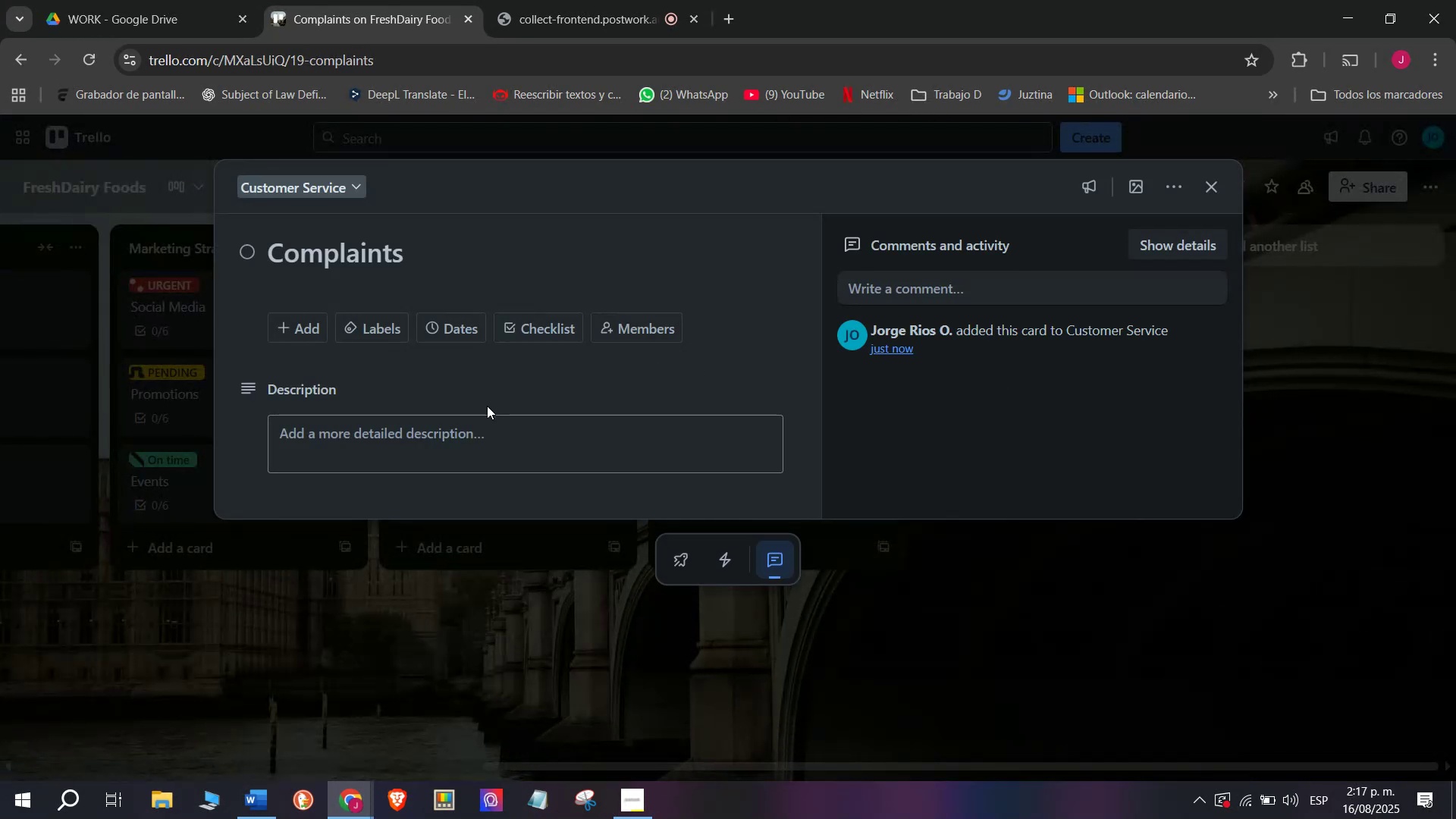 
double_click([560, 330])
 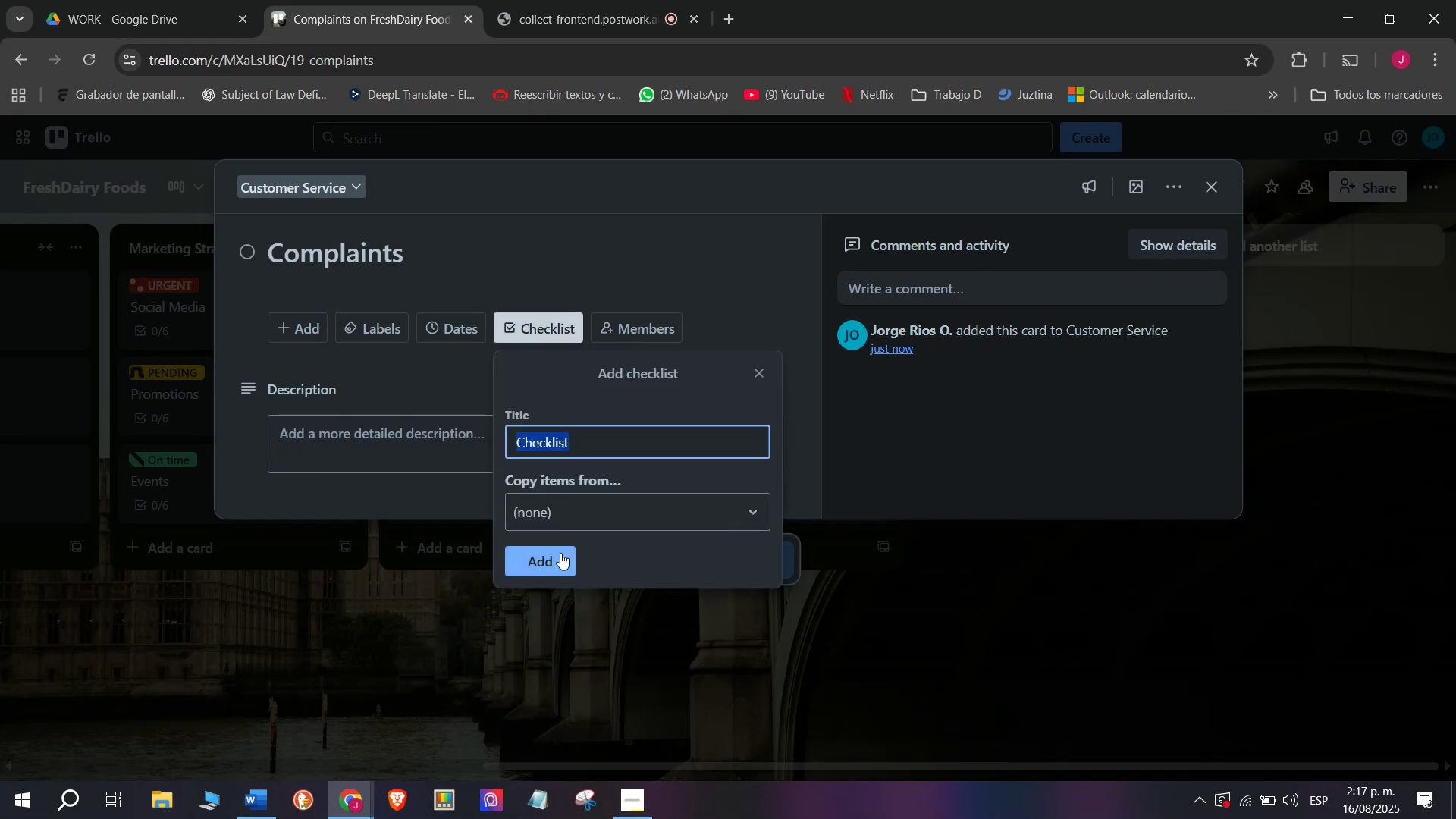 
left_click([560, 553])
 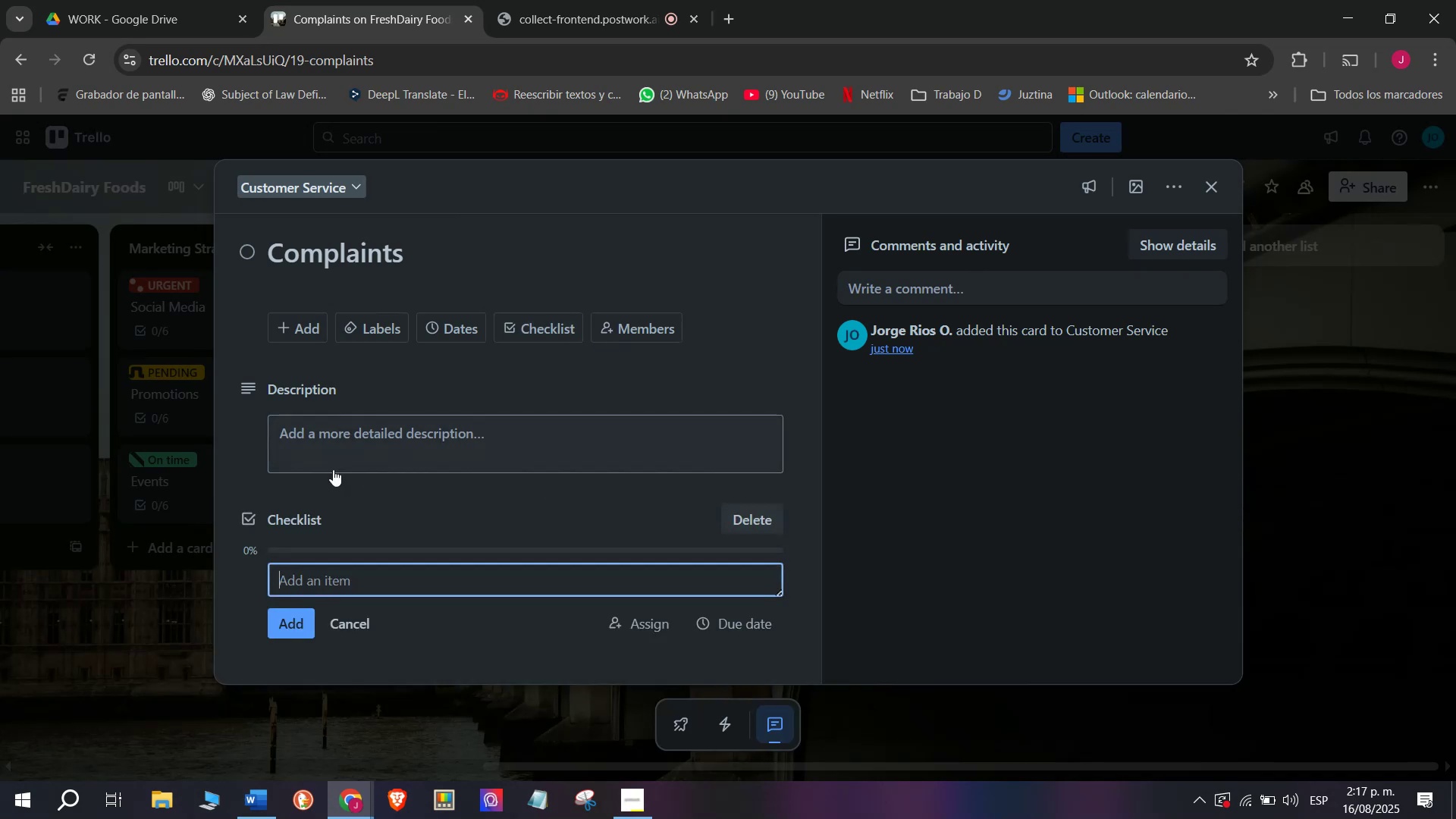 
scroll: coordinate [396, 524], scroll_direction: down, amount: 4.0
 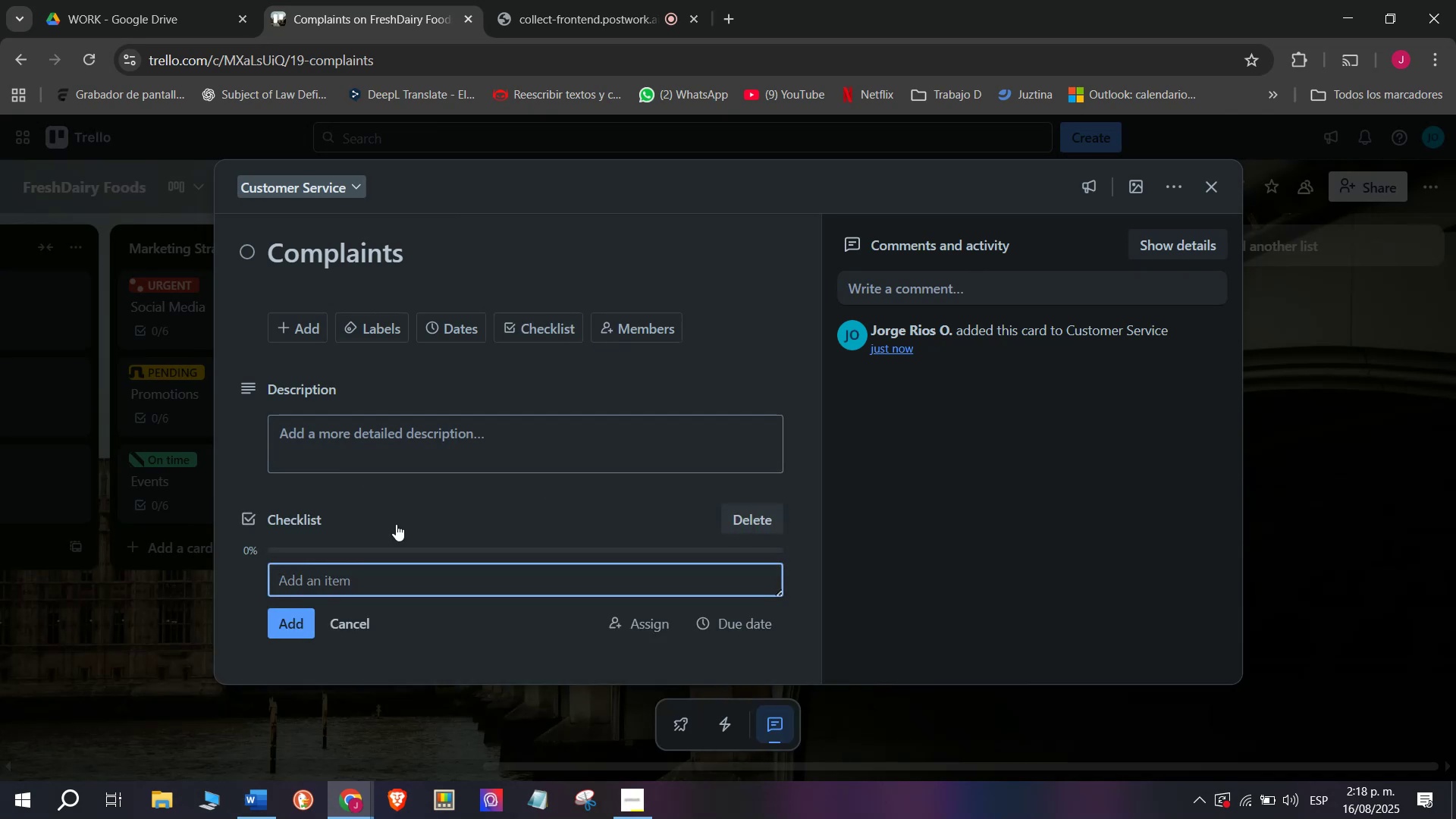 
type(Record complaints)
 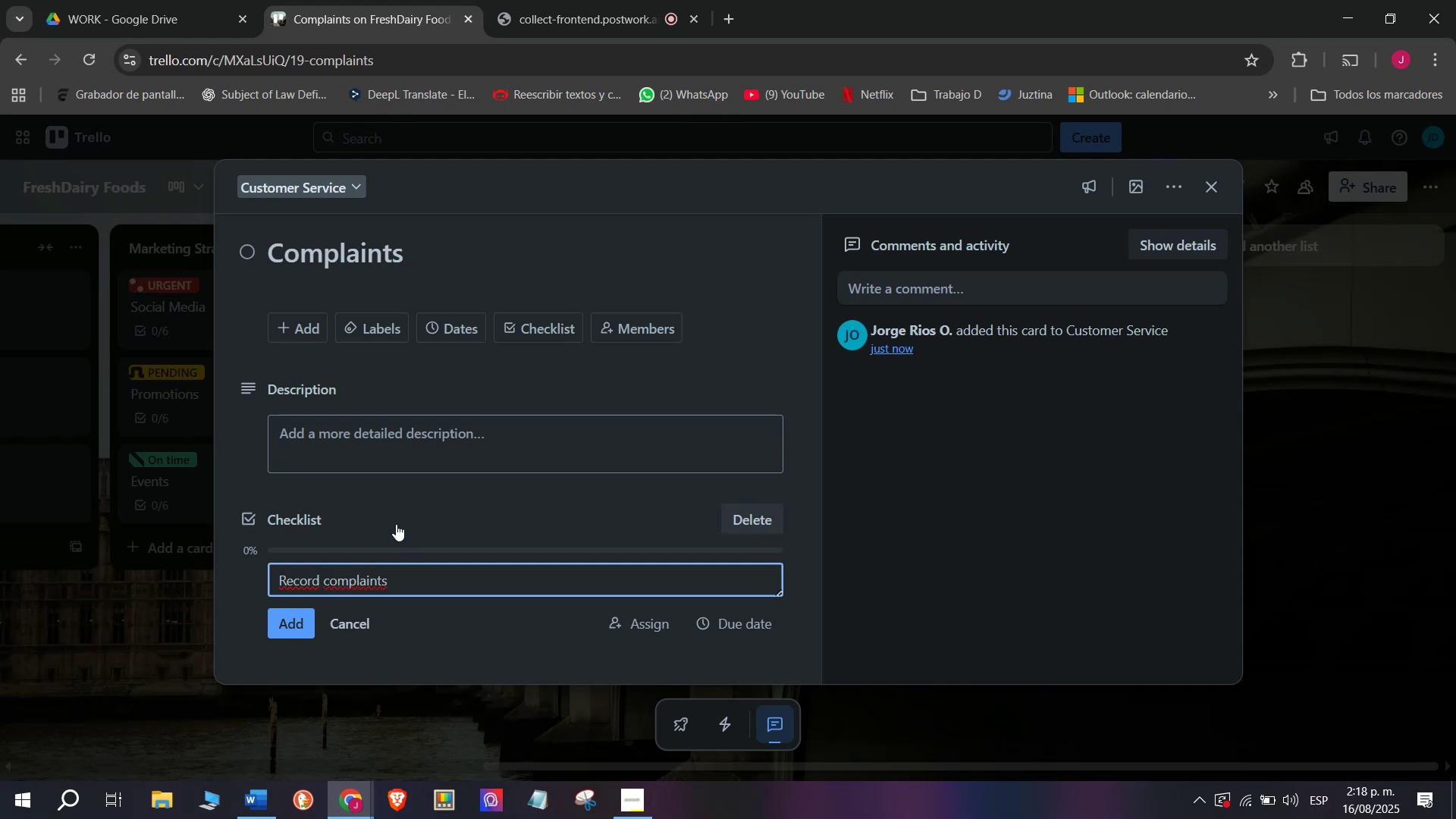 
key(Enter)
 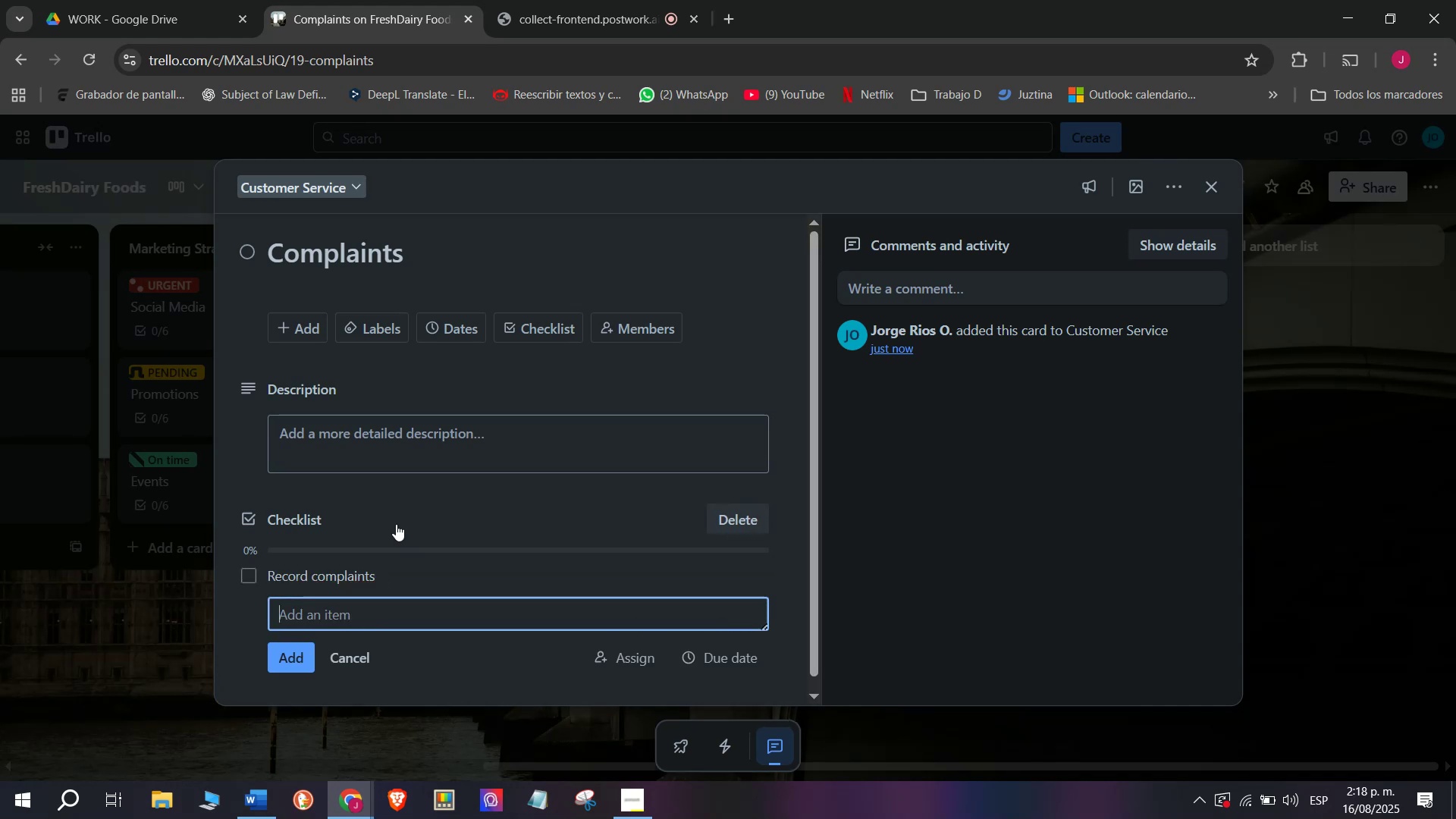 
type(Verify proof of purchase)
 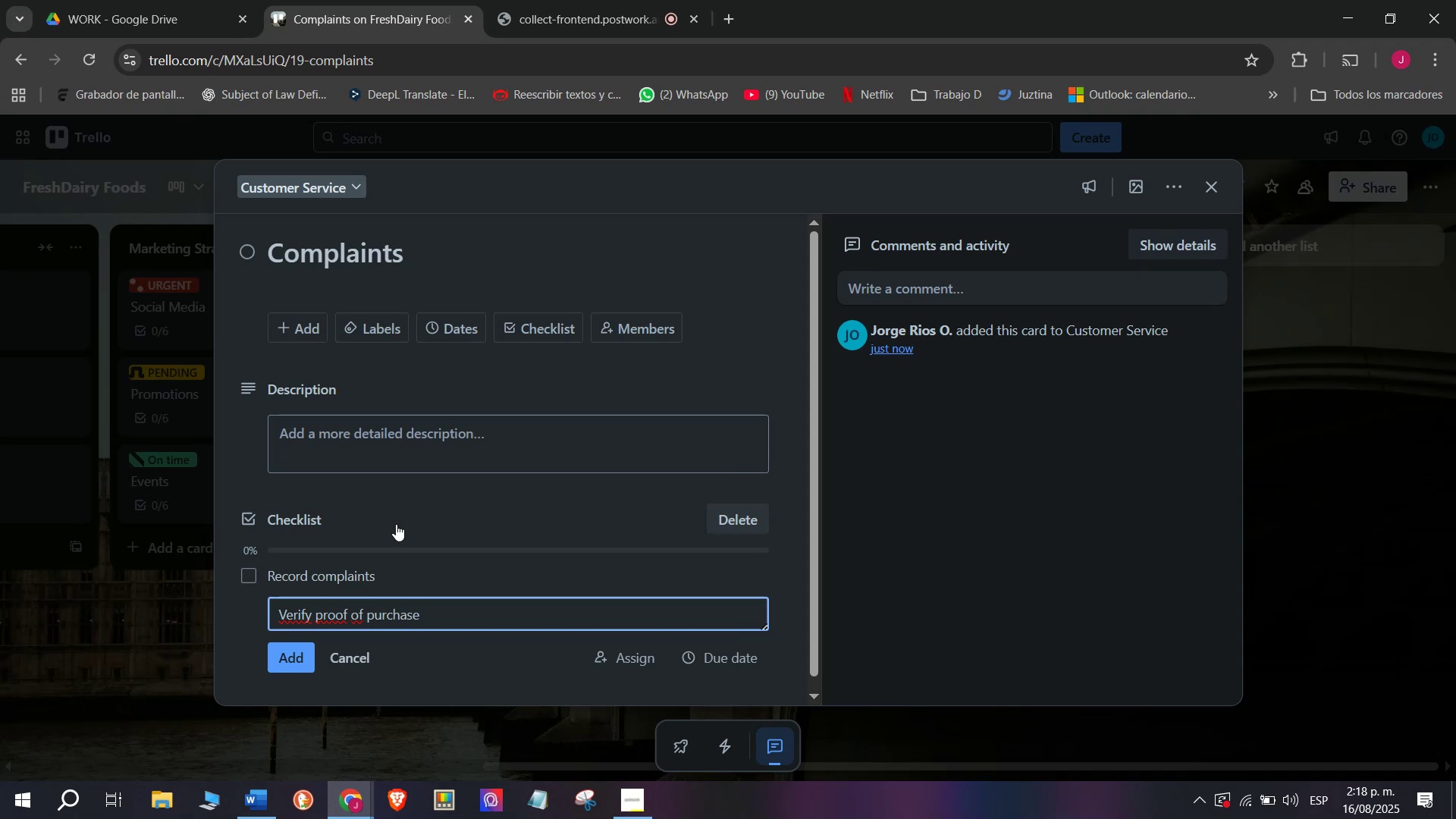 
key(Enter)
 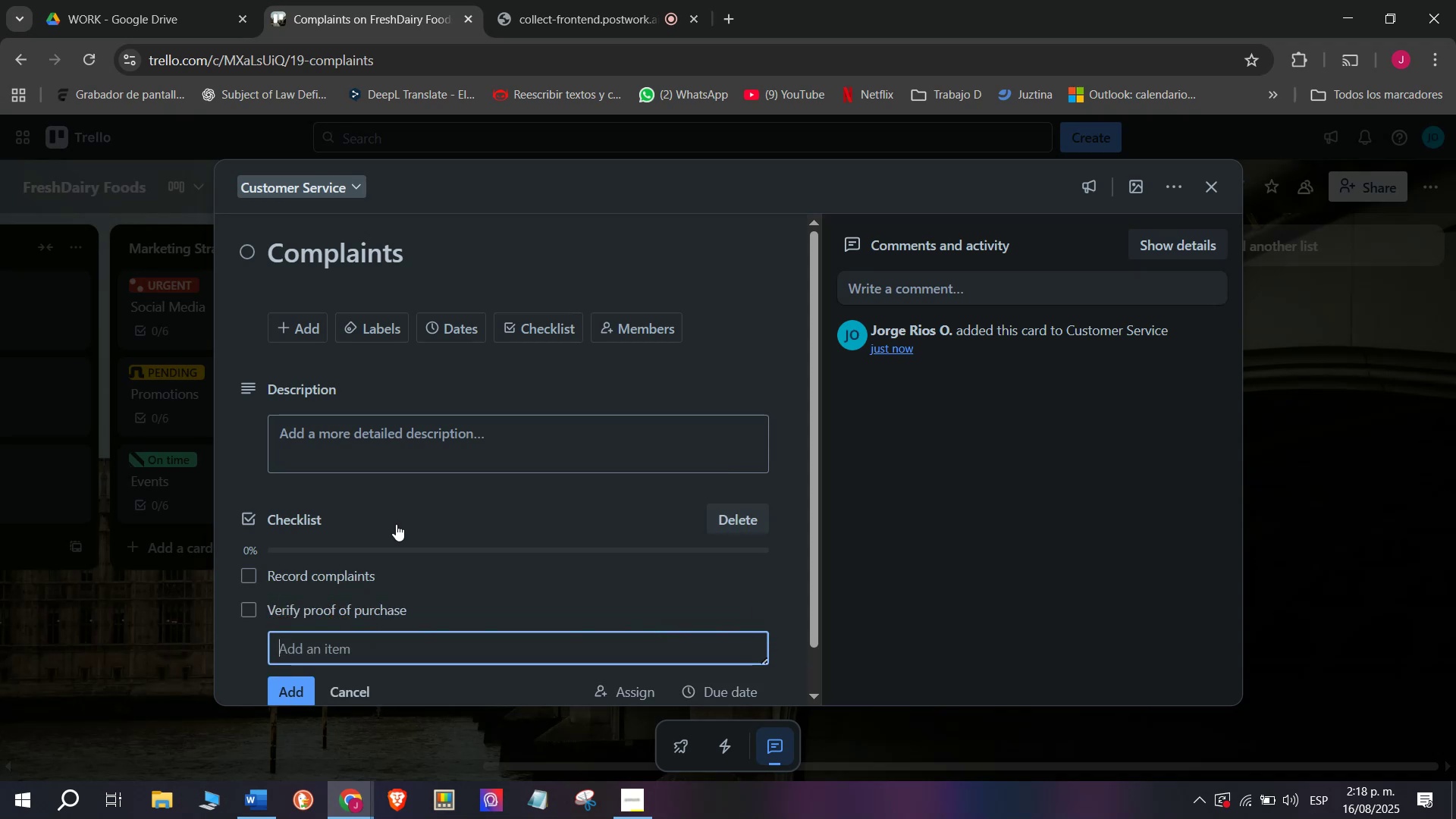 
type(Od)
key(Backspace)
type(ffer replacements&refunds)
 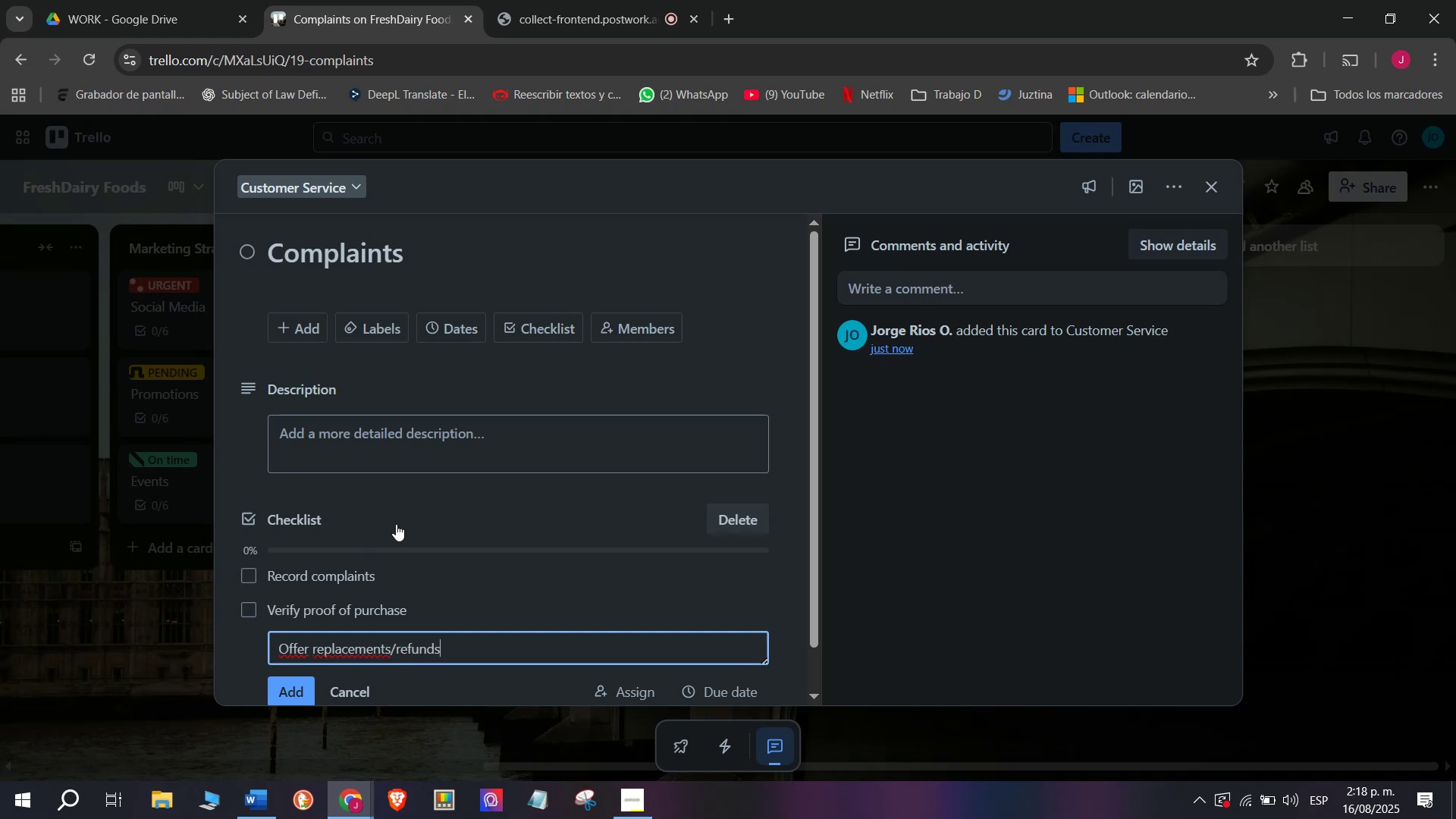 
key(Enter)
 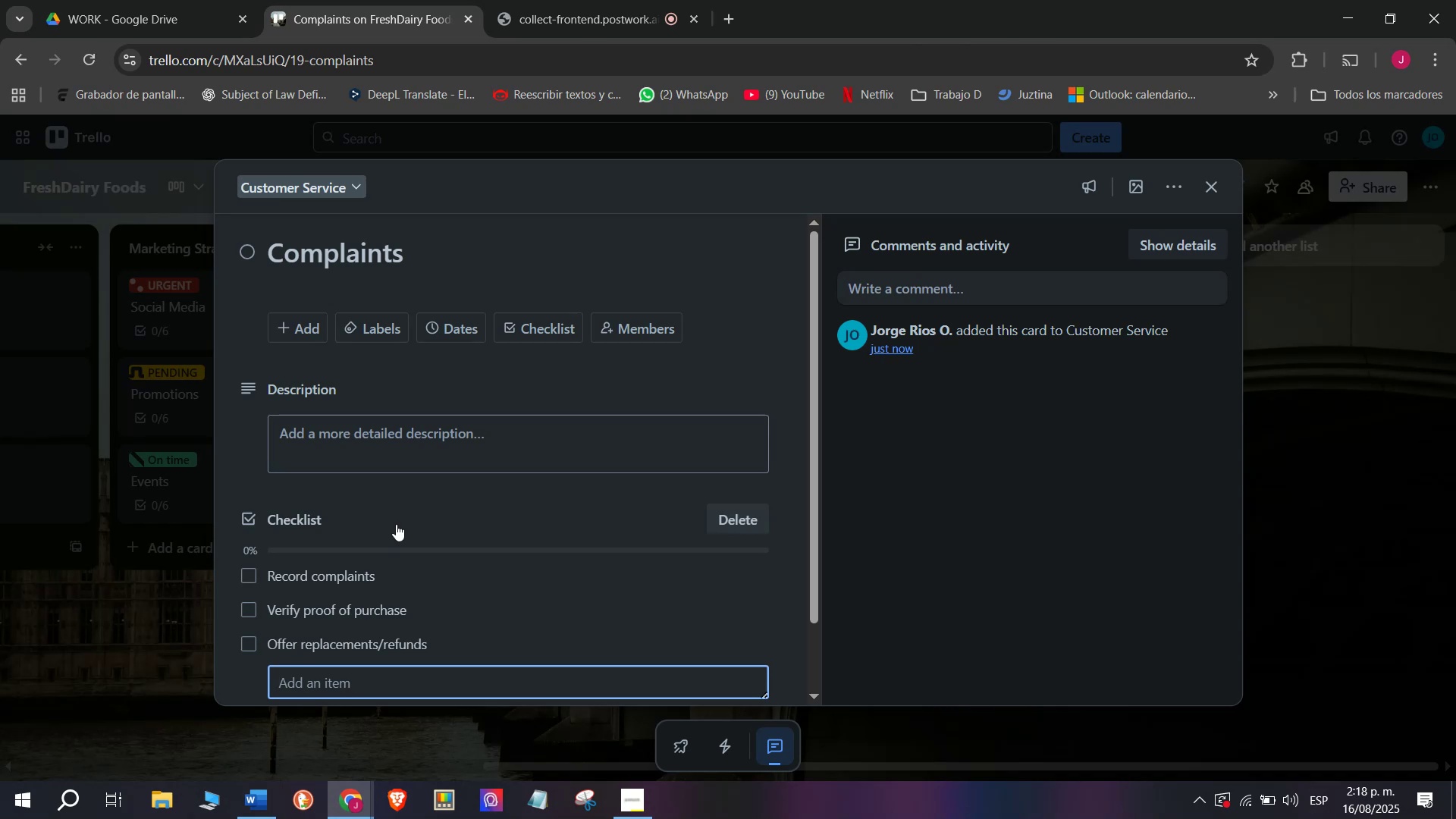 
wait(6.7)
 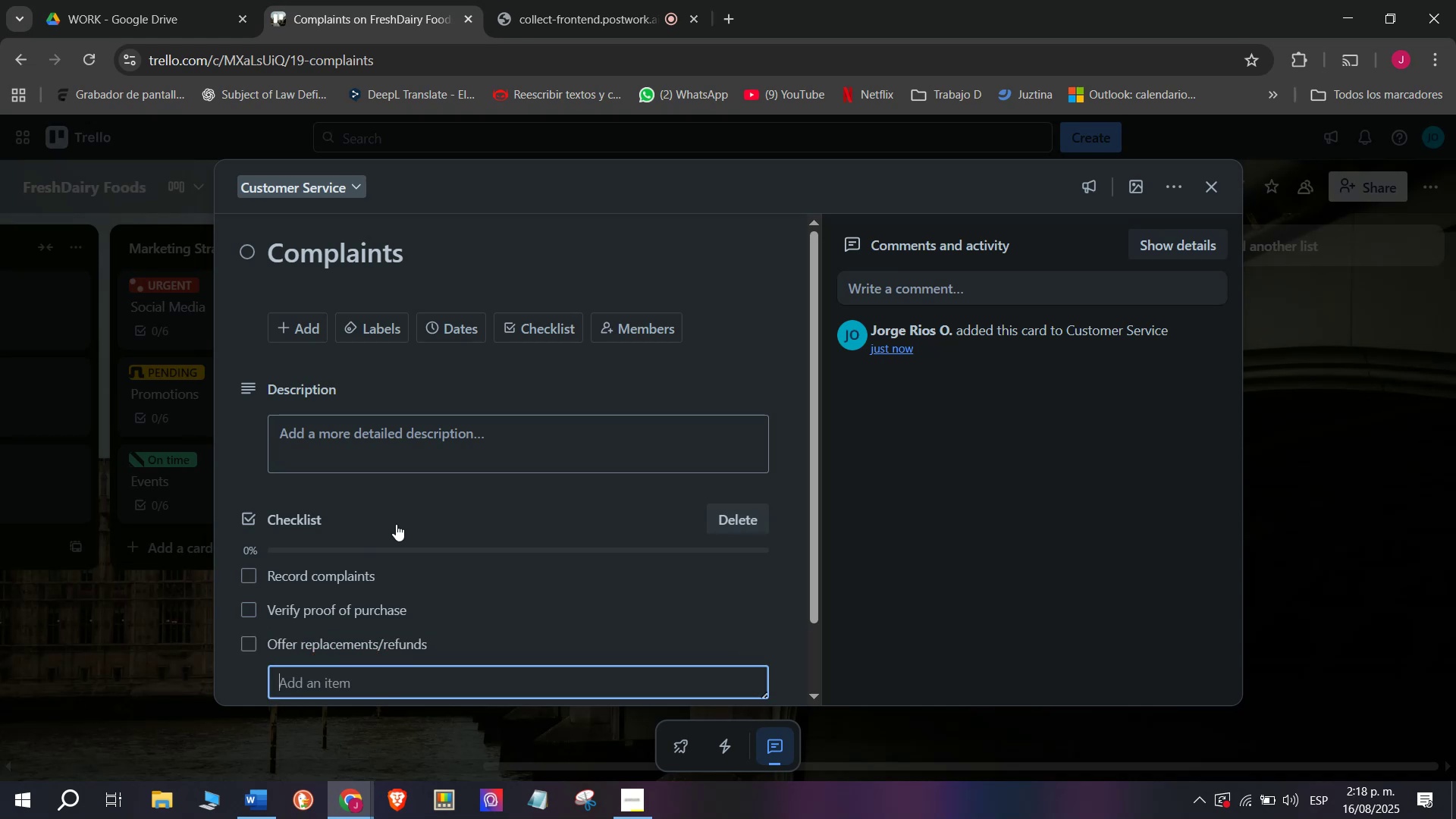 
type(Track resolution time)
 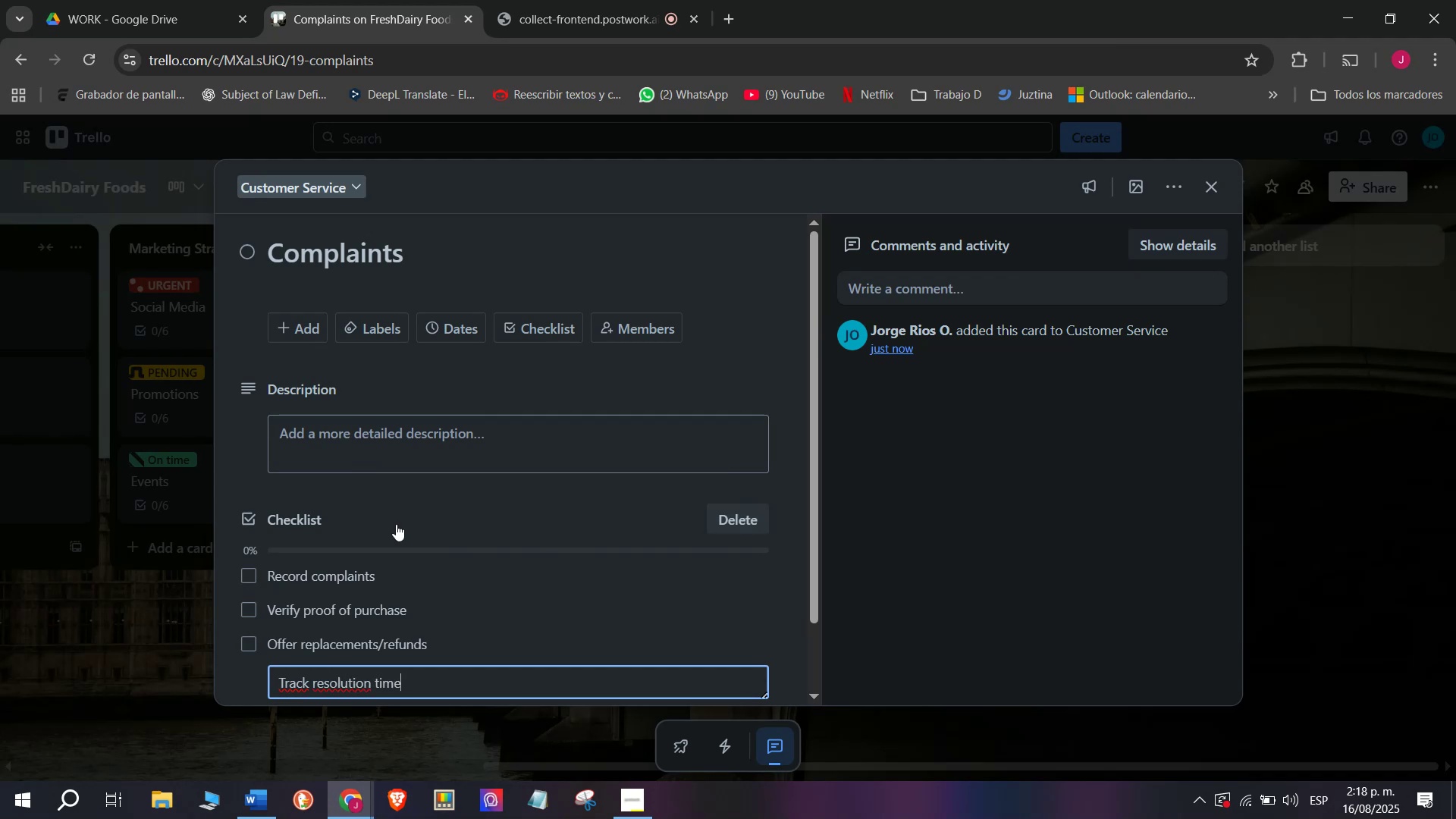 
key(Enter)
 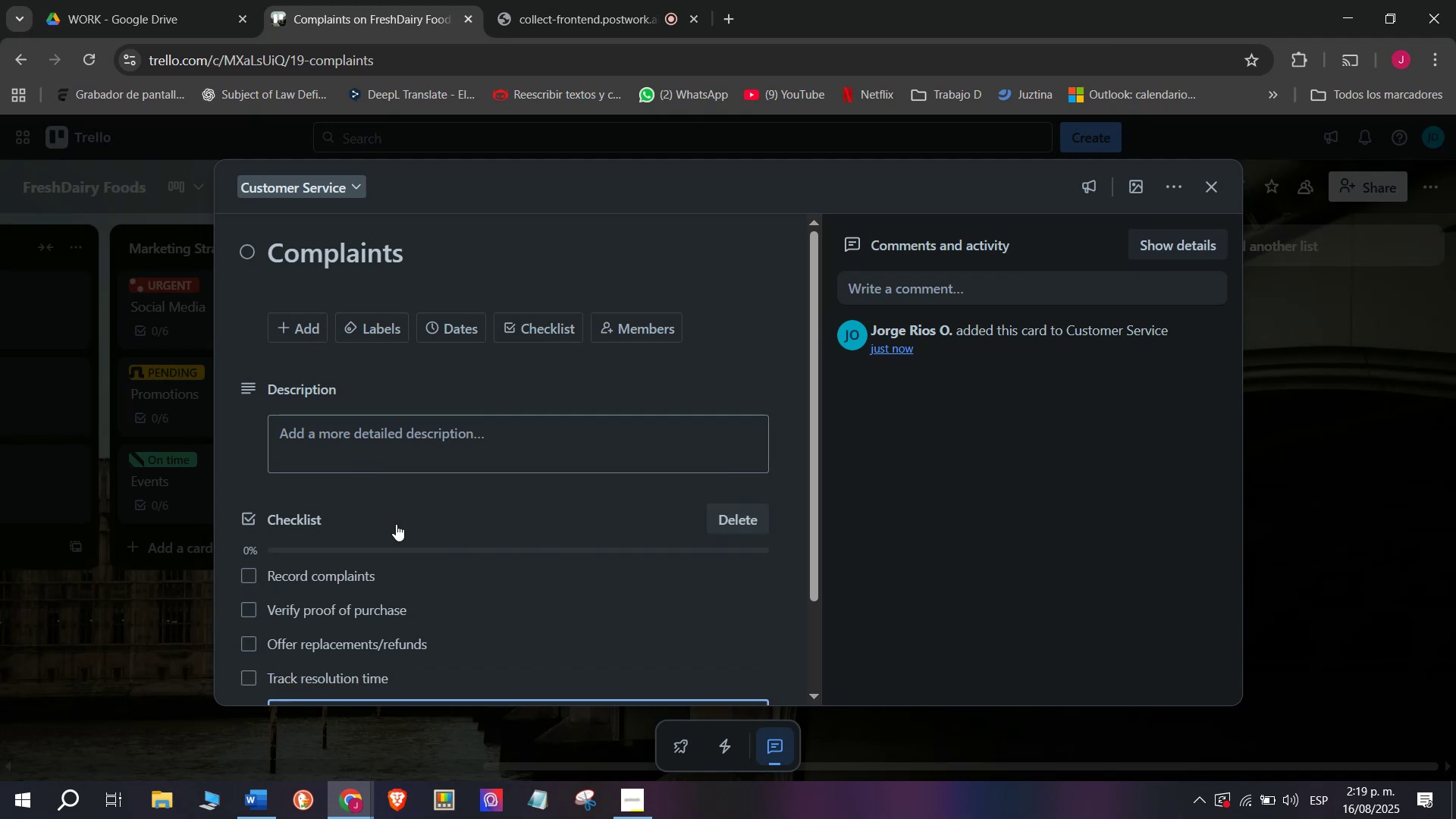 
type(Folloe)
key(Backspace)
type(w up with customers)
 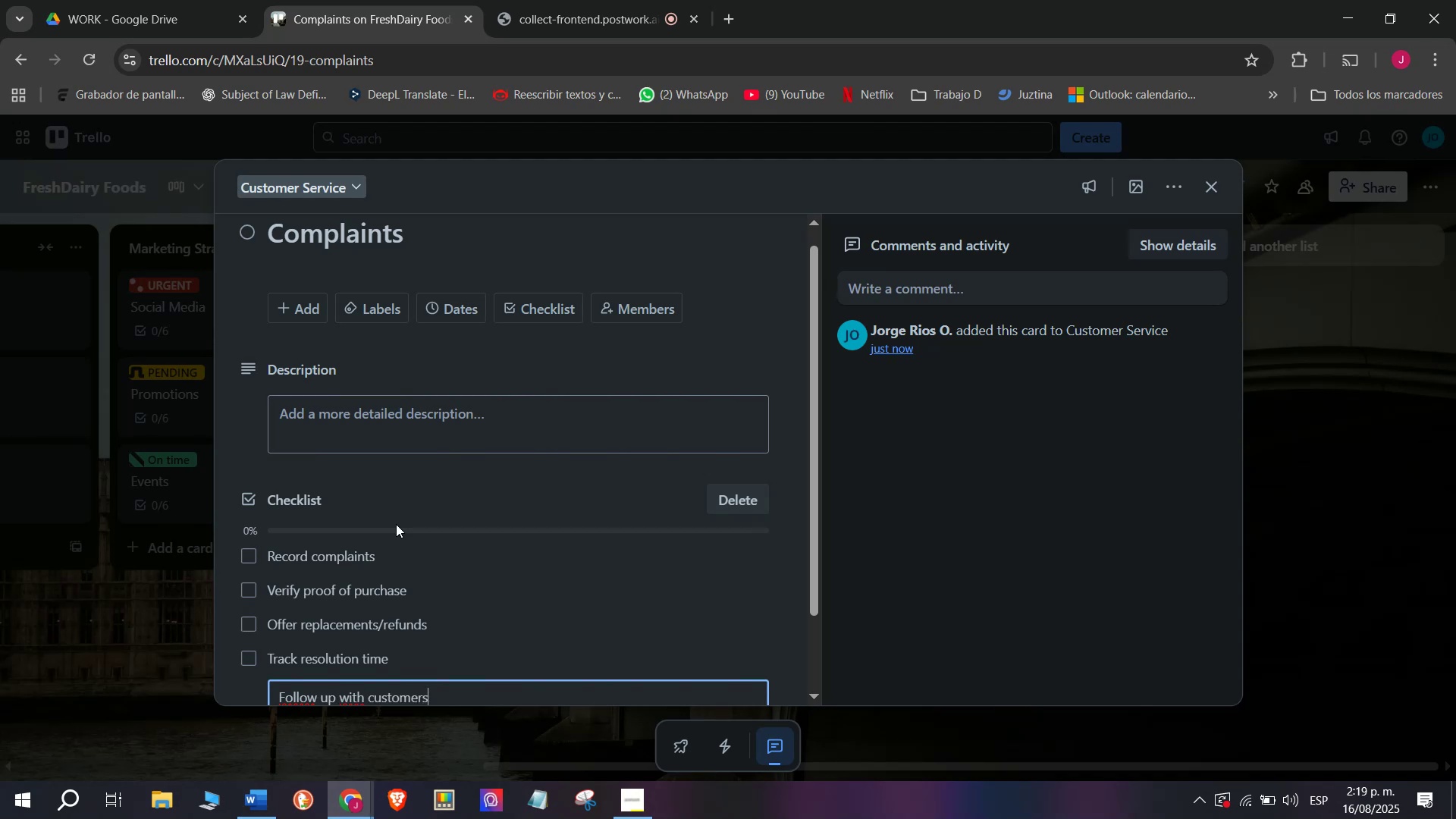 
key(Enter)
 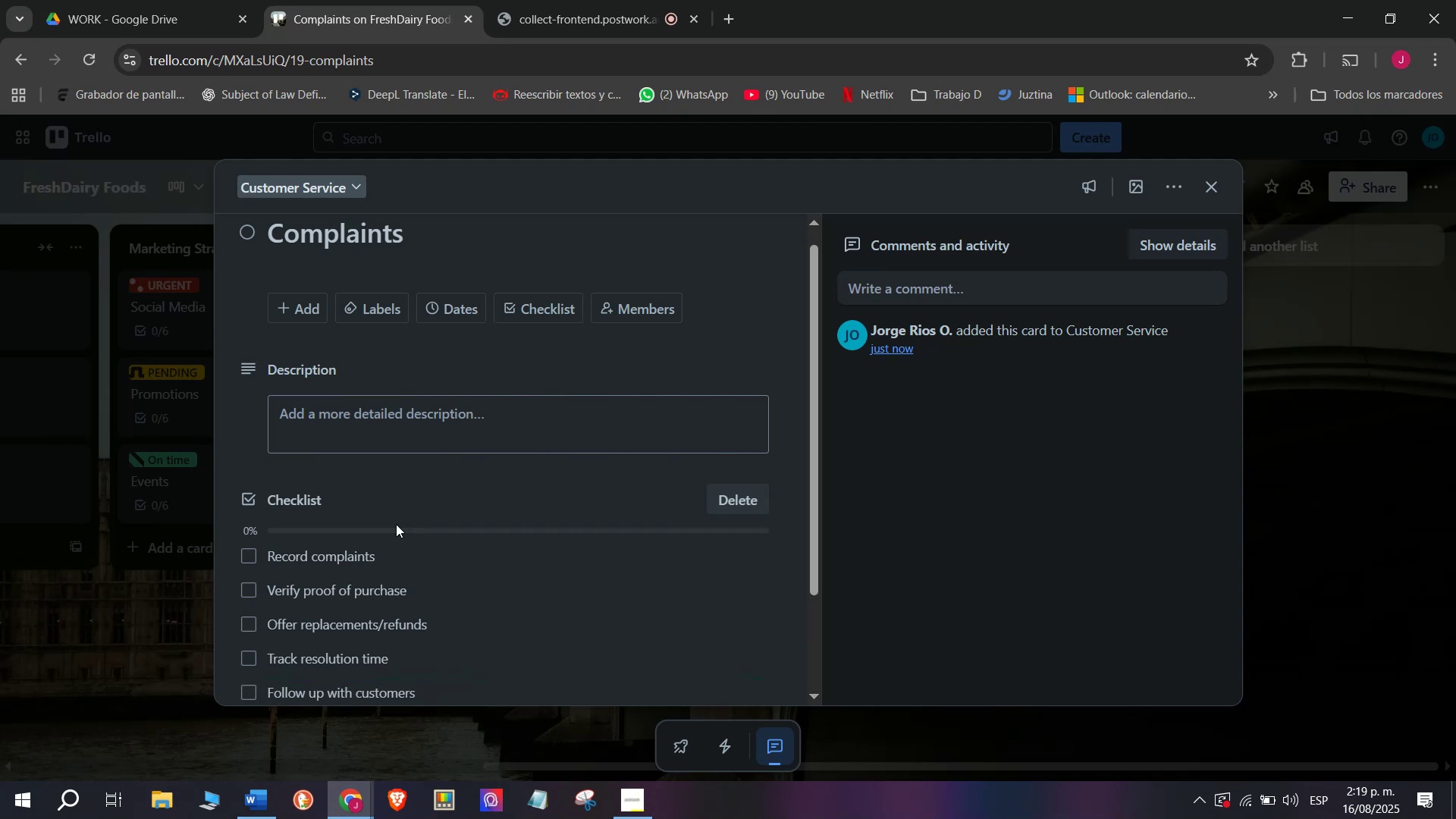 
type(Report issues)
 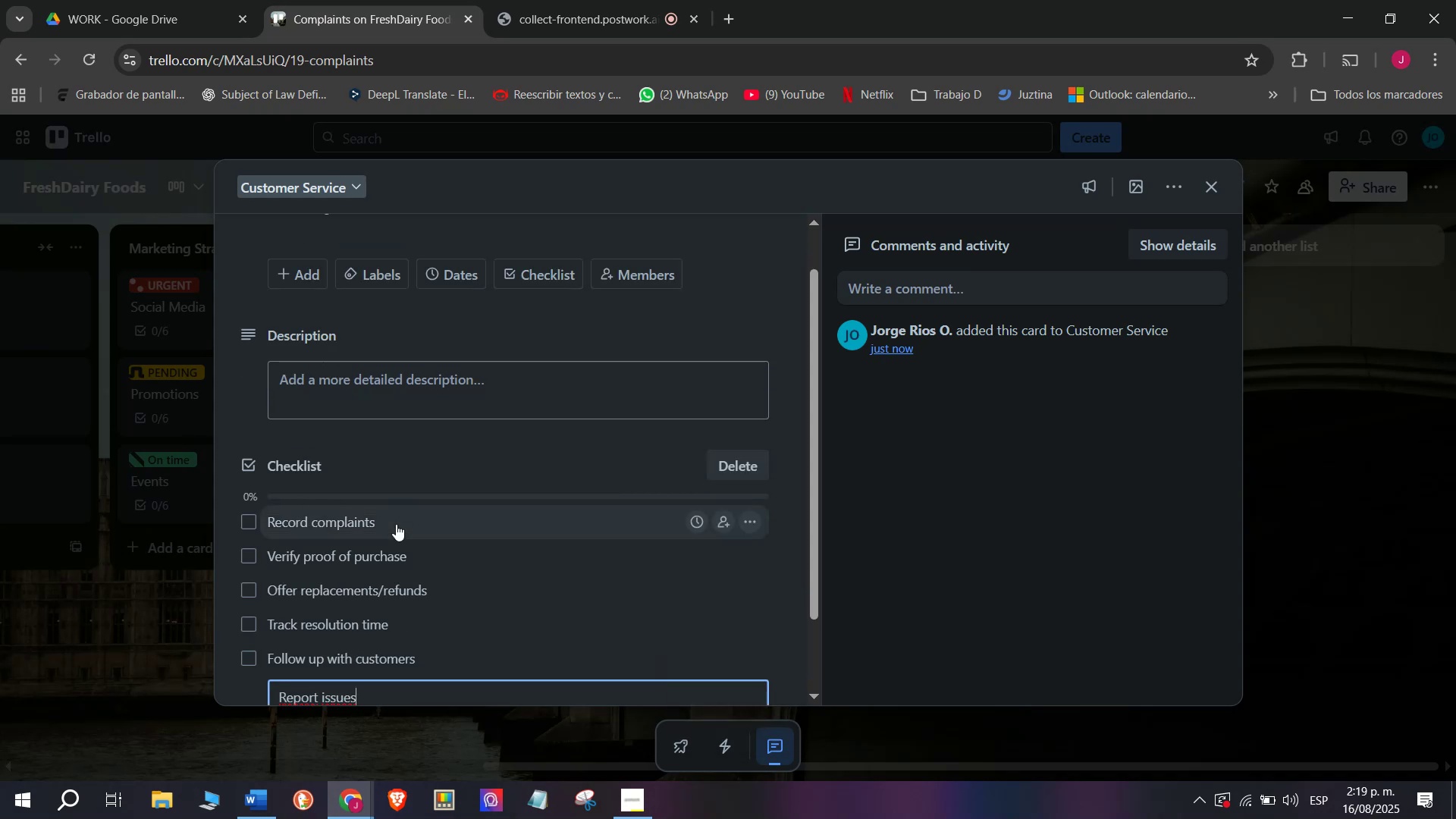 
key(Enter)
 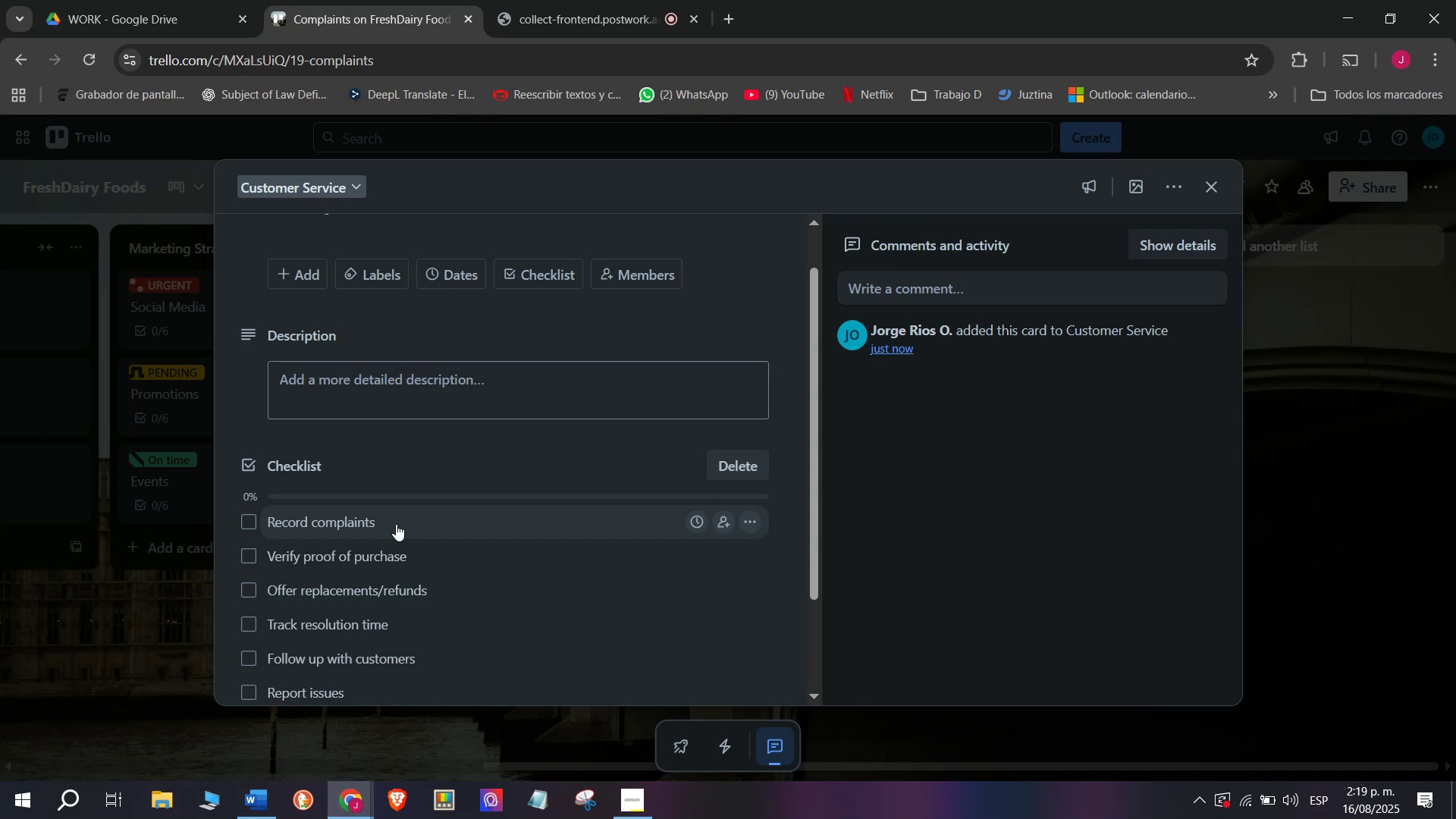 
wait(10.91)
 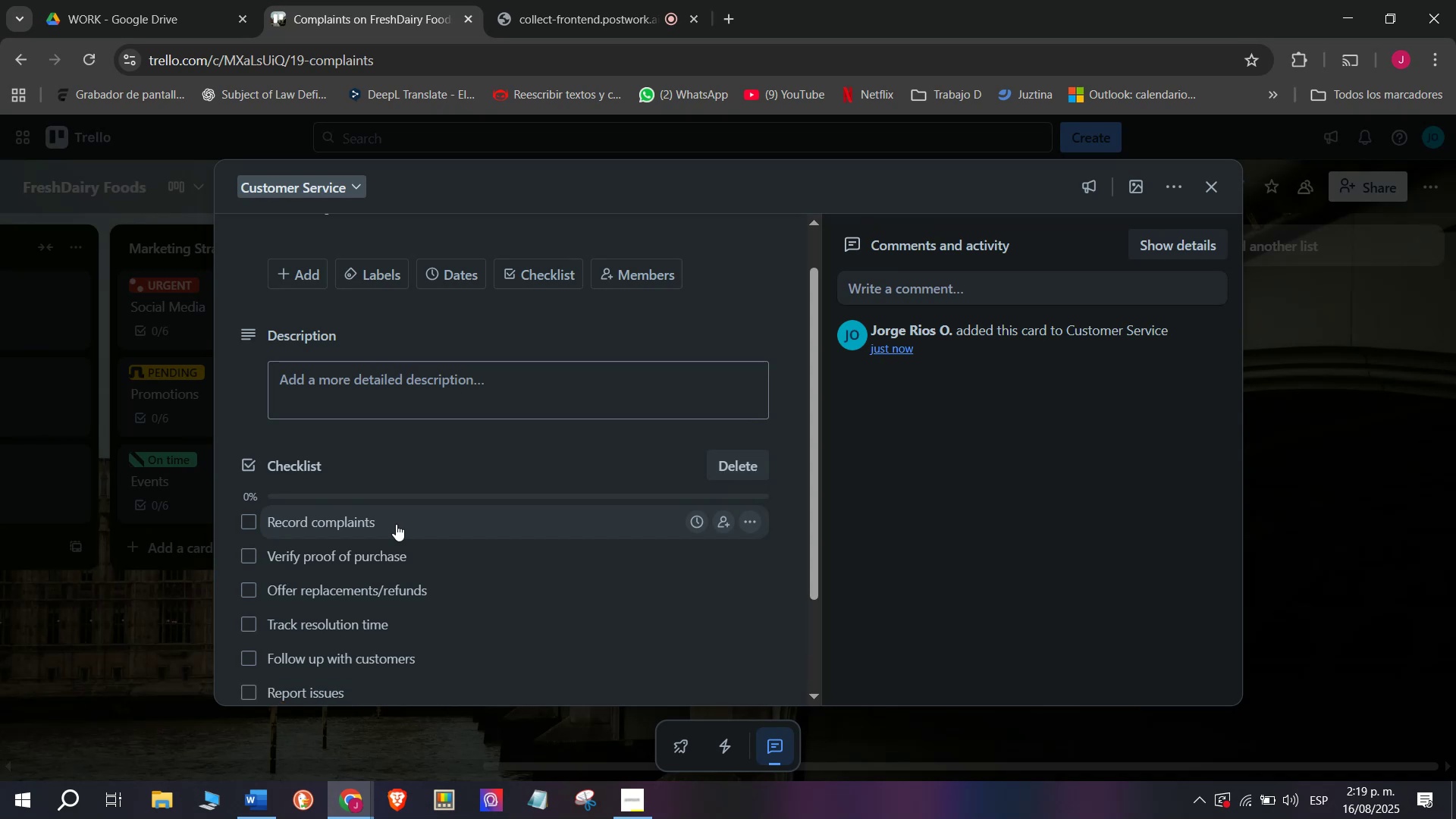 
scroll: coordinate [387, 605], scroll_direction: down, amount: 2.0
 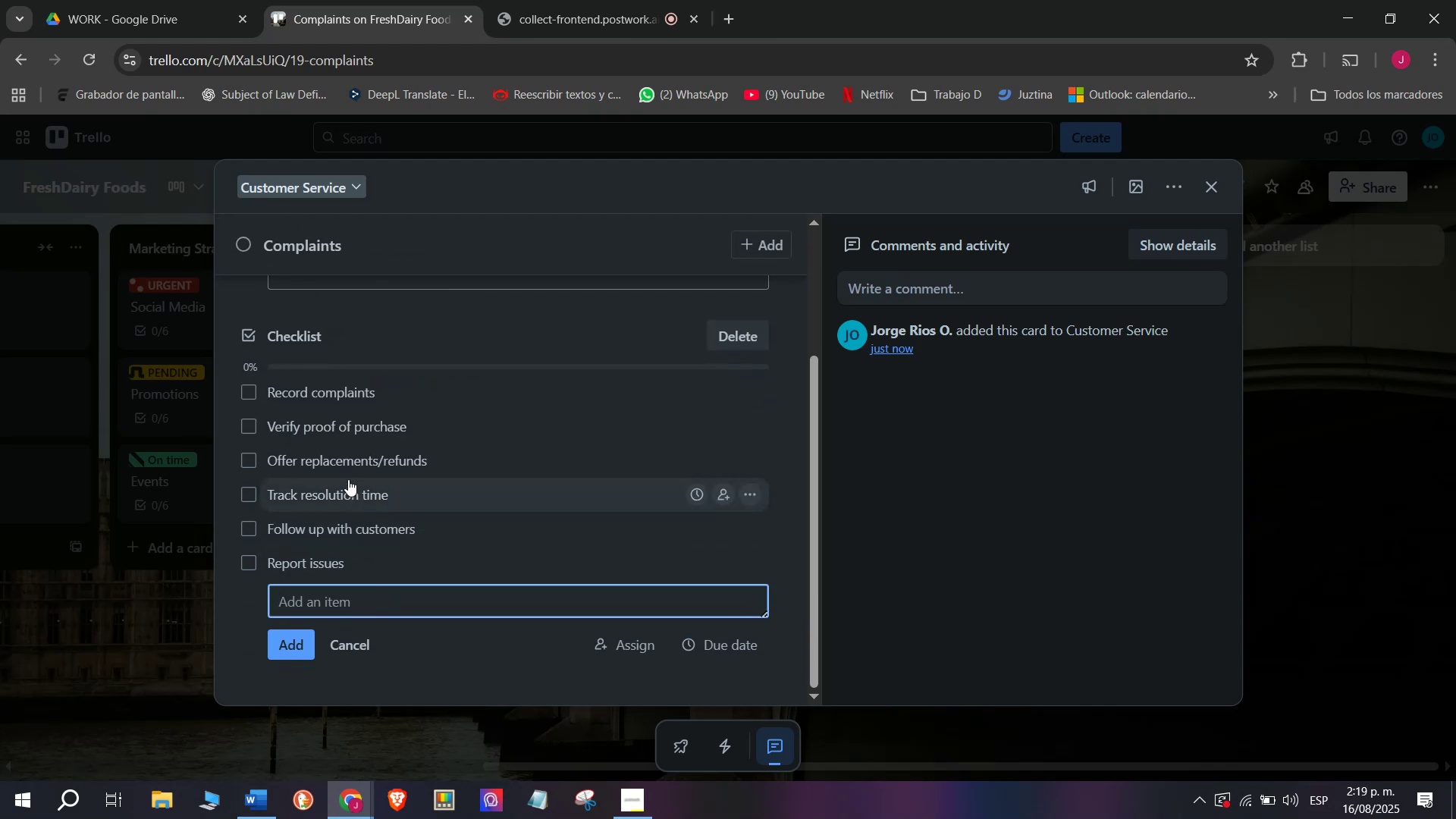 
scroll: coordinate [332, 352], scroll_direction: up, amount: 4.0
 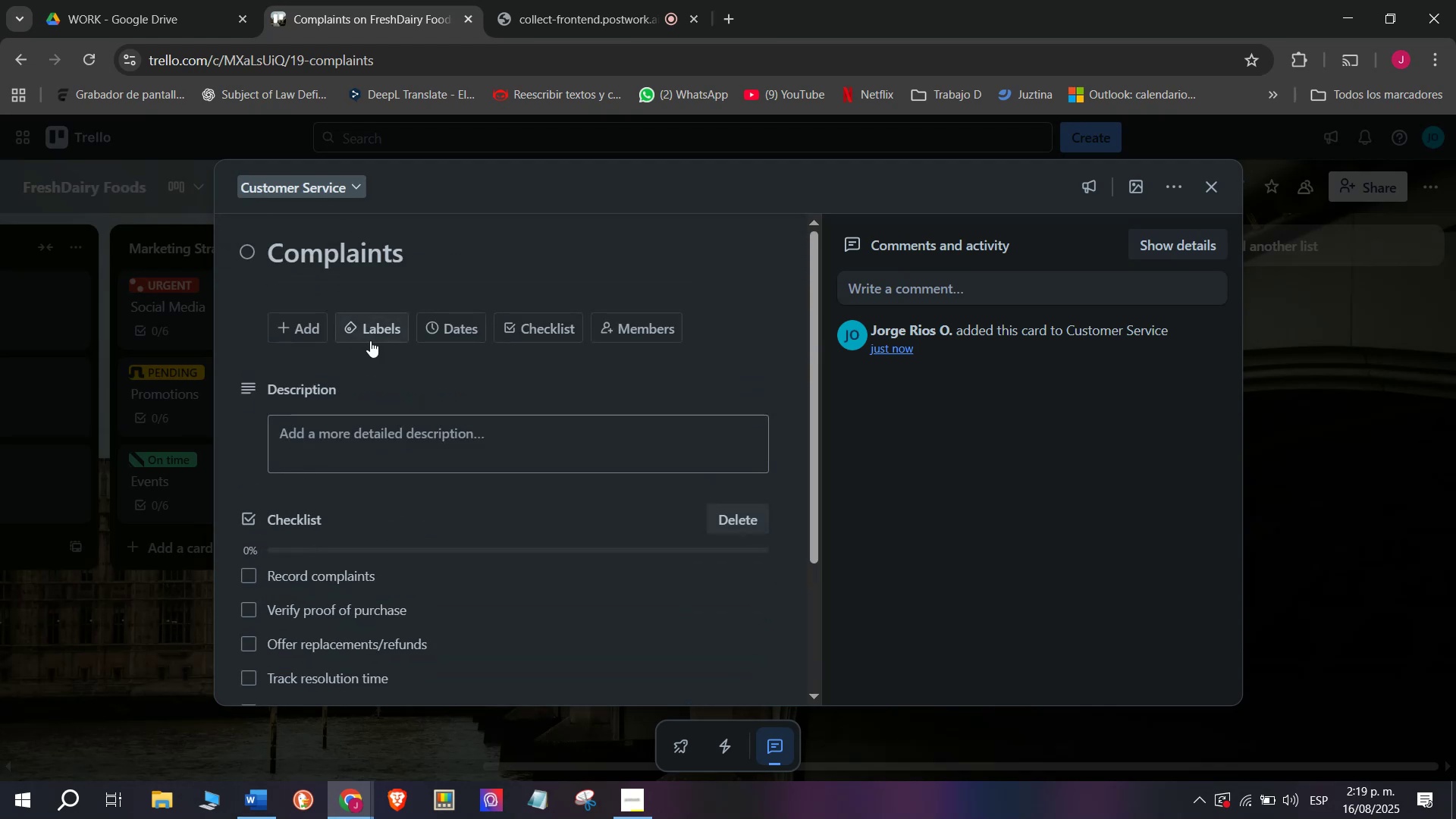 
left_click([374, 339])
 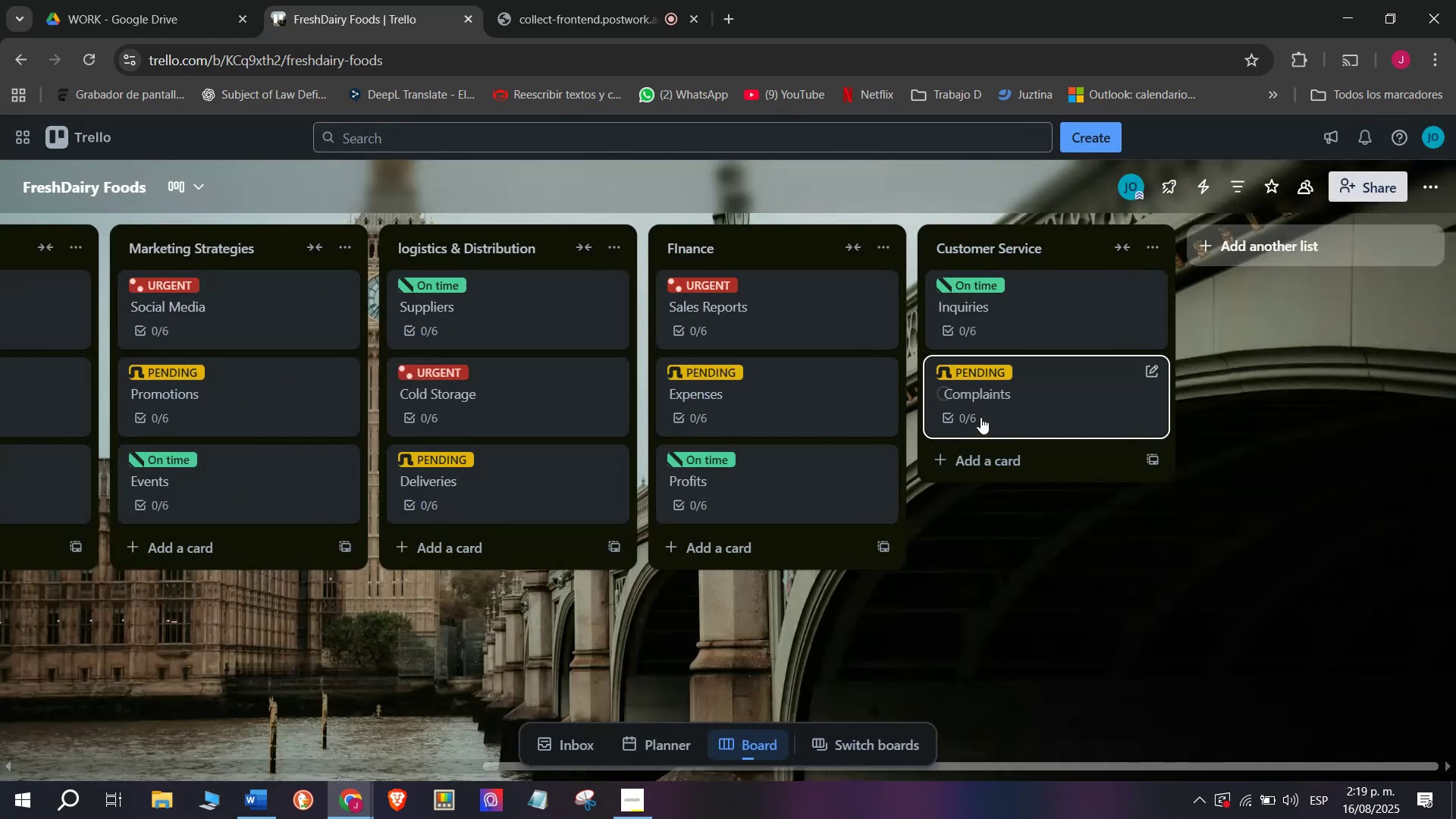 
wait(5.6)
 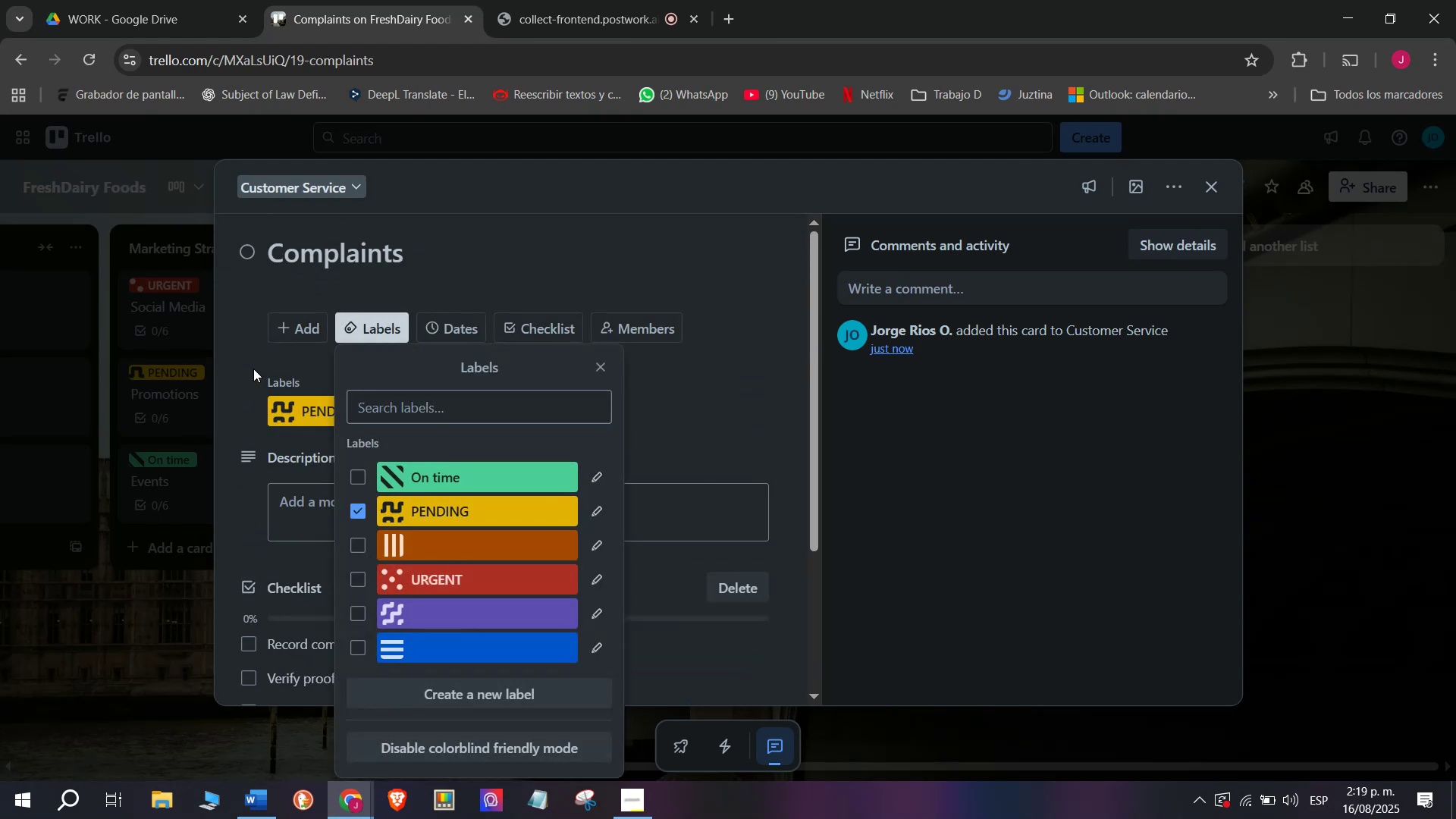 
mouse_move([1009, 382])
 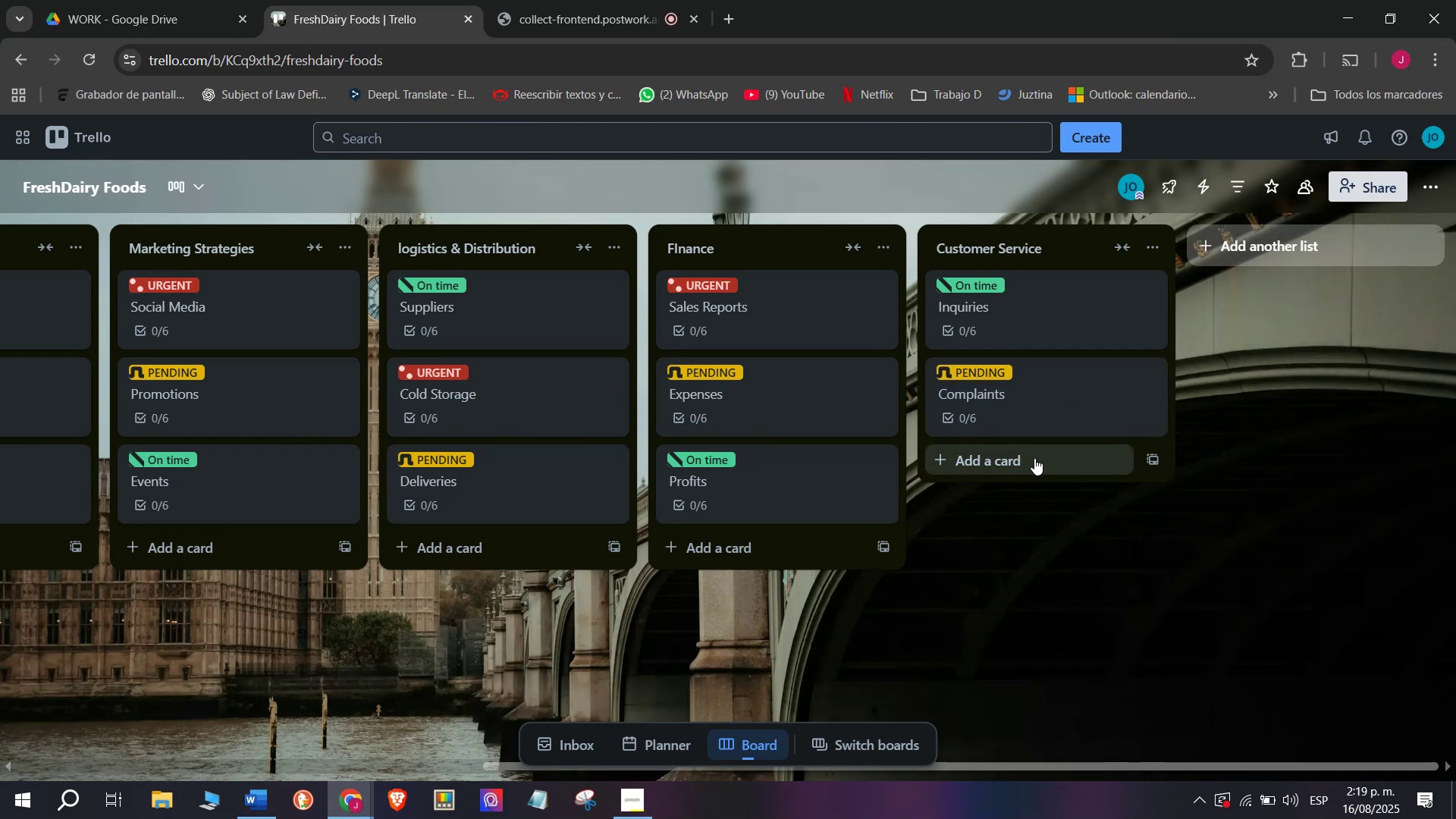 
left_click([1033, 457])
 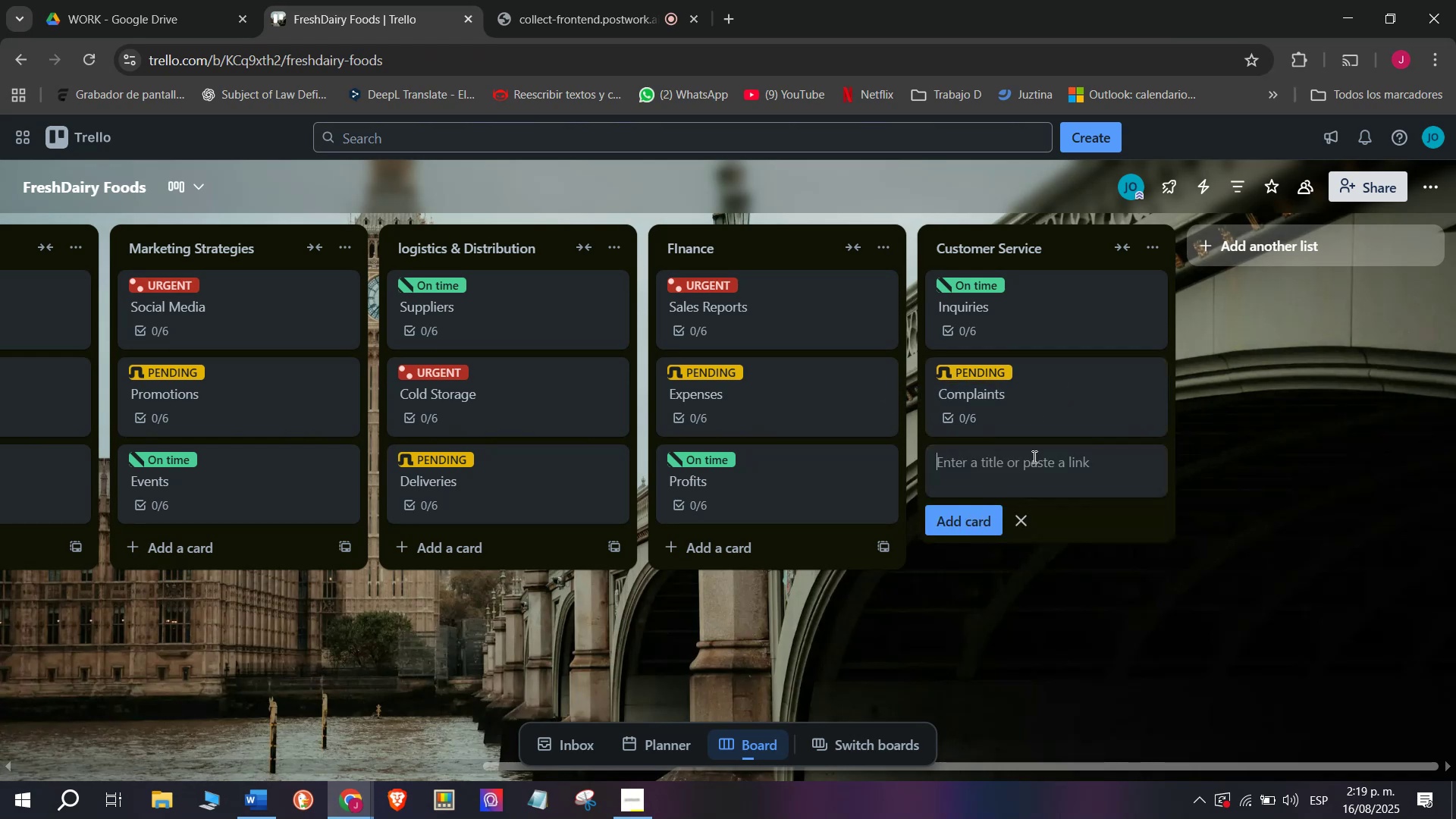 
type(Feedback)
 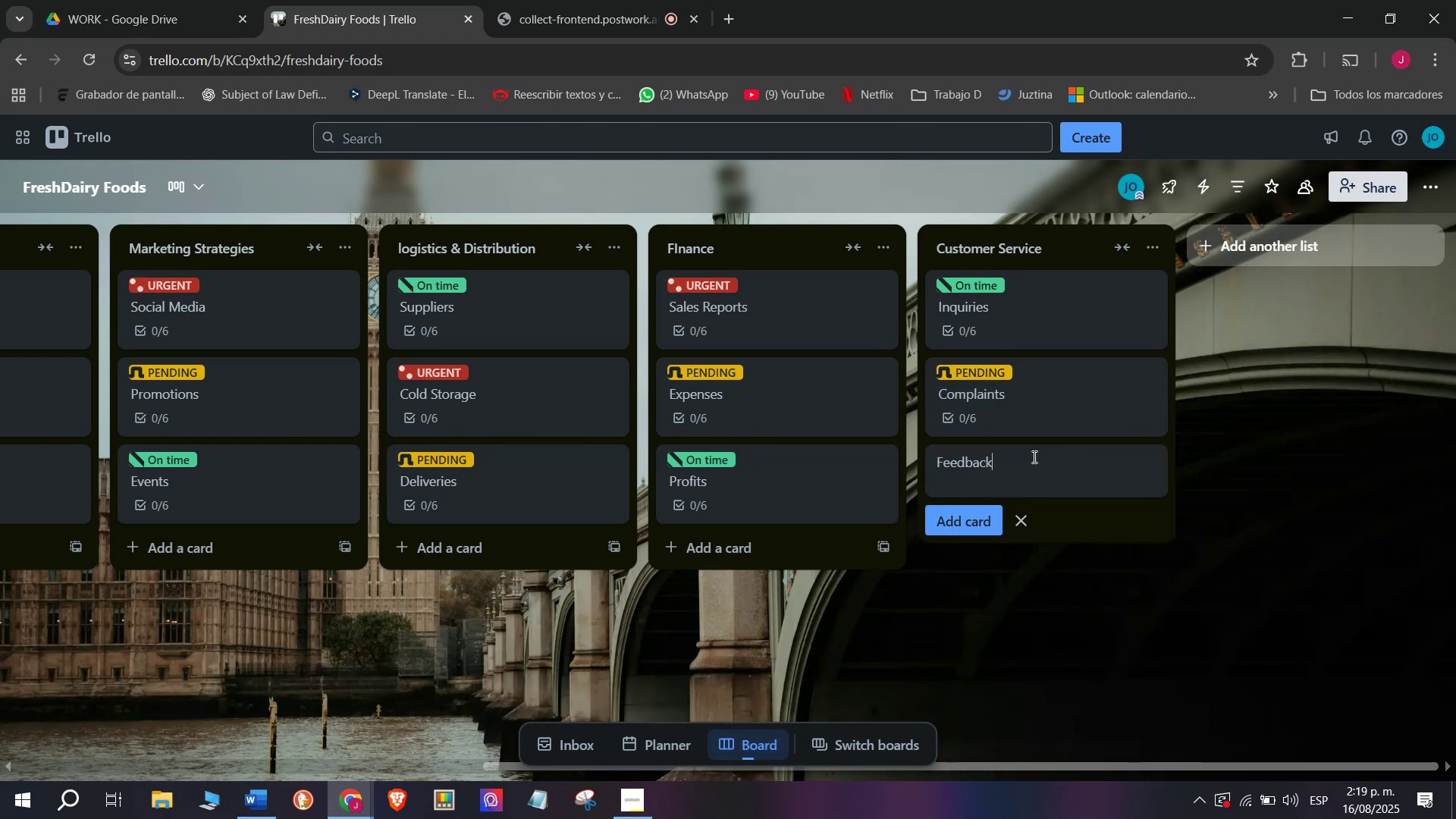 
key(Enter)
 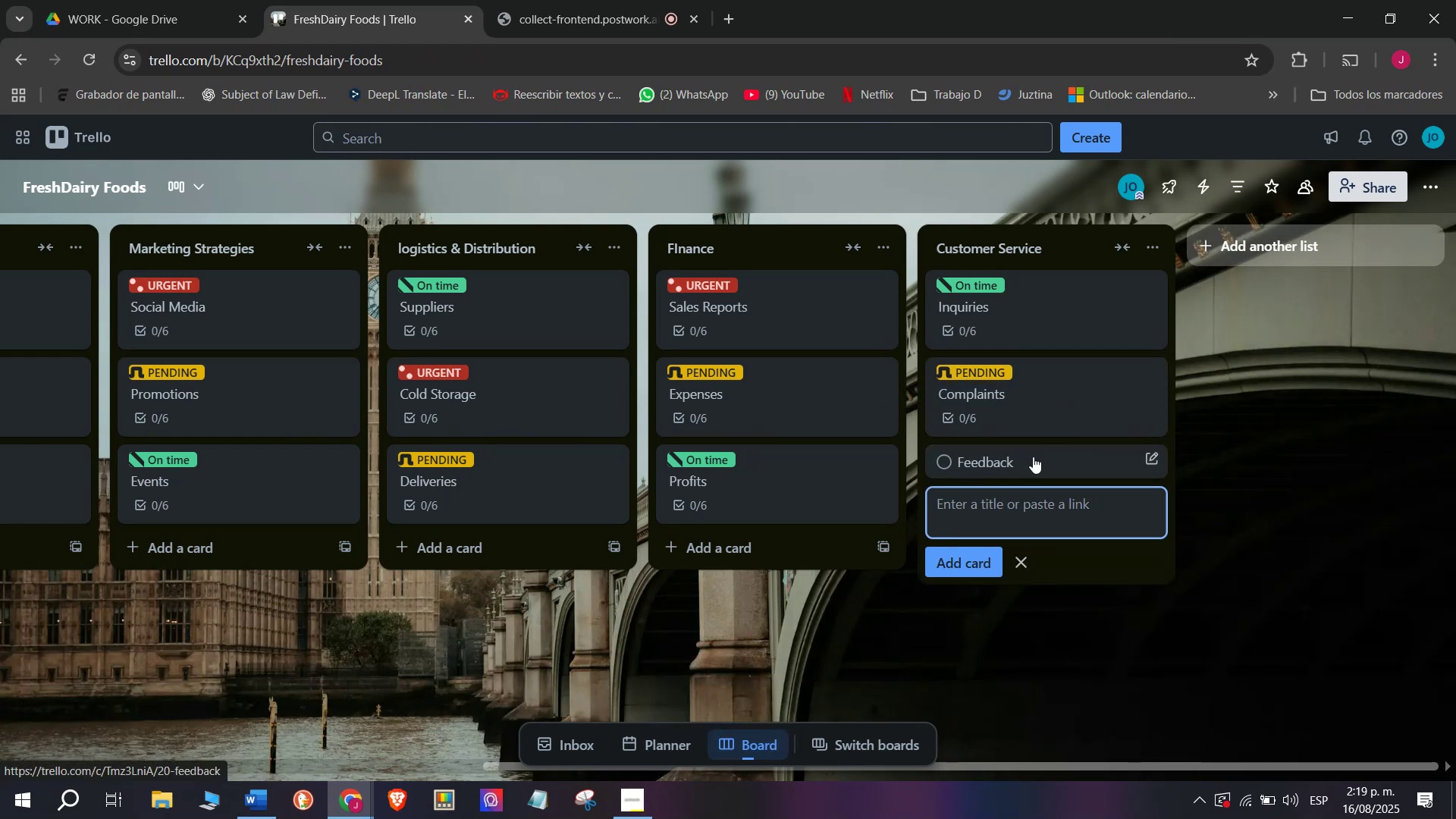 
left_click([1033, 457])
 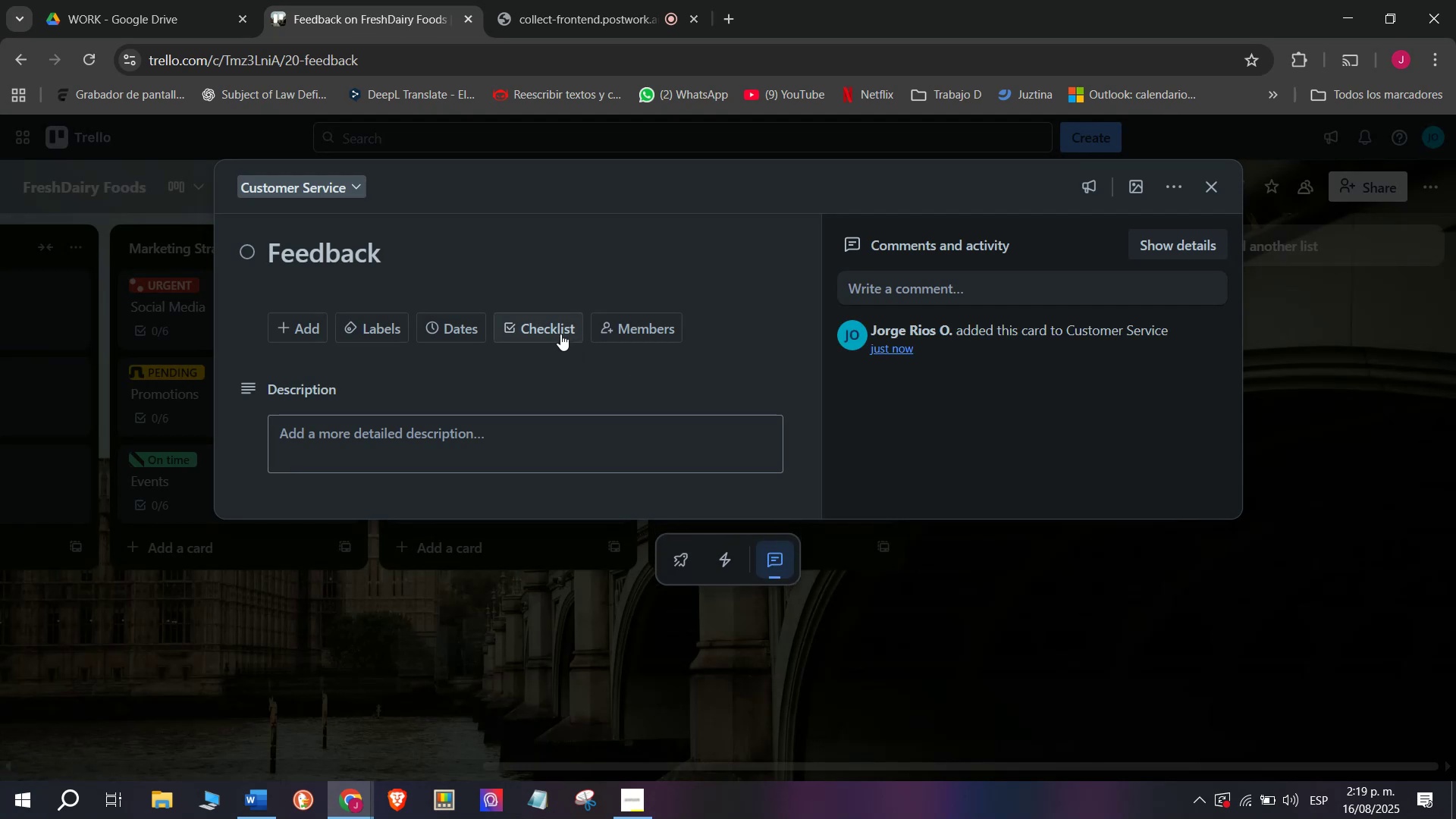 
left_click([535, 326])
 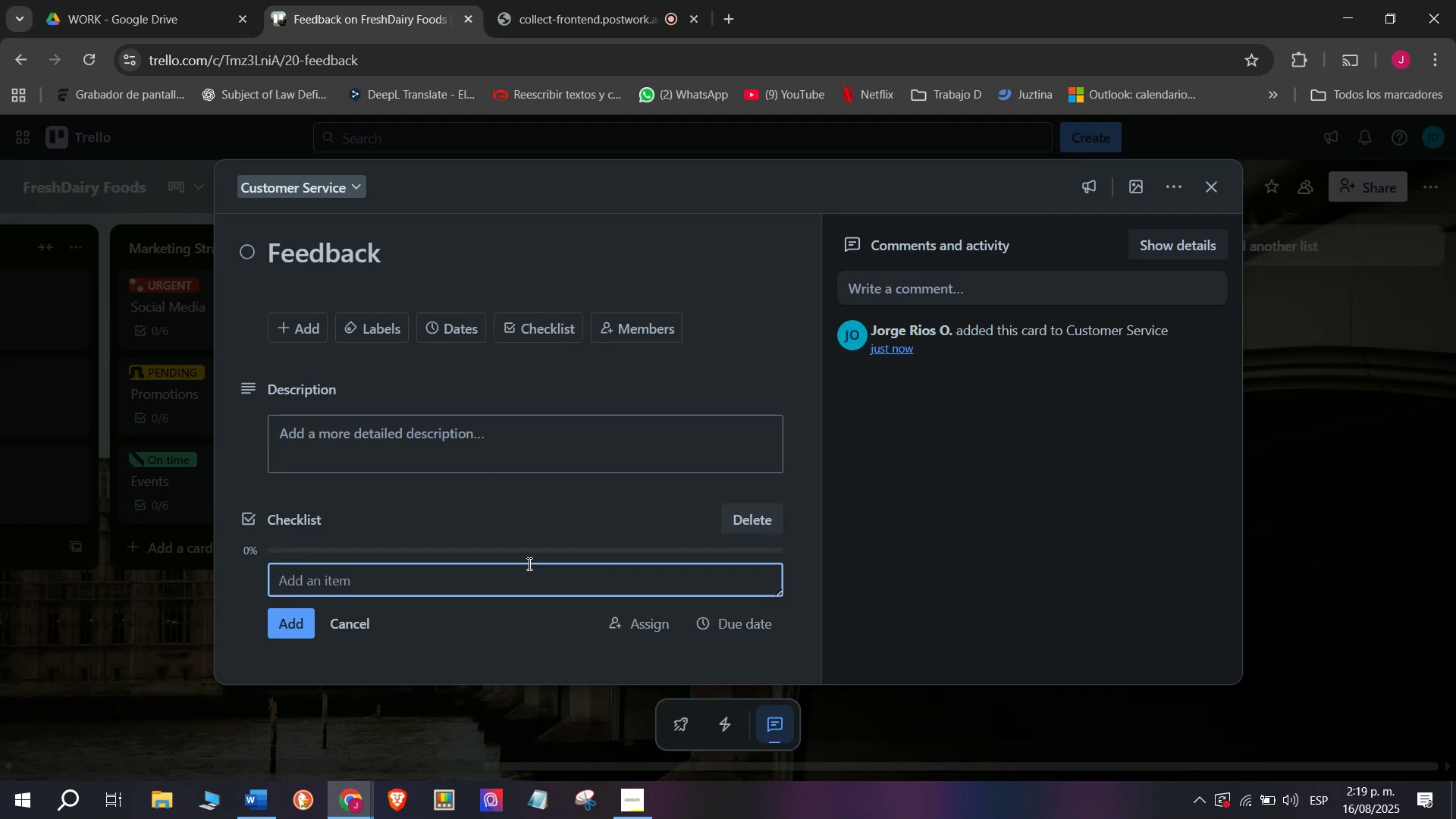 
type(Collect customer reviews)
 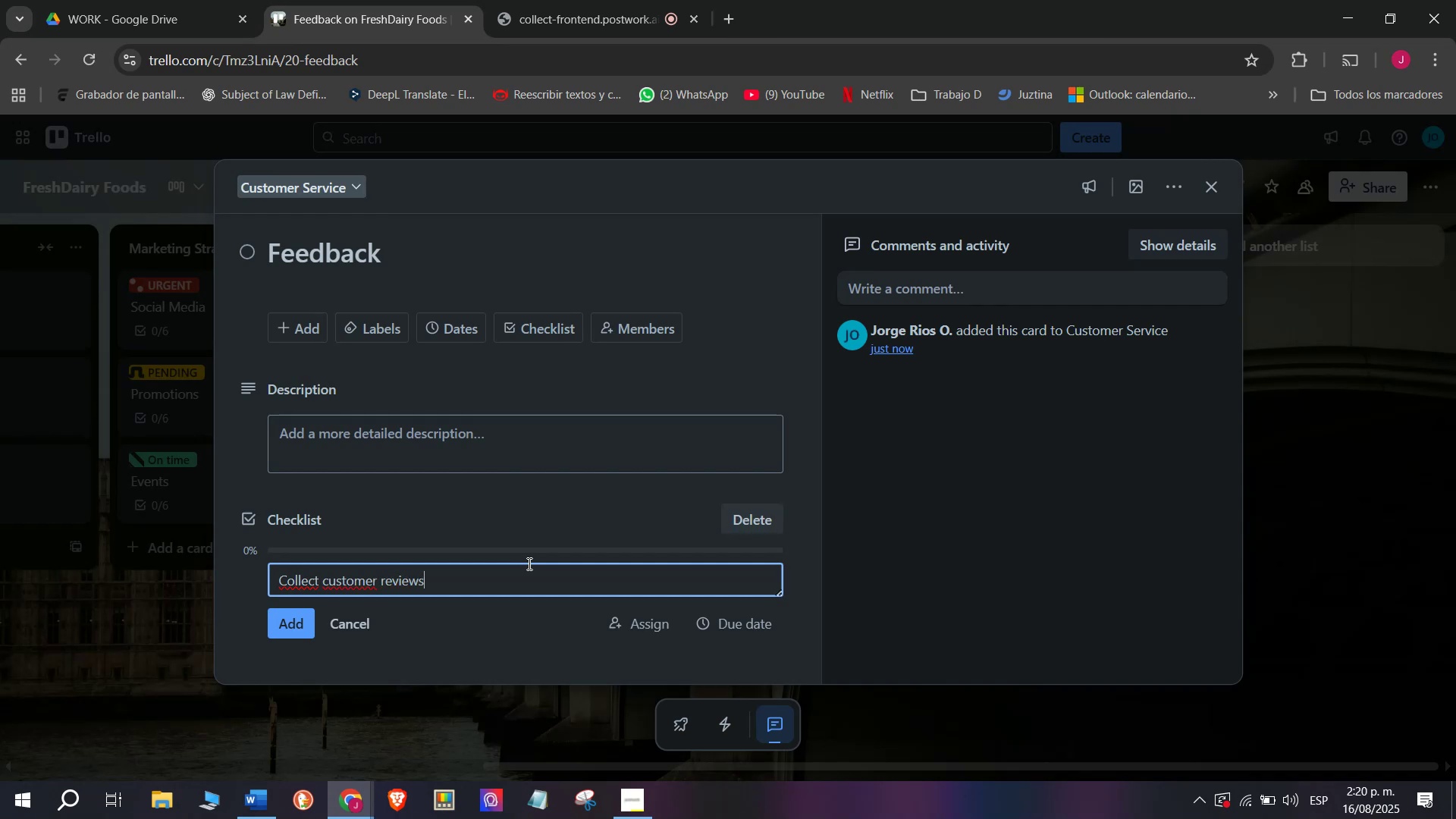 
key(Enter)
 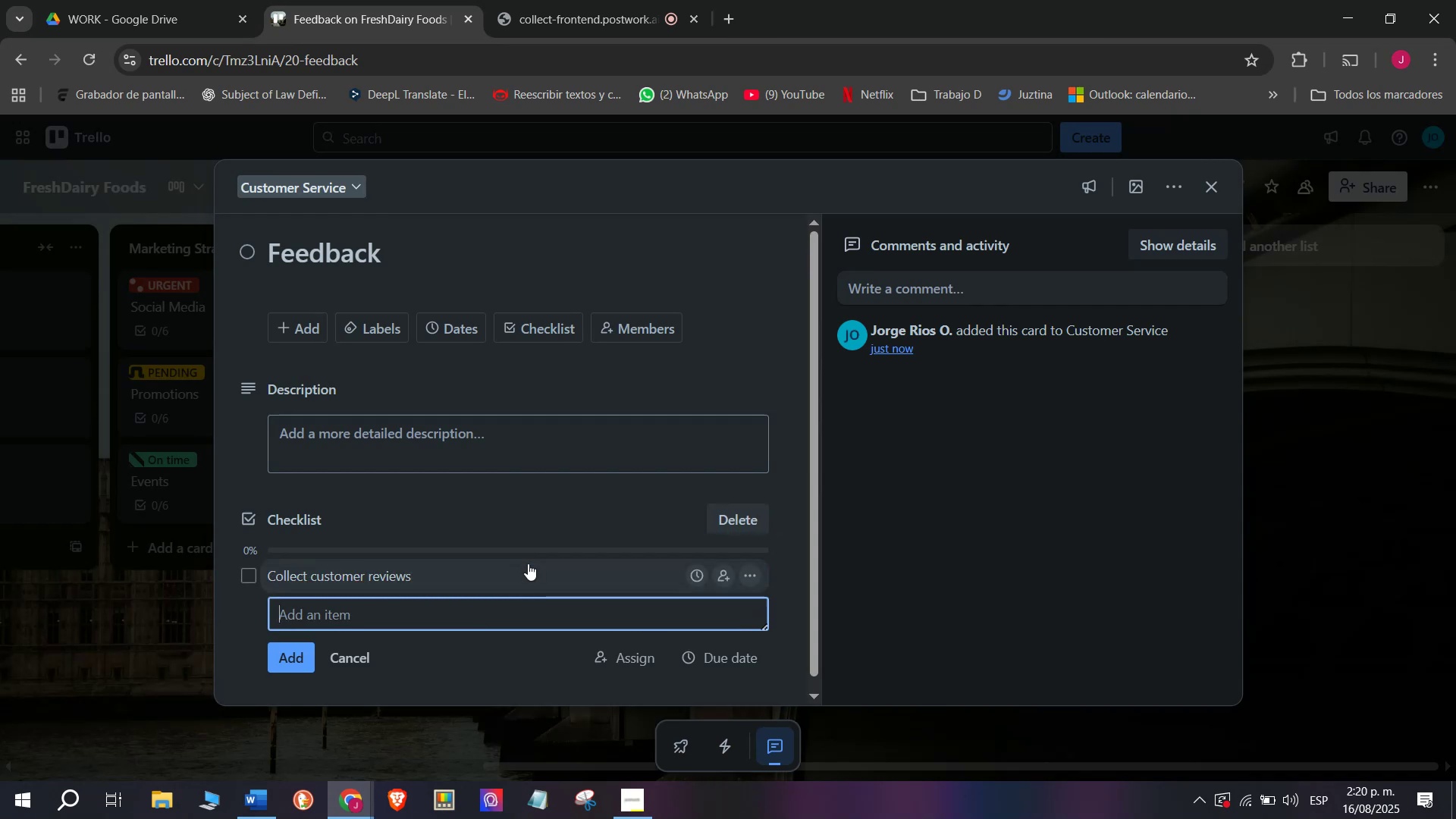 
type(Reqw)
key(Backspace)
type(uest testio)
key(Backspace)
type(moni)
 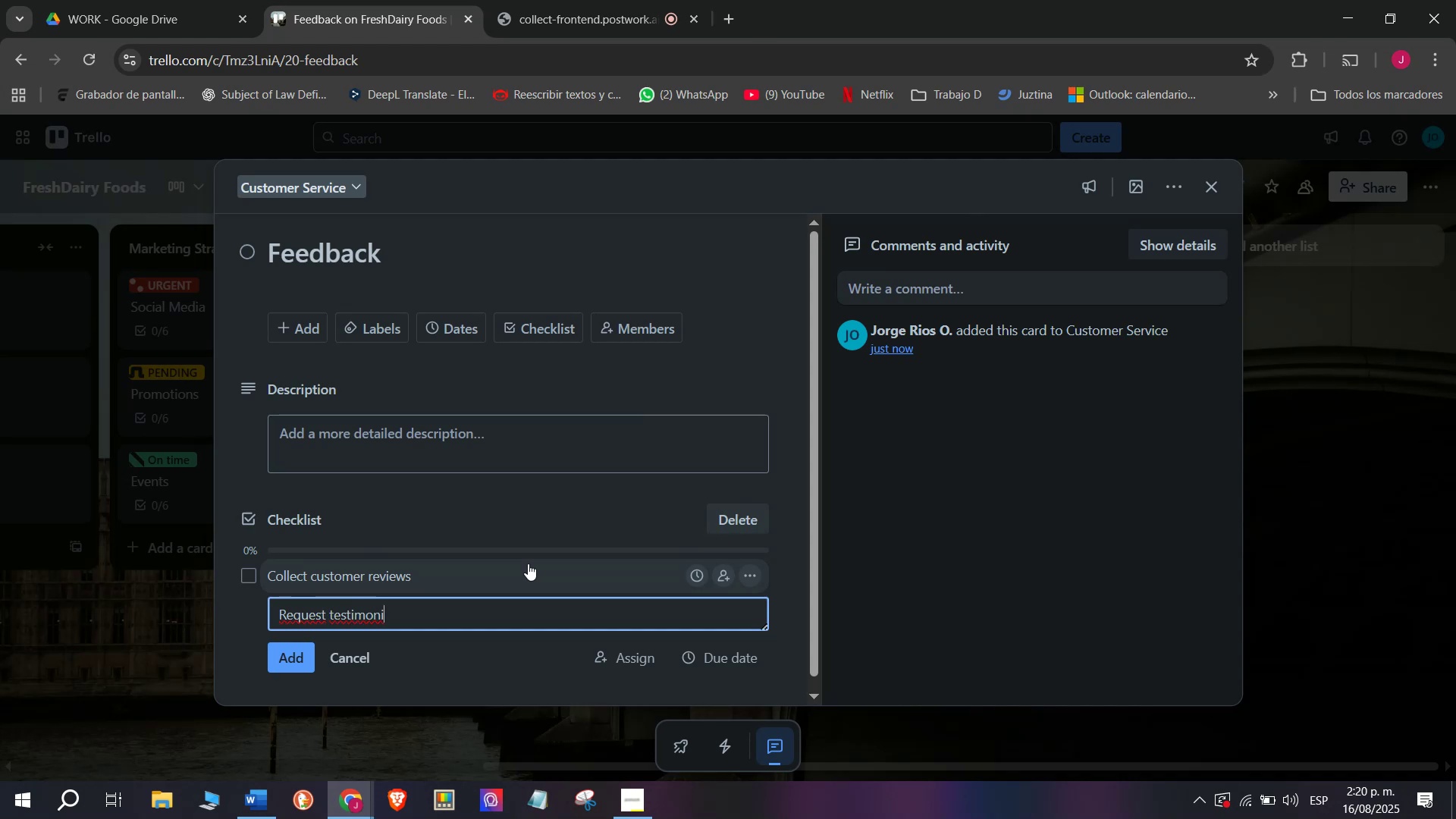 
key(O)
 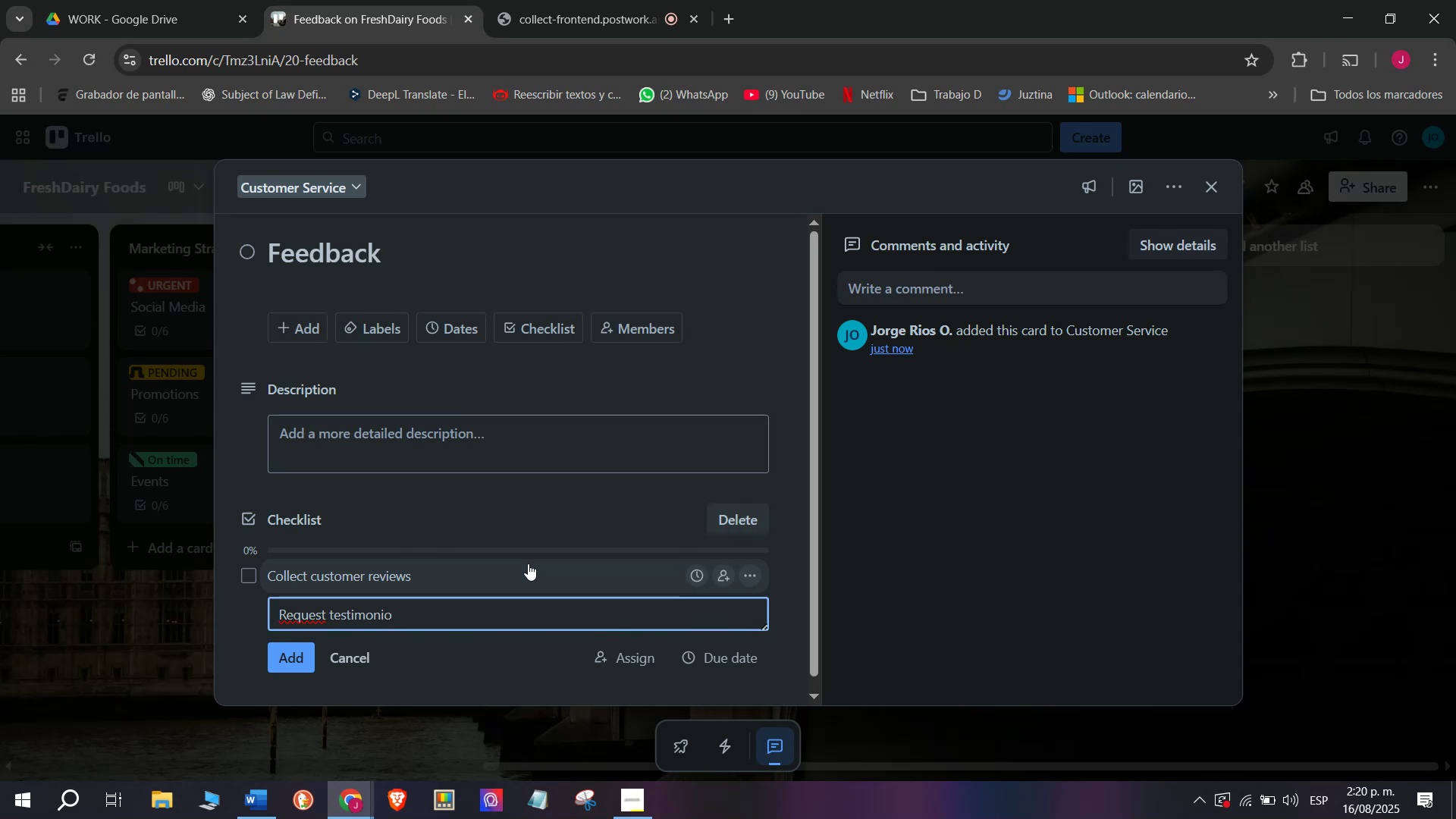 
key(Backspace)
type(als)
 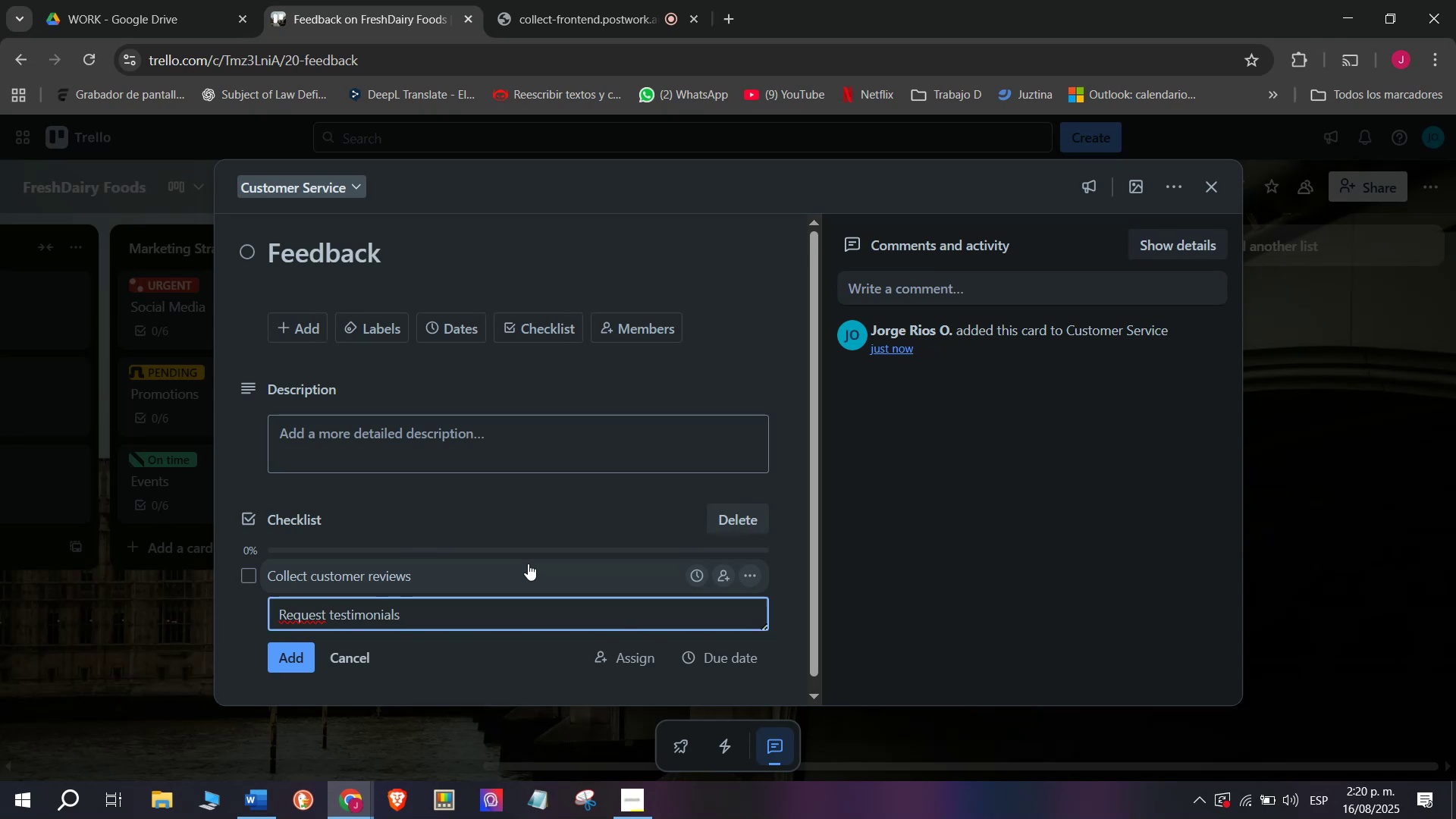 
key(Enter)
 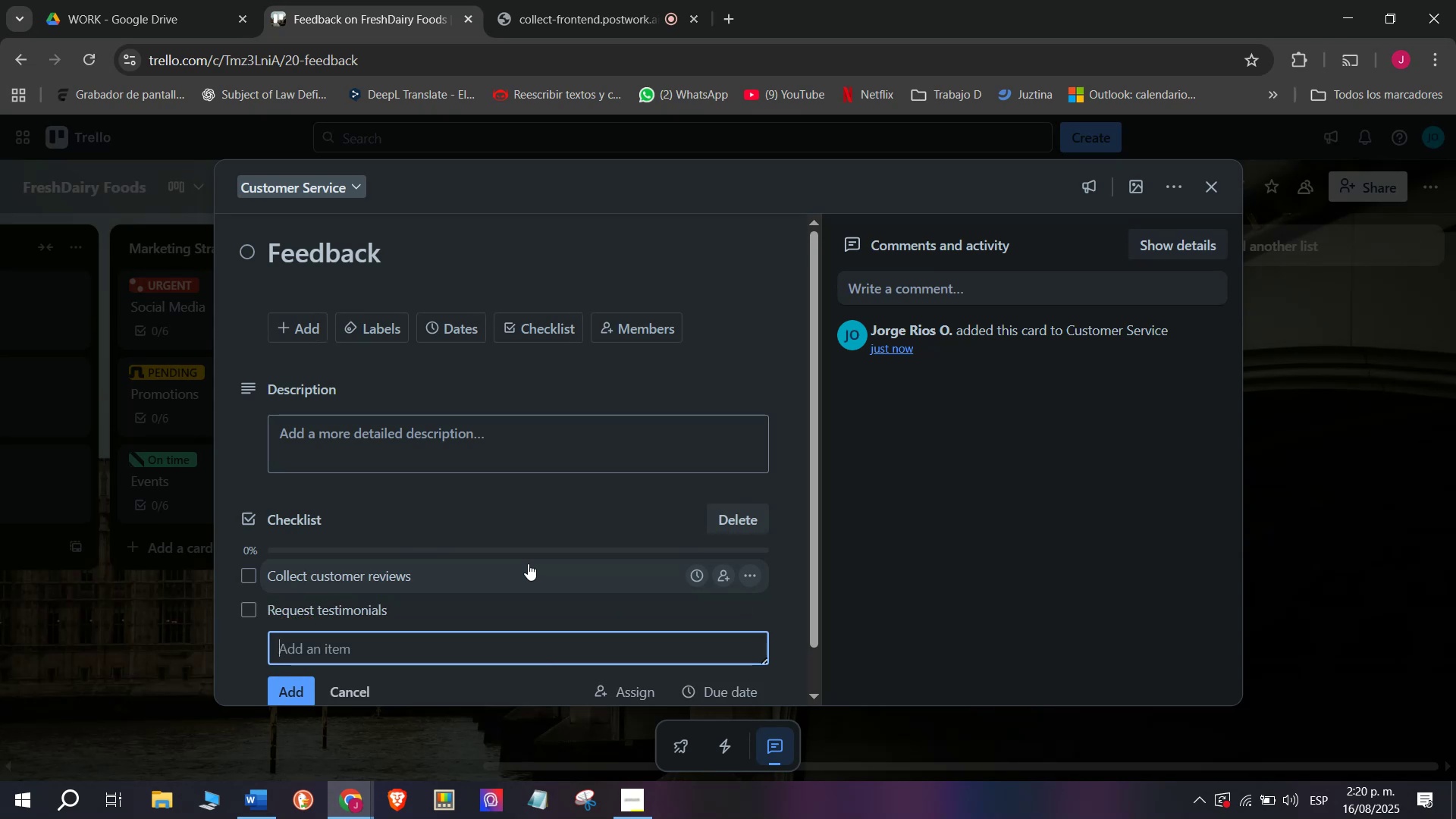 
type(Publish positive feedback )
 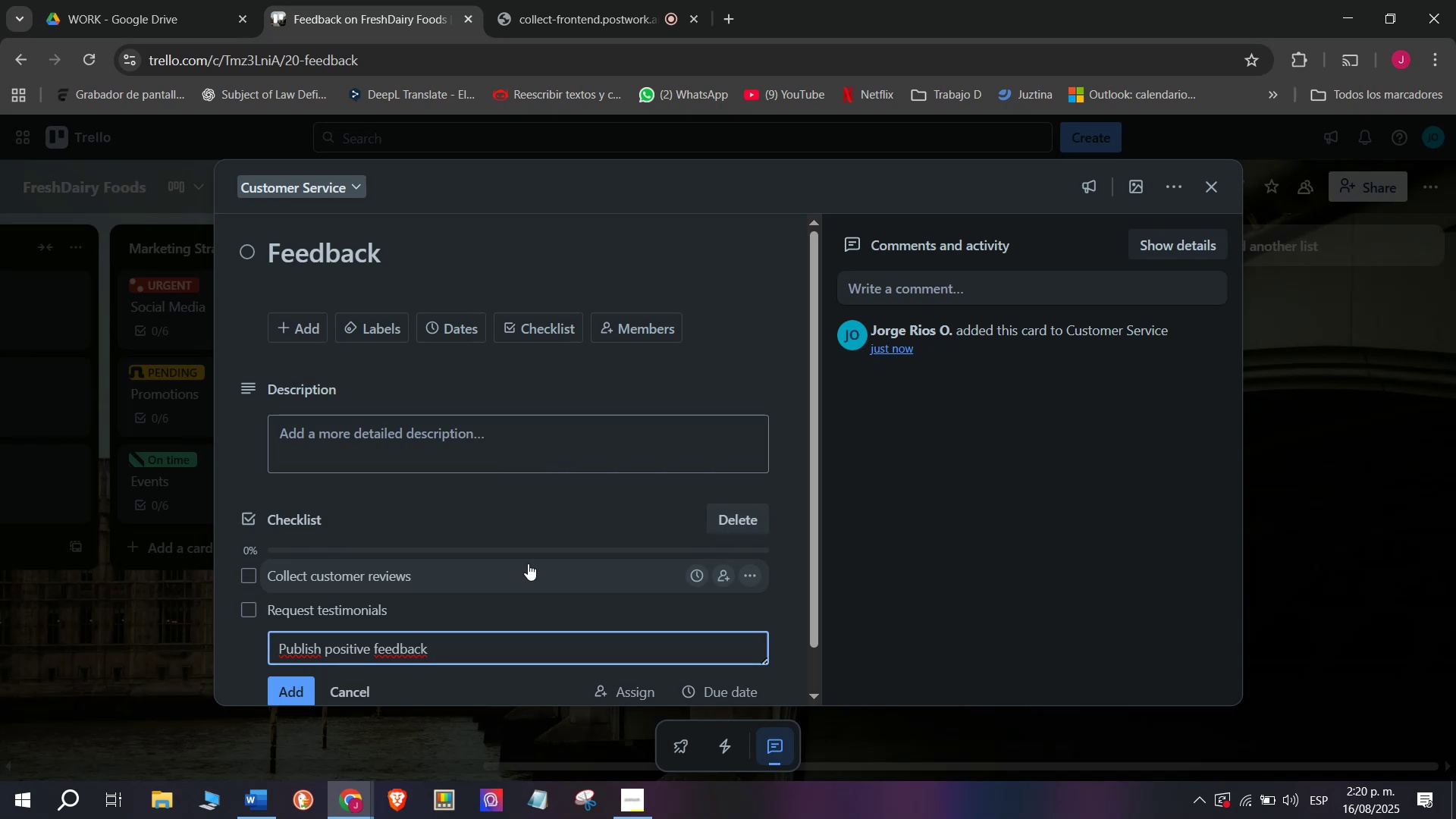 
key(Enter)
 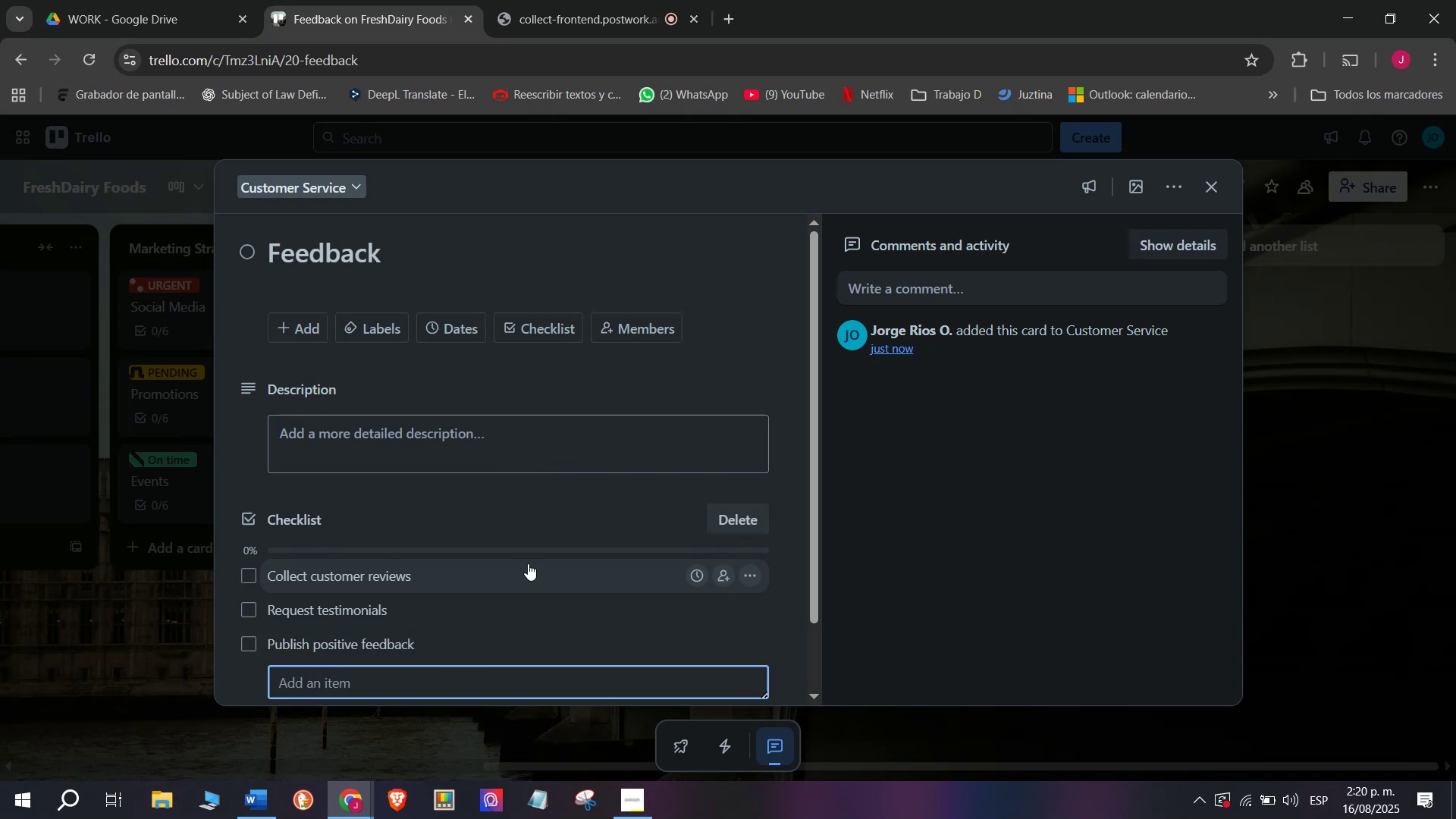 
type(Ab)
key(Backspace)
type(nal)
 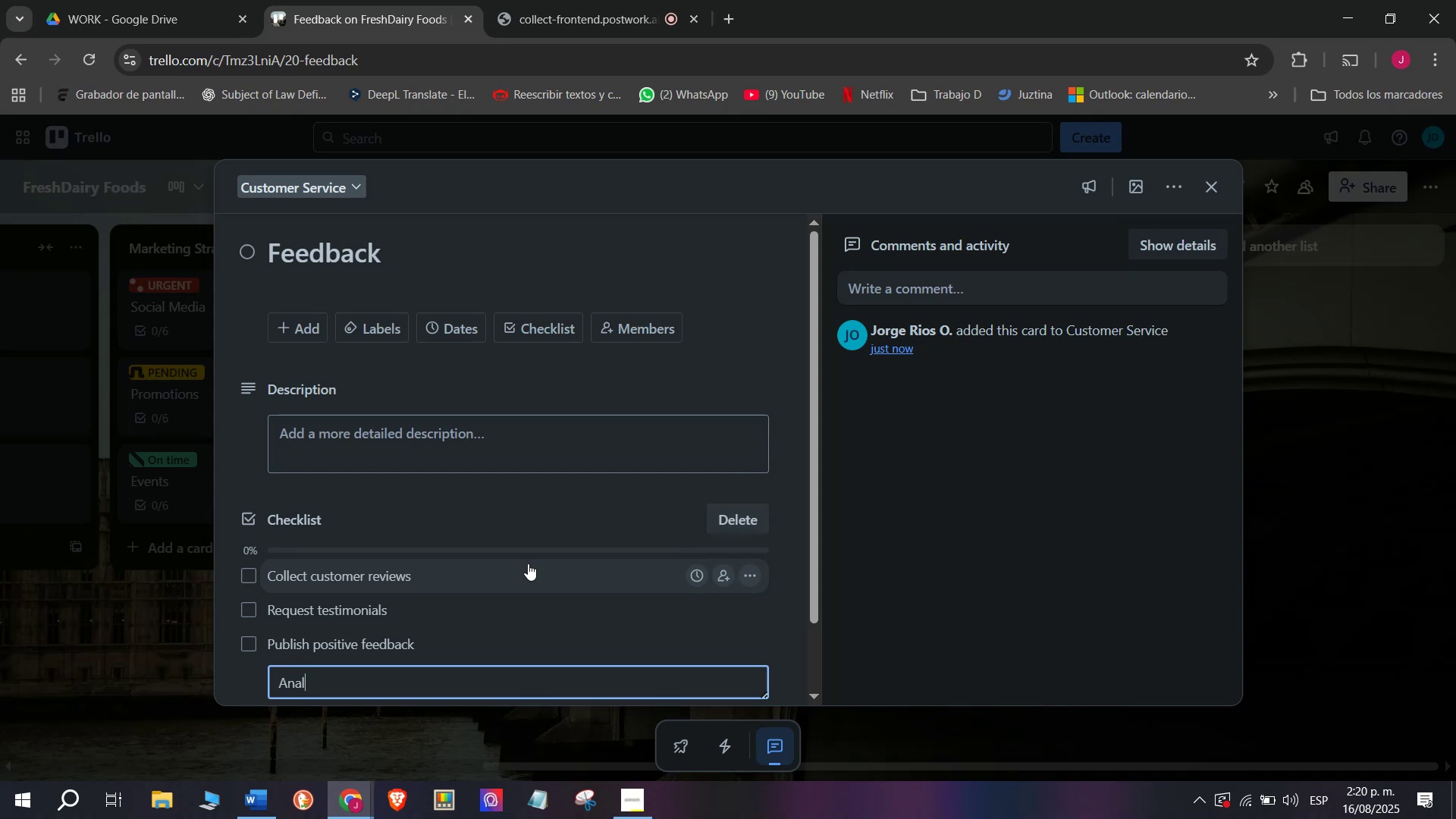 
type(yx)
key(Backspace)
type(ze satisfaction data)
 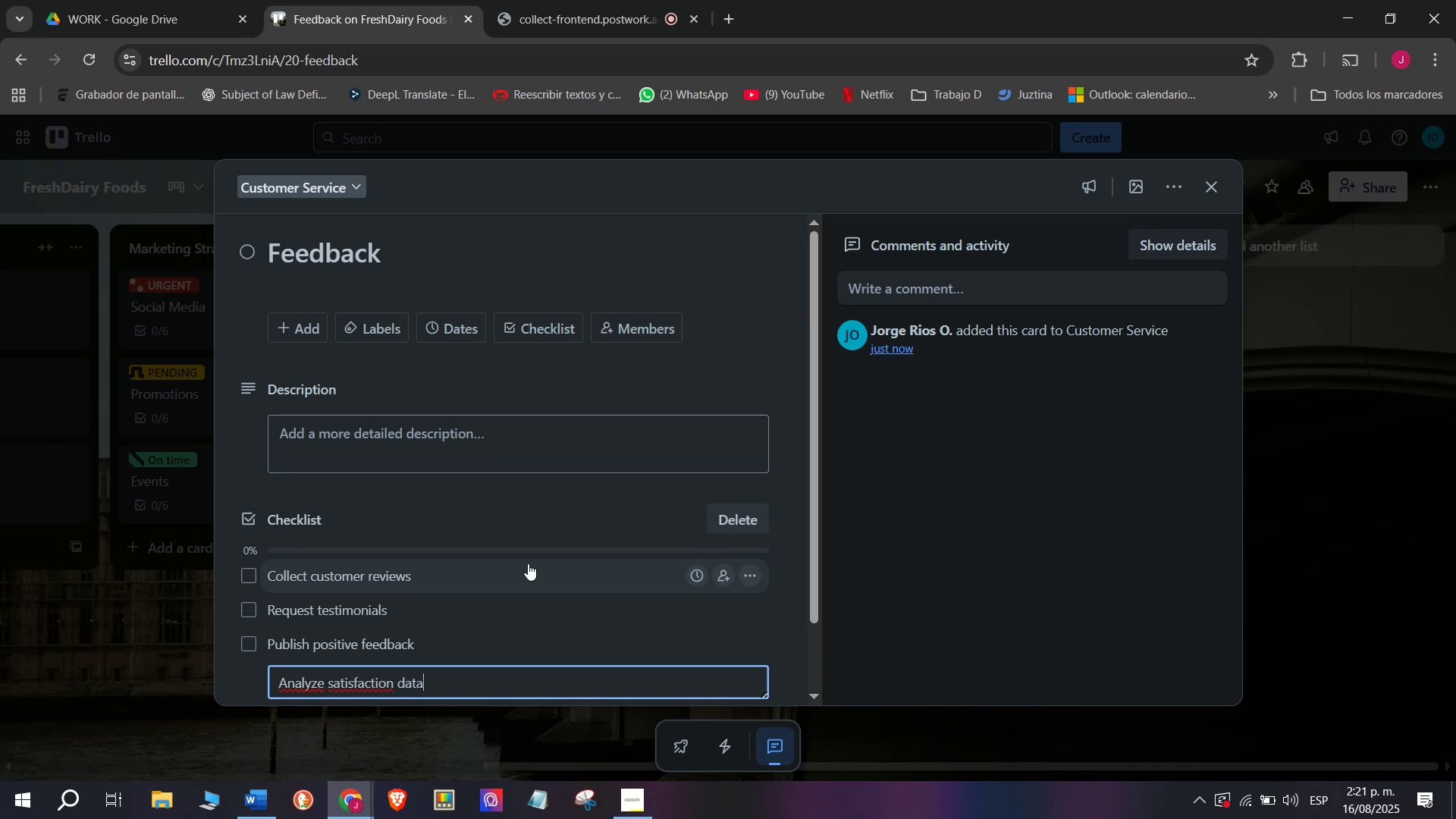 
key(Enter)
 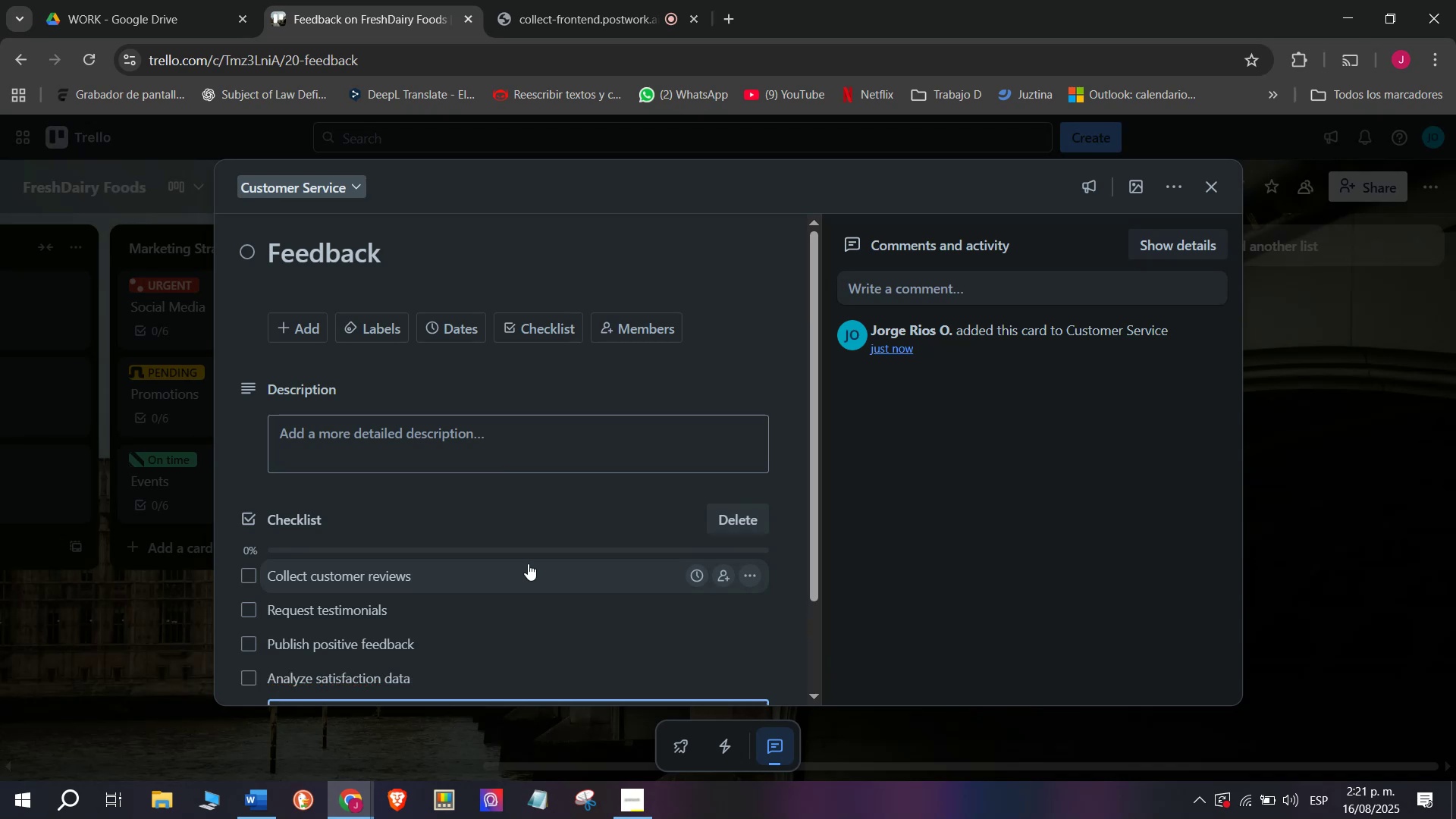 
wait(8.02)
 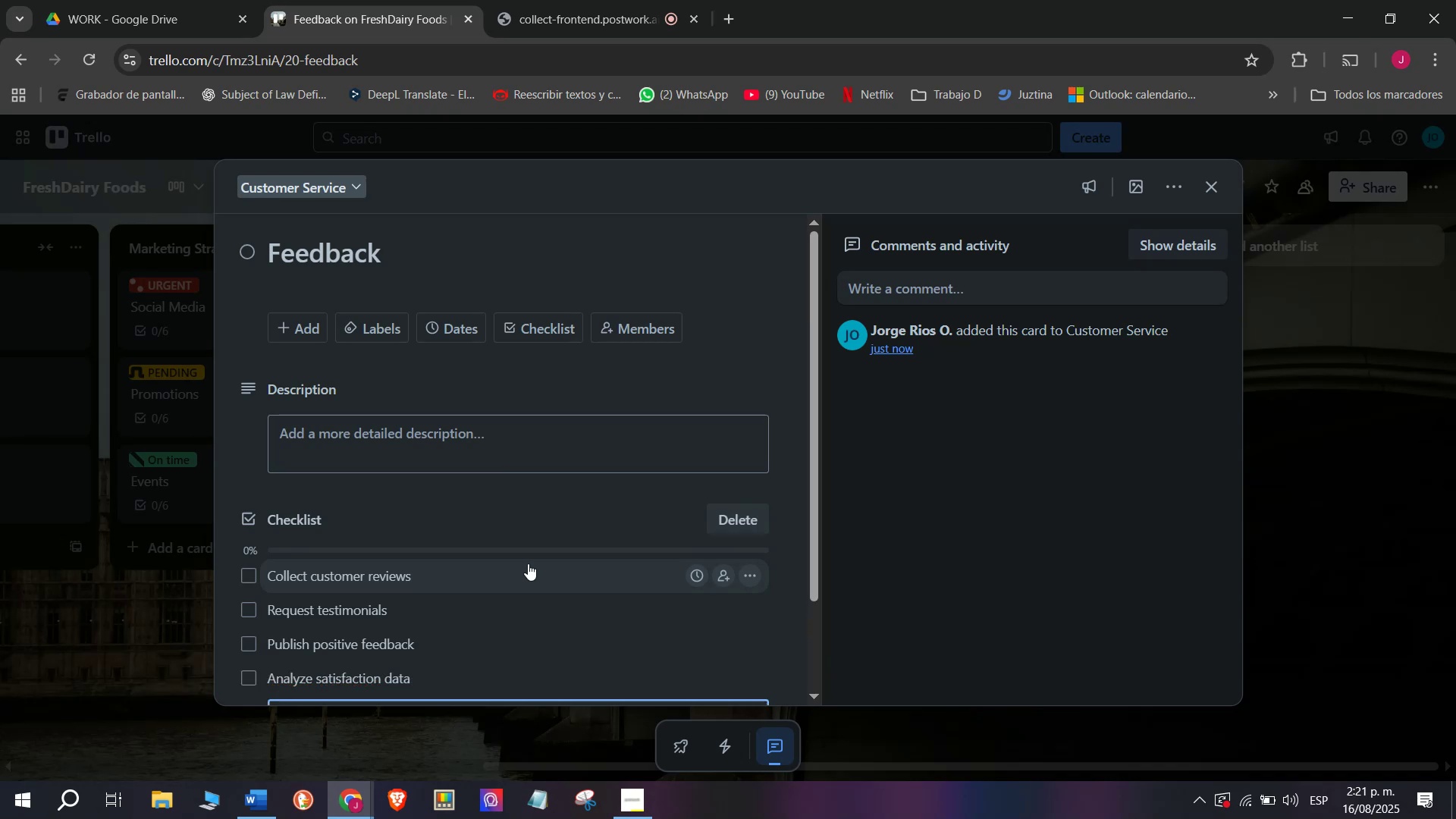 
type(Share improvements)
 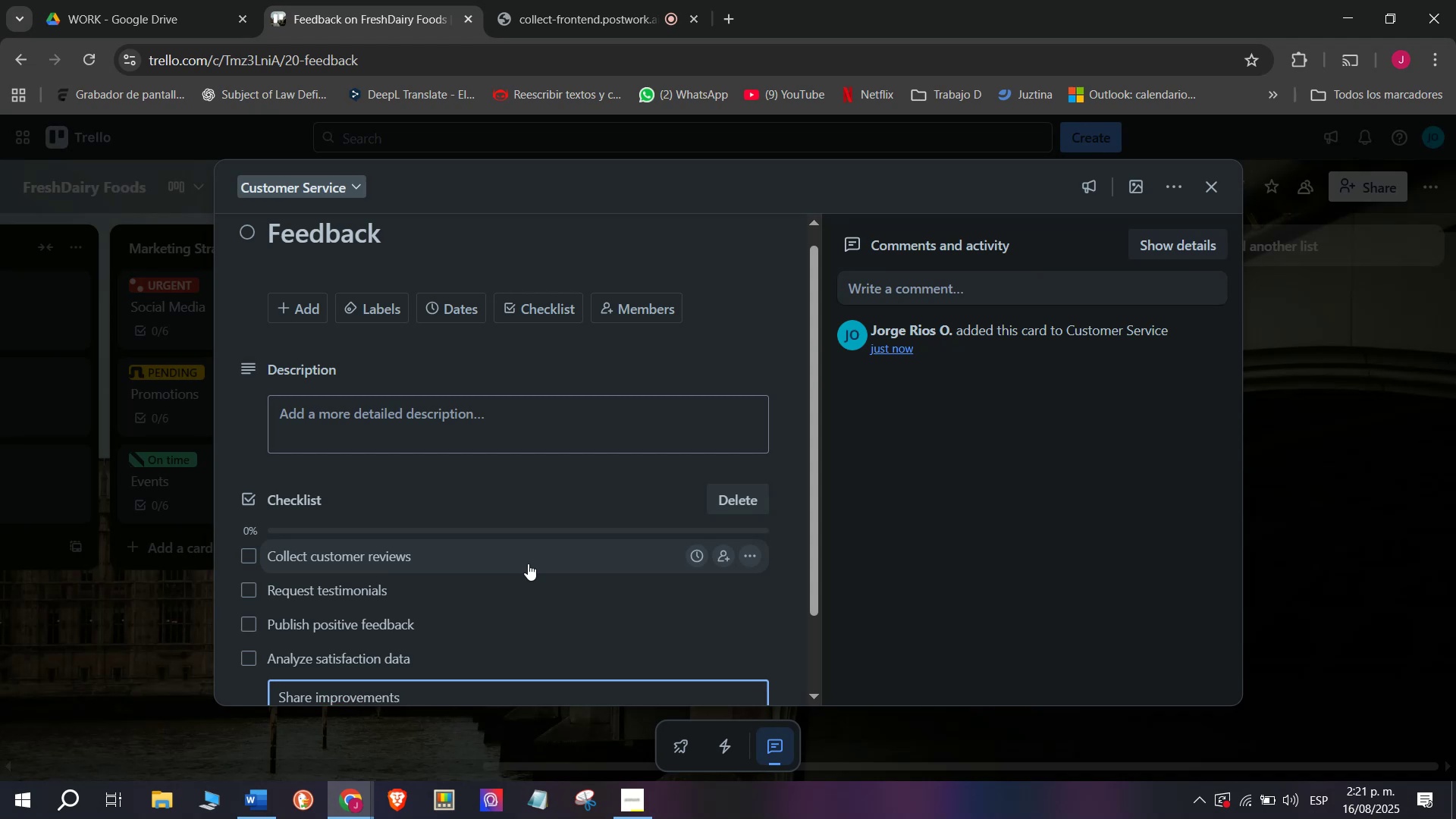 
key(Enter)
 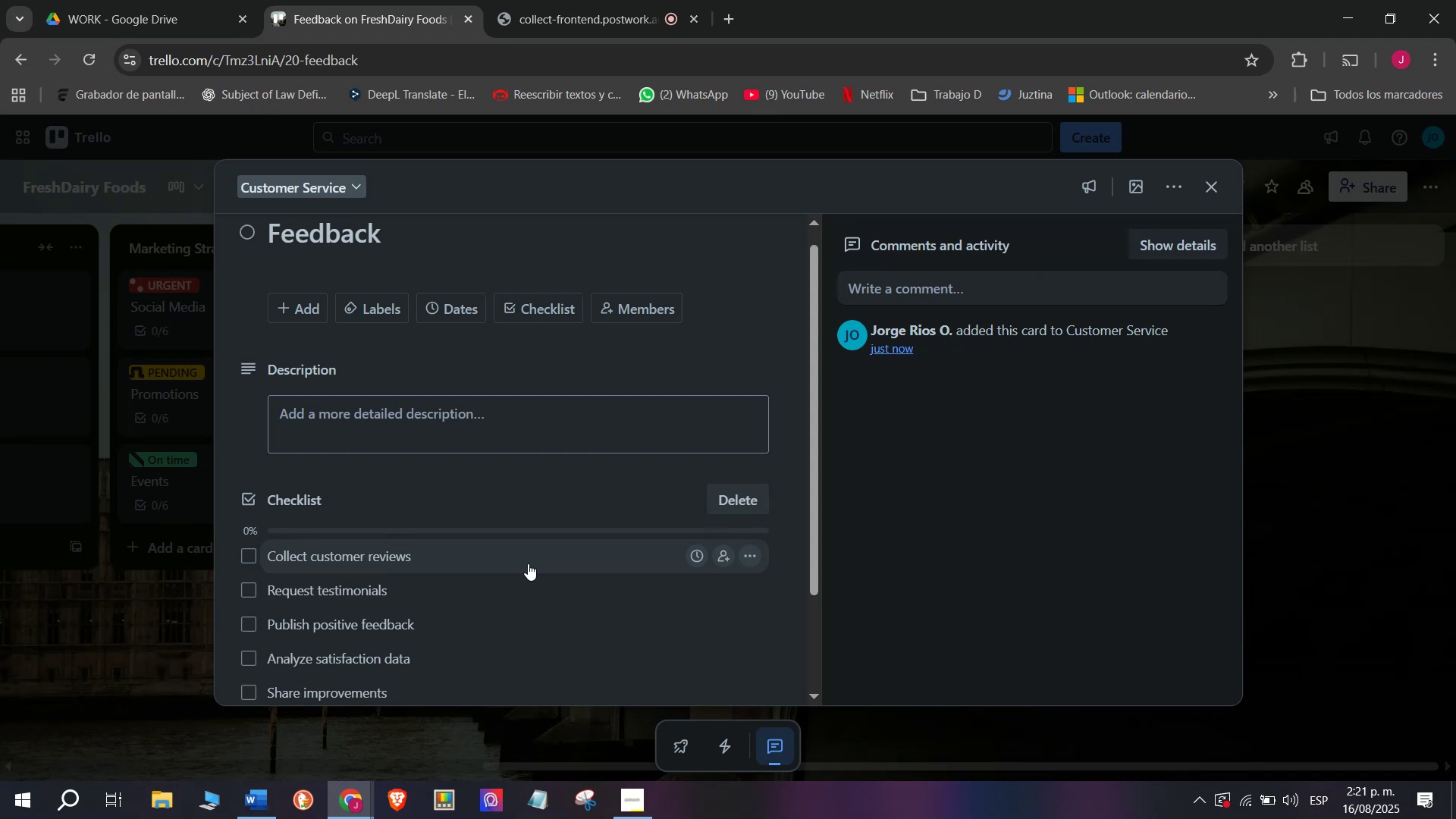 
type(Report to managers)
 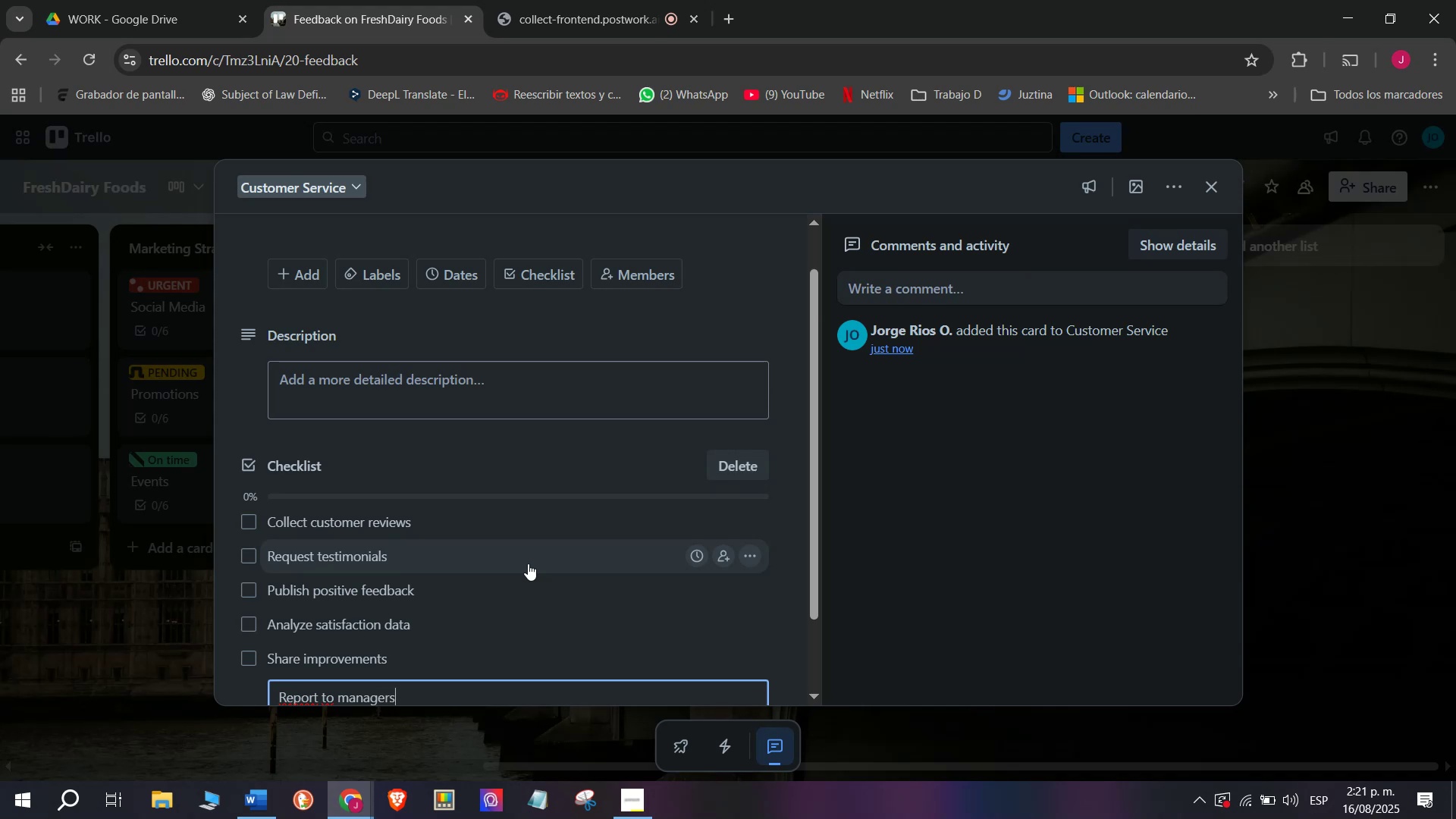 
key(Enter)
 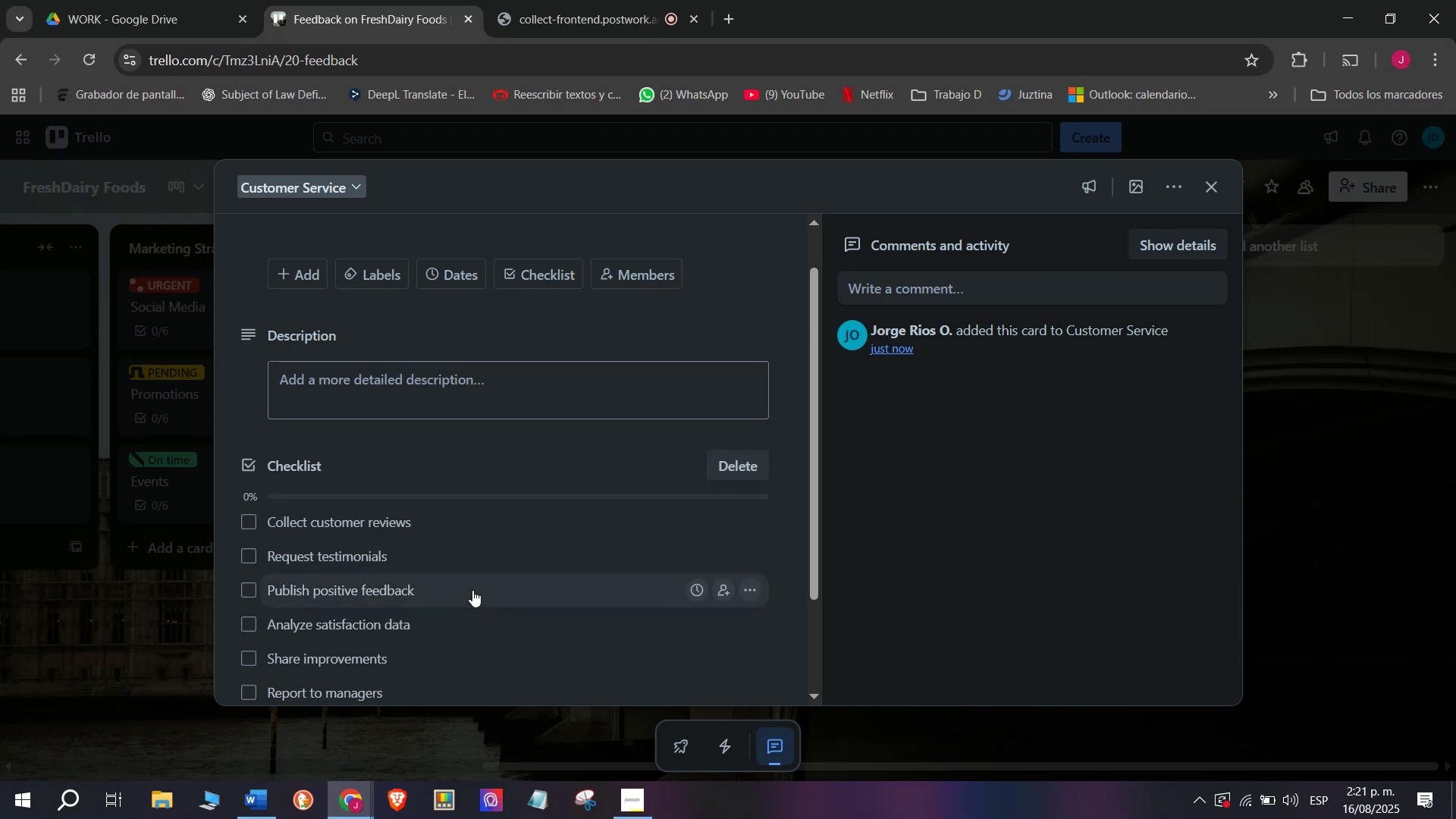 
scroll: coordinate [461, 670], scroll_direction: down, amount: 3.0
 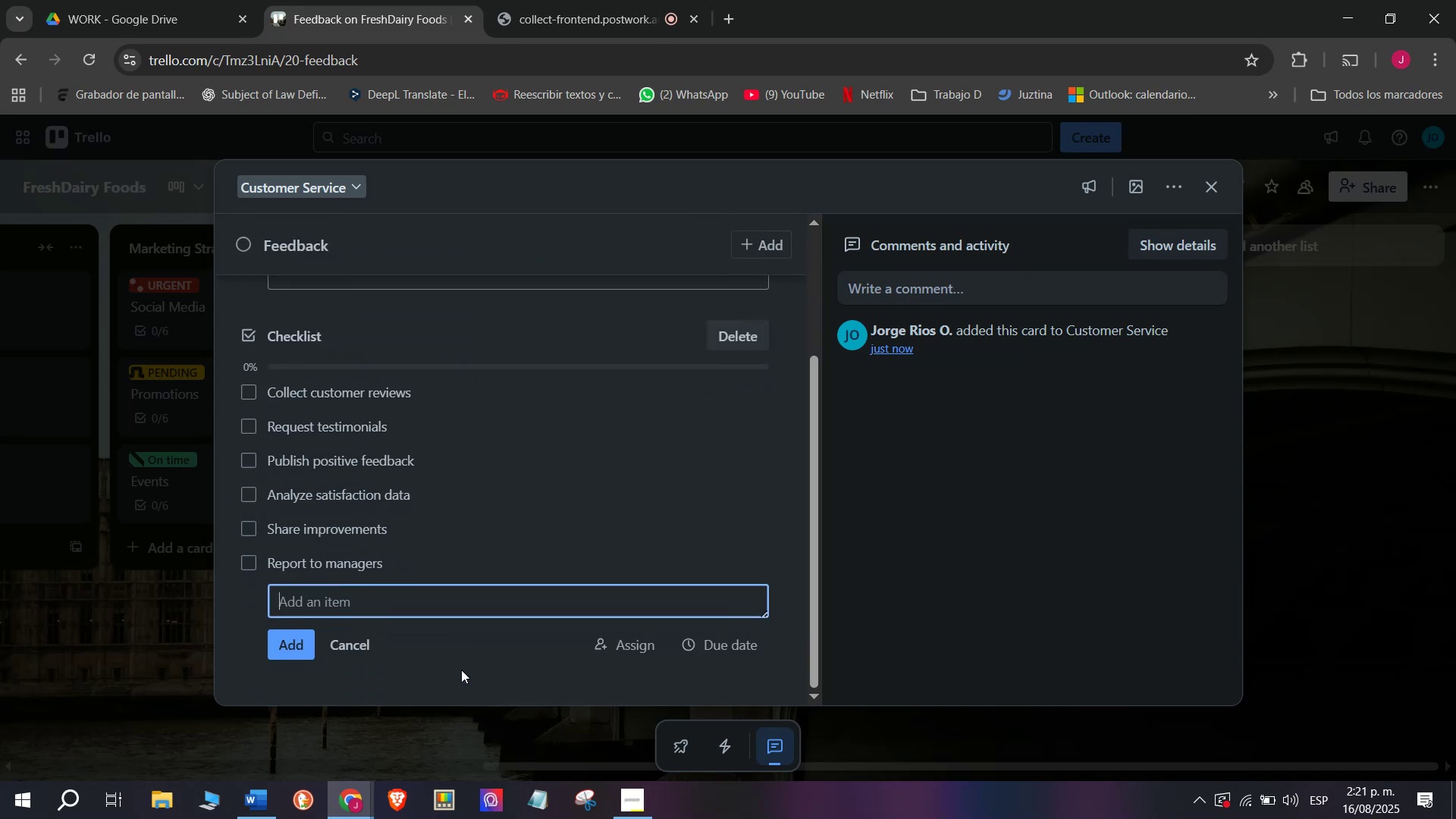 
scroll: coordinate [380, 577], scroll_direction: up, amount: 4.0
 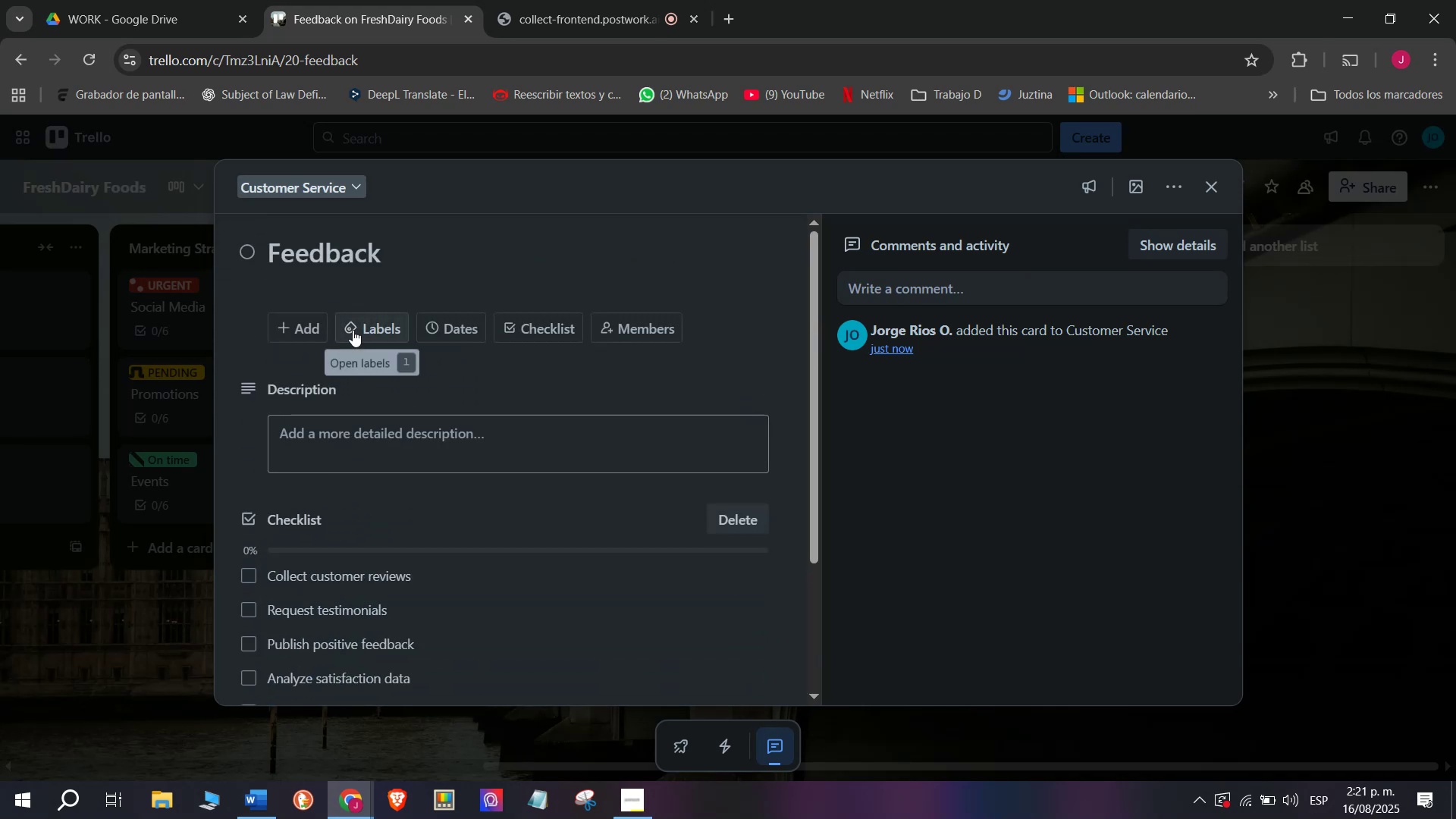 
left_click([353, 328])
 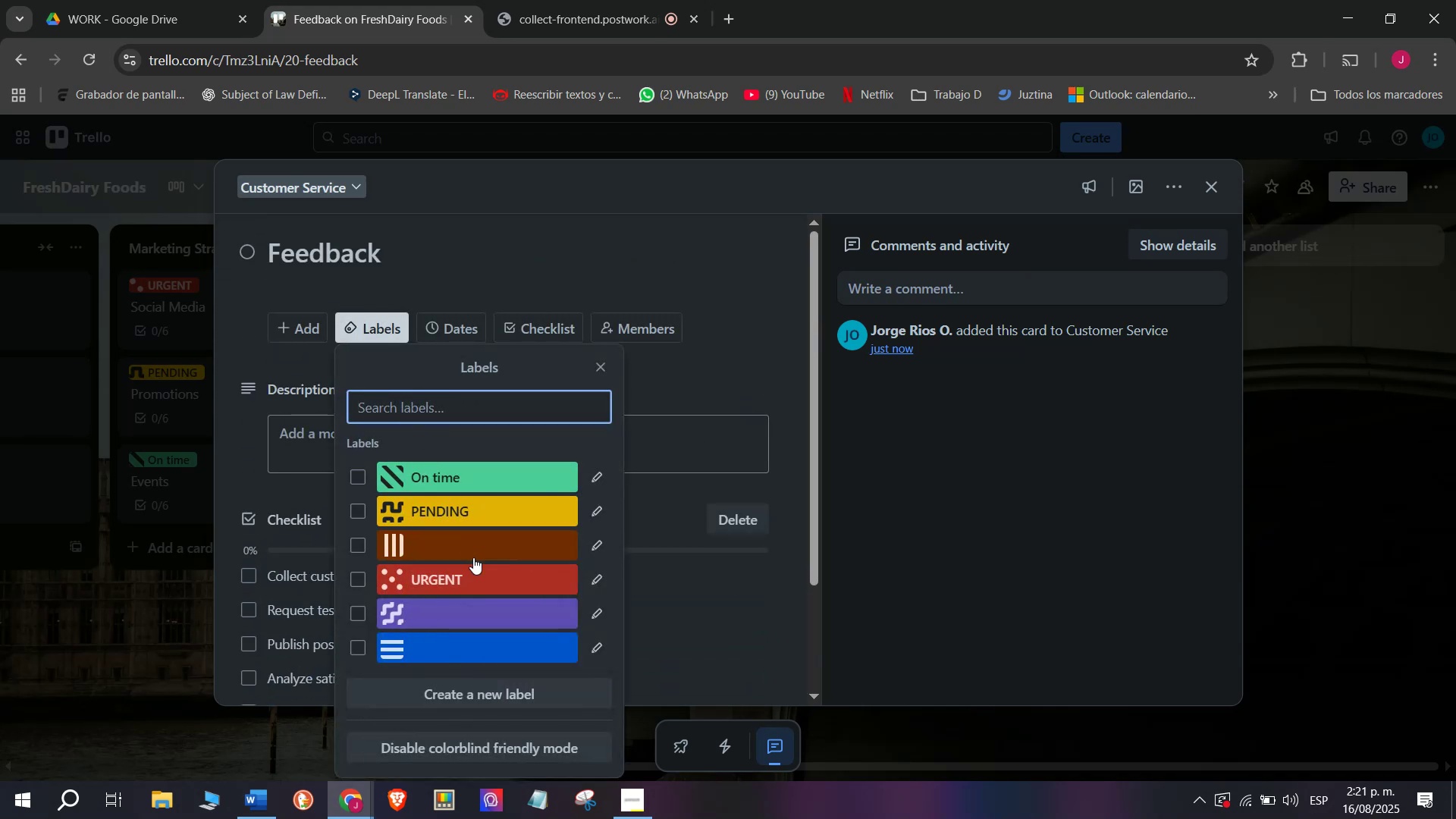 
left_click([477, 570])
 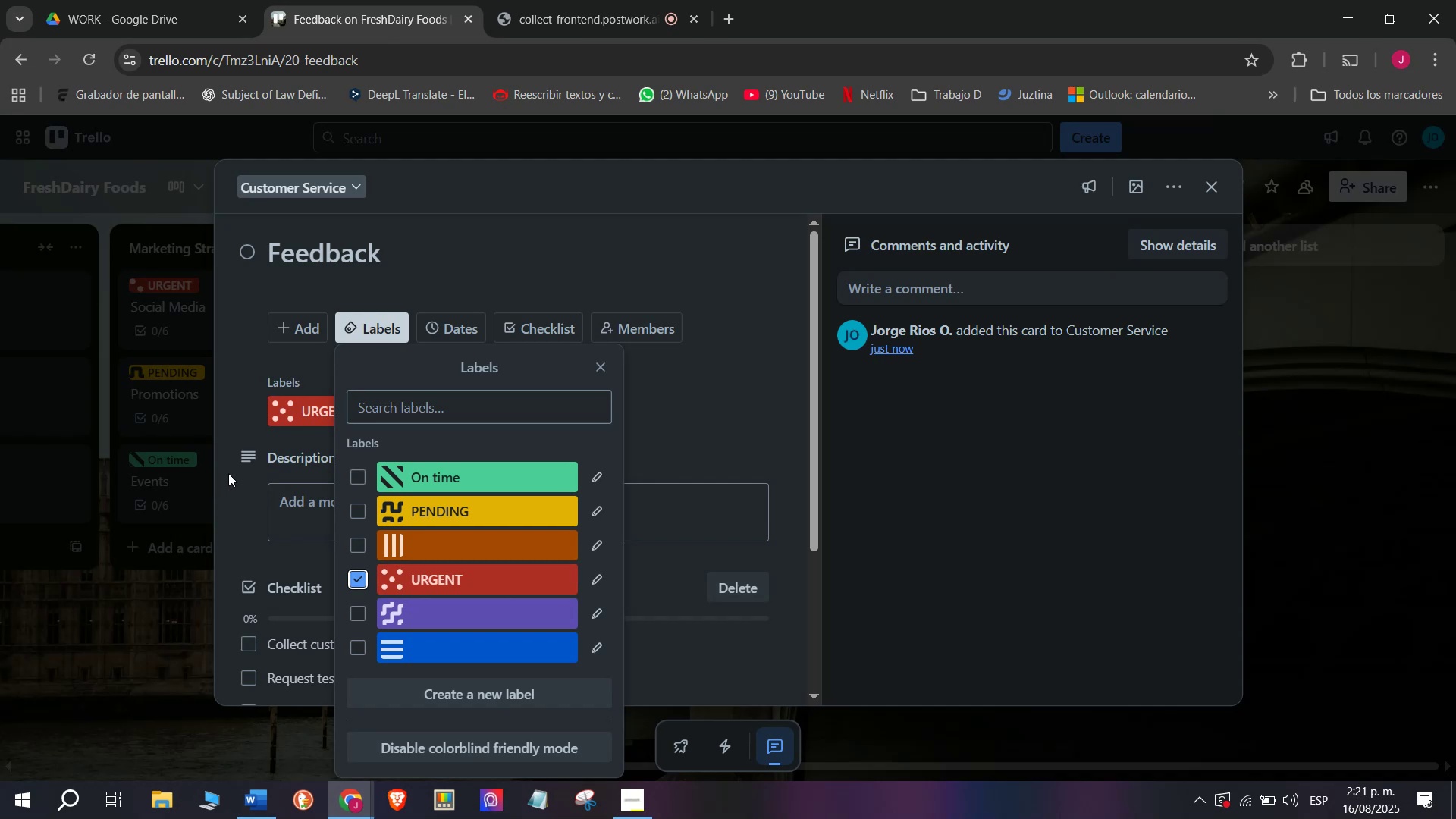 
left_click([229, 469])
 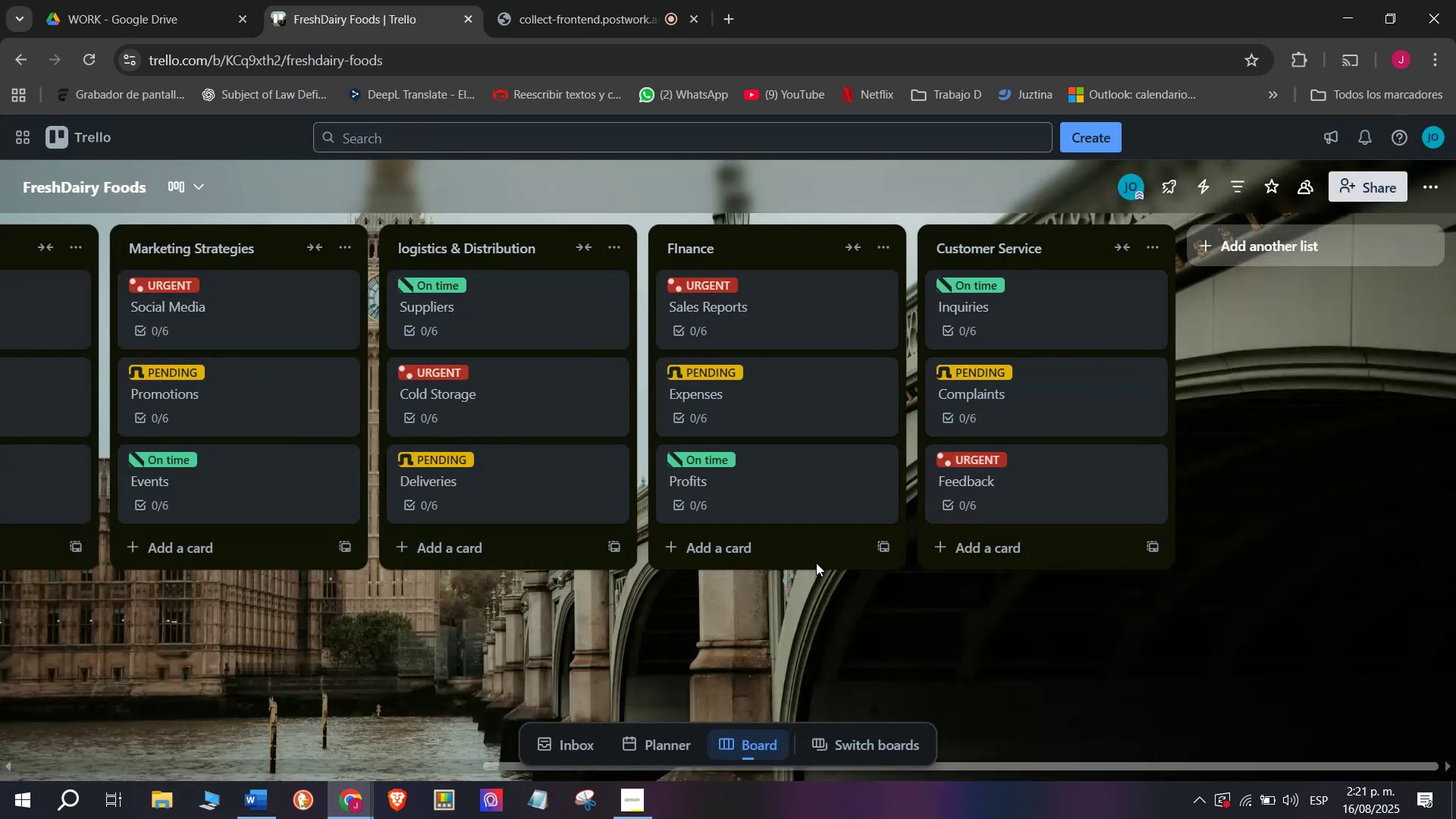 
left_click([592, 0])
 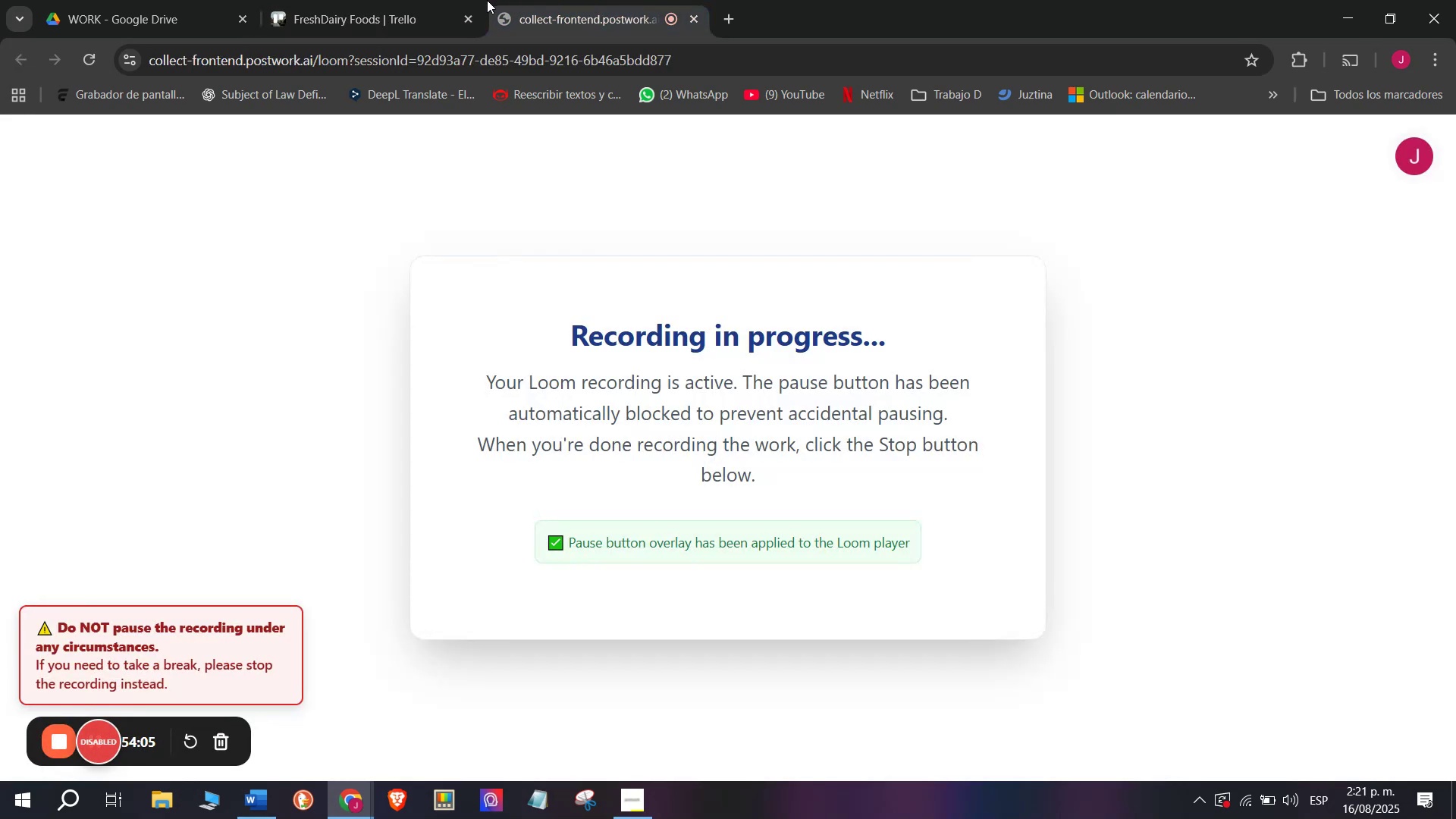 
left_click([481, 0])
 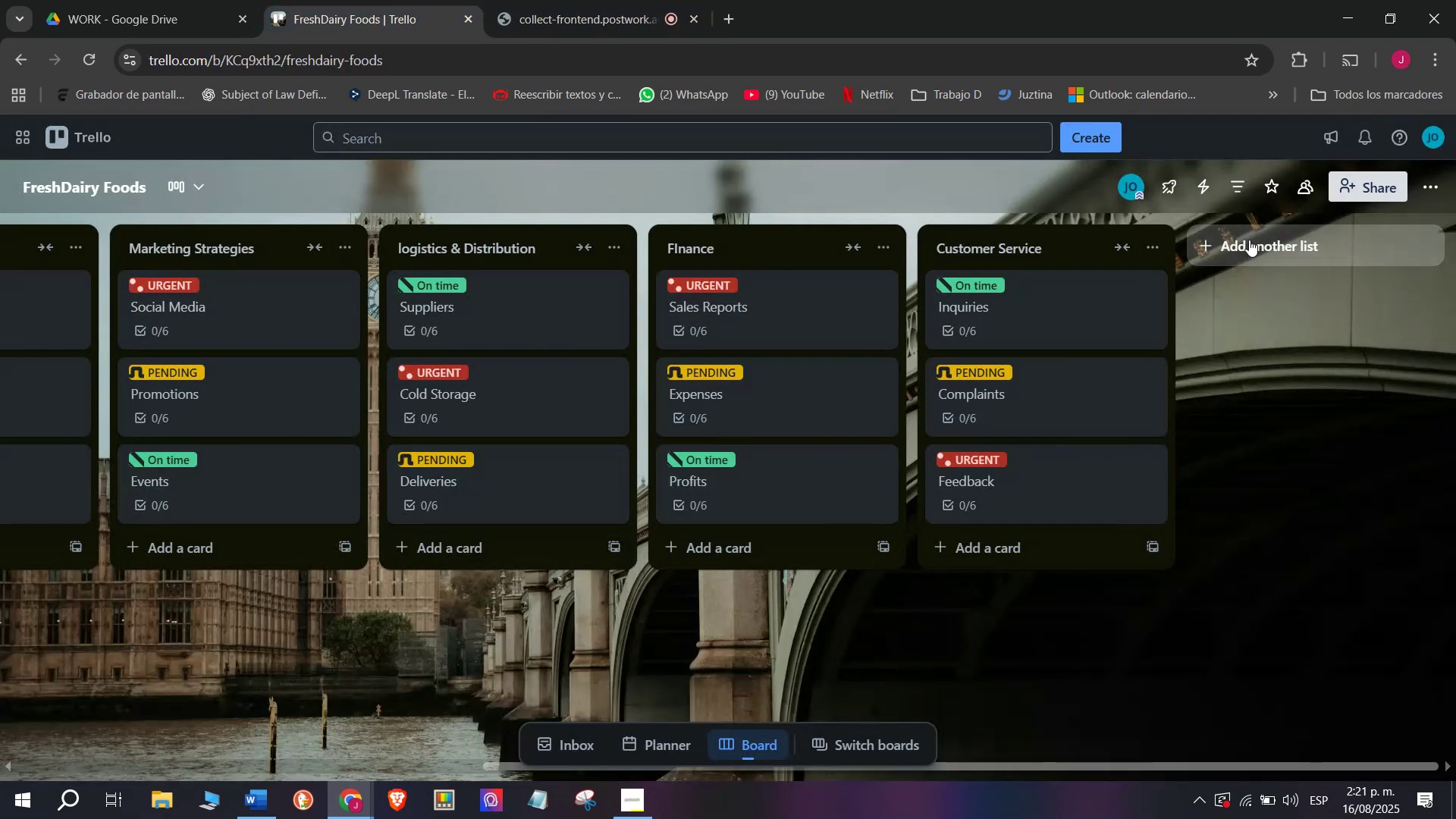 
left_click([1253, 244])
 